 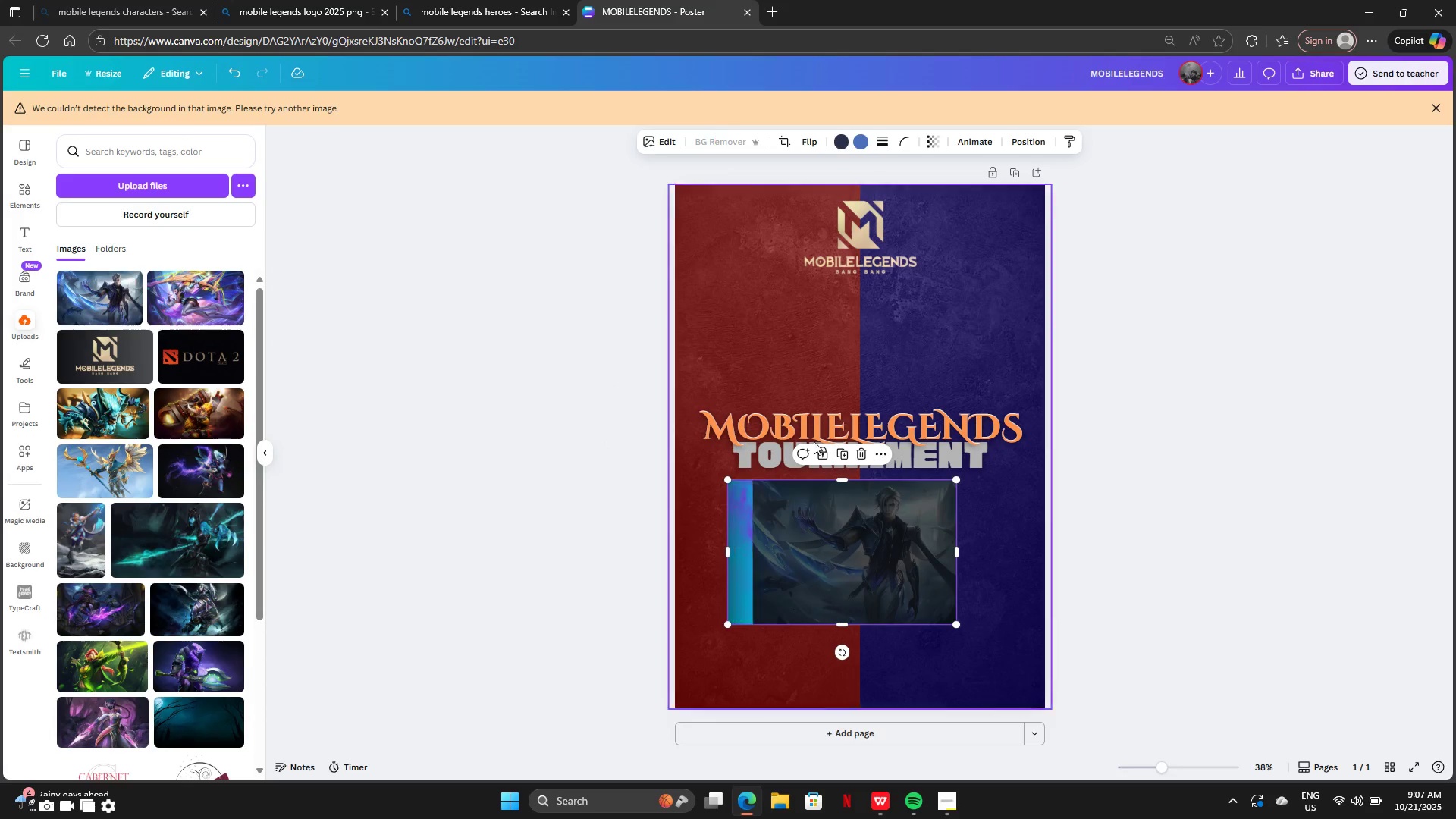 
left_click_drag(start_coordinate=[959, 627], to_coordinate=[1090, 737])
 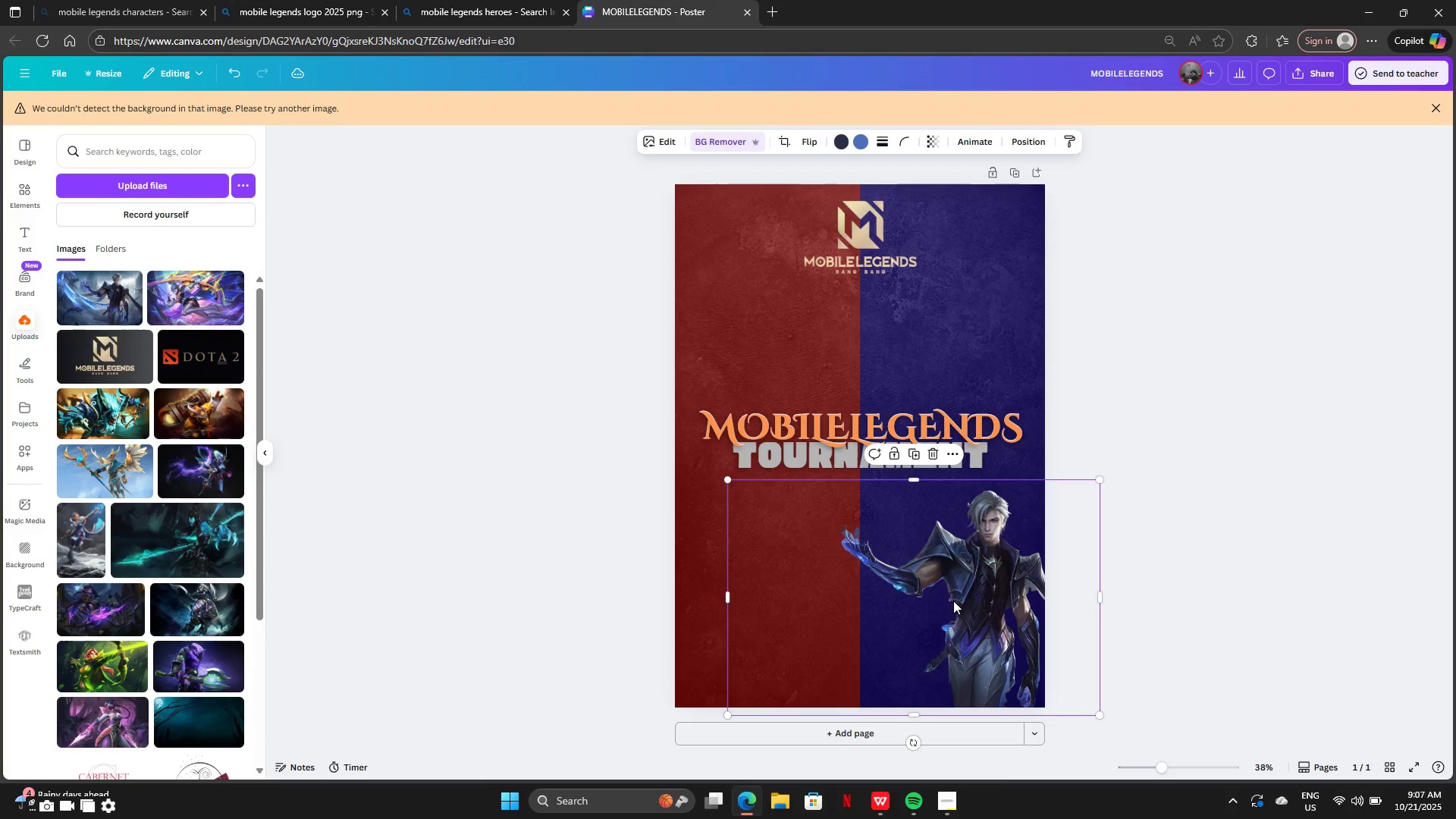 
left_click_drag(start_coordinate=[953, 601], to_coordinate=[949, 618])
 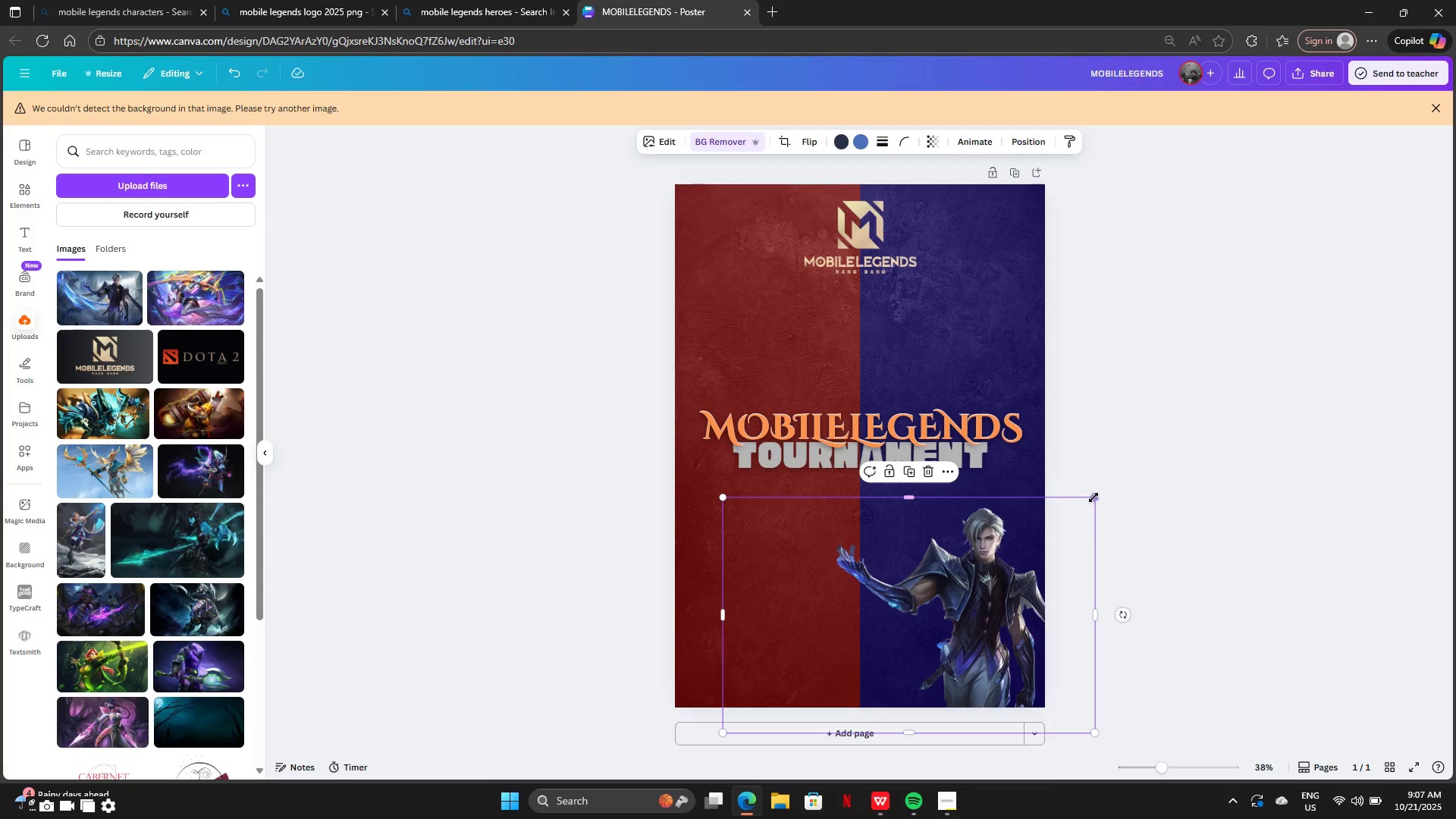 
left_click_drag(start_coordinate=[1100, 497], to_coordinate=[1011, 528])
 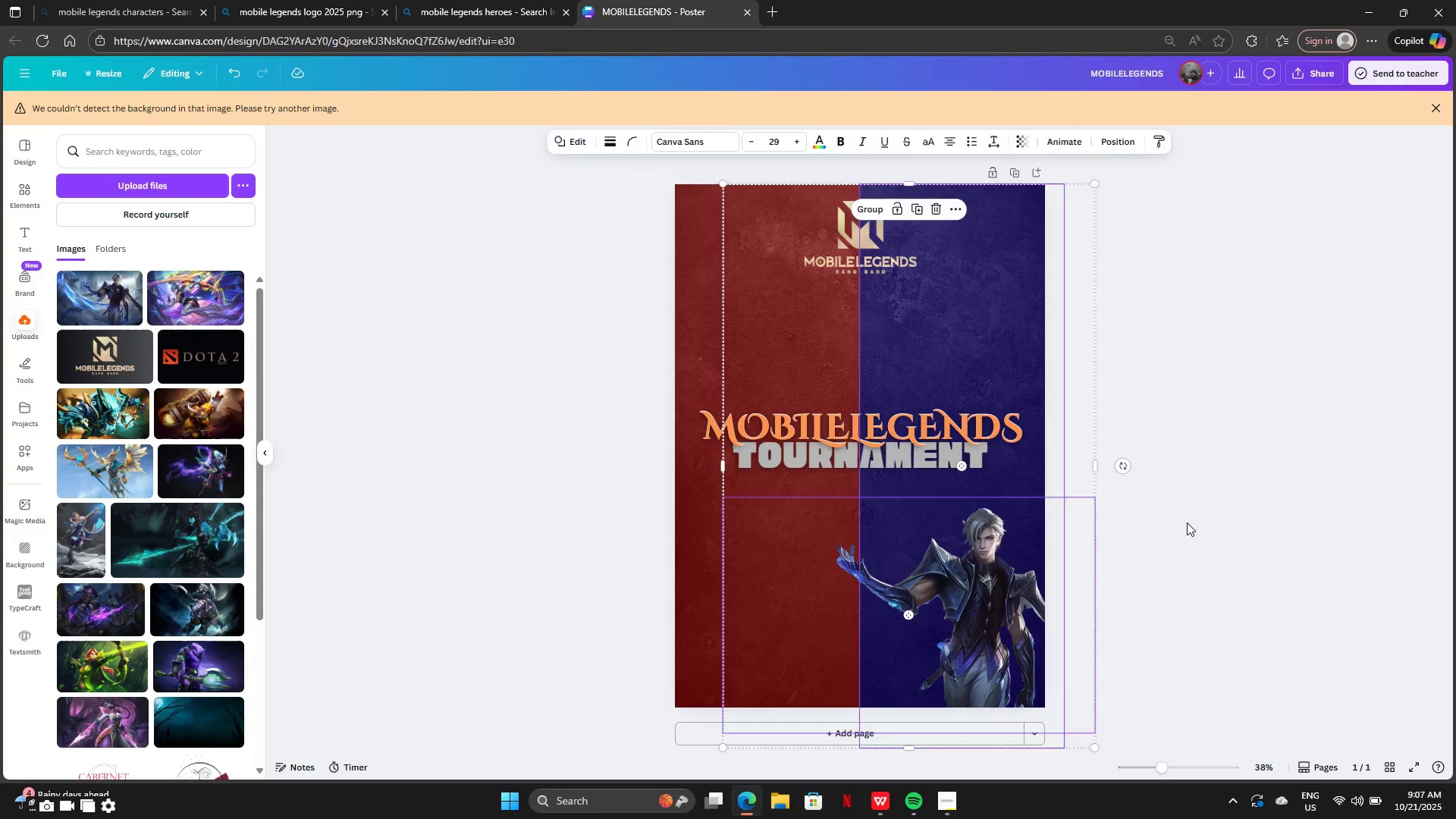 
left_click([1187, 522])
 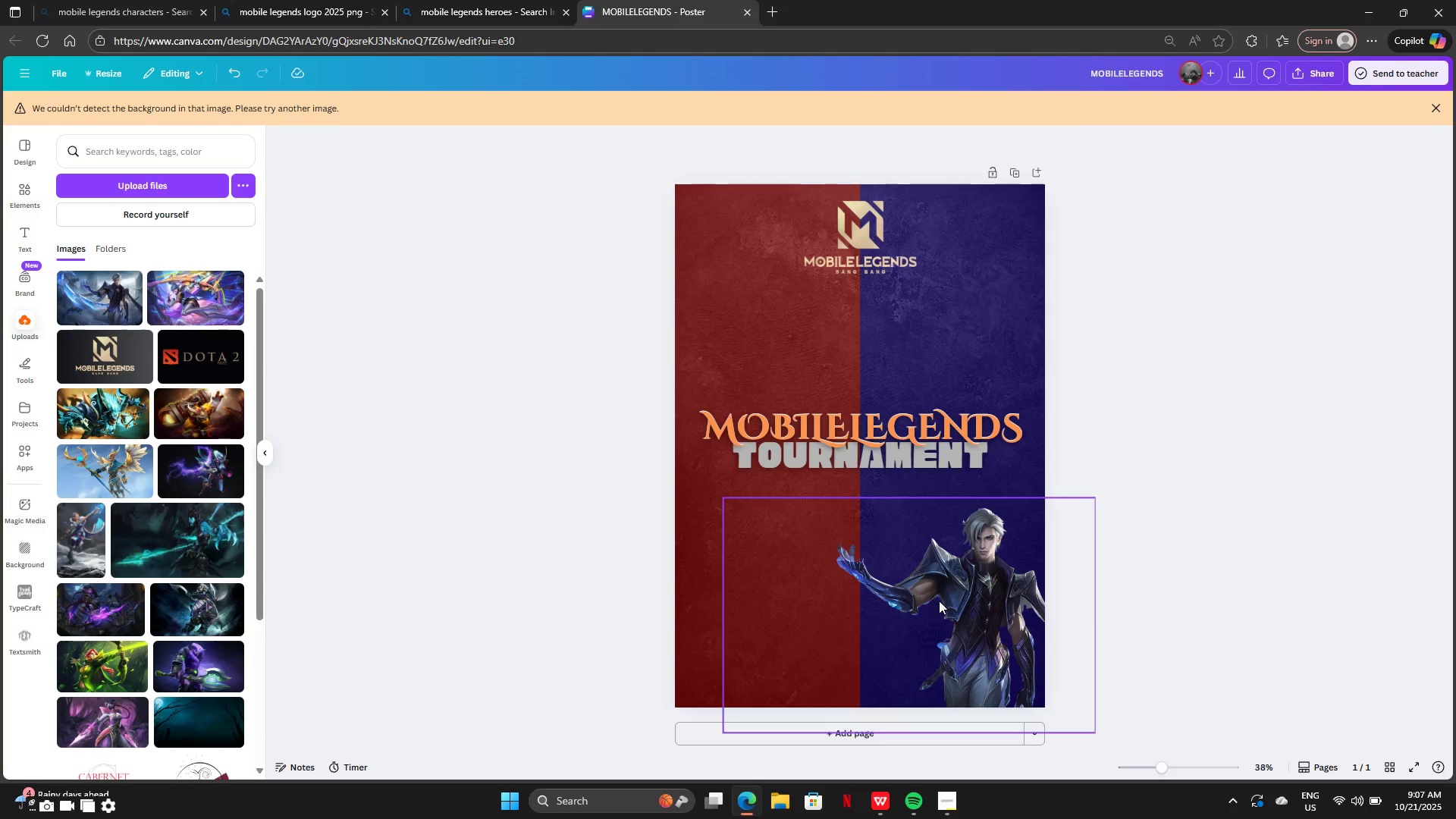 
left_click_drag(start_coordinate=[940, 601], to_coordinate=[965, 604])
 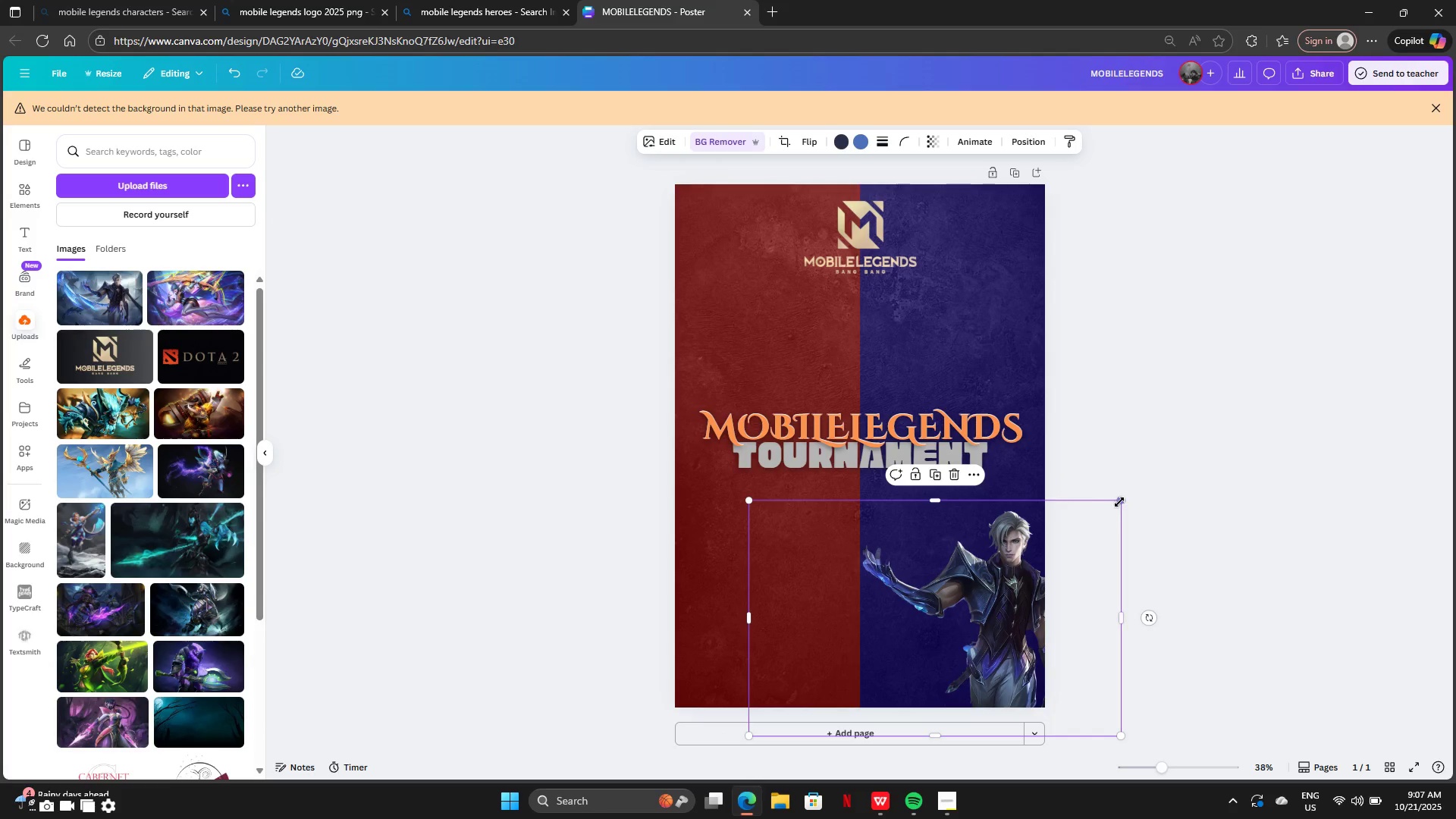 
left_click_drag(start_coordinate=[1119, 501], to_coordinate=[1043, 544])
 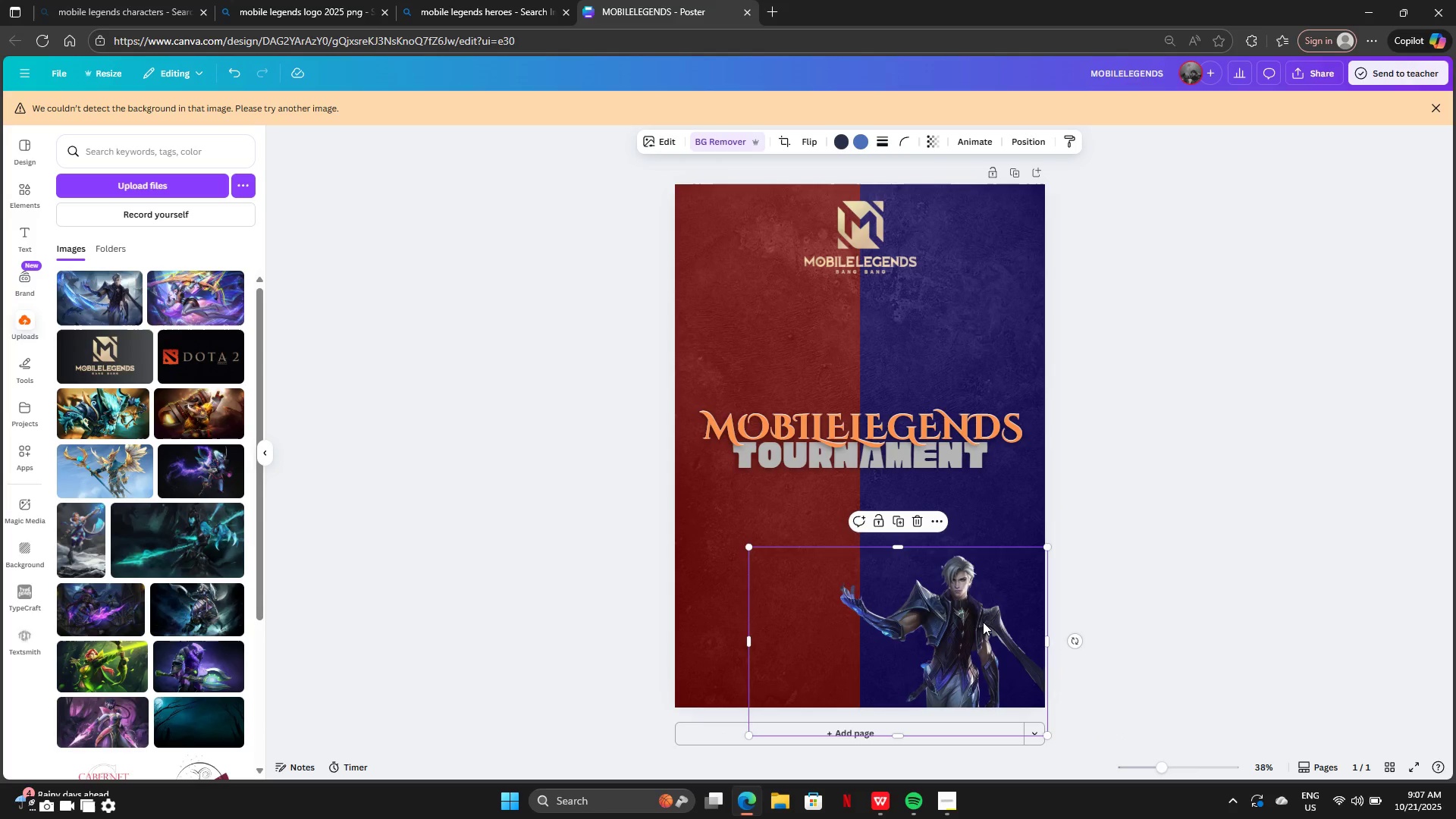 
left_click_drag(start_coordinate=[983, 622], to_coordinate=[1031, 600])
 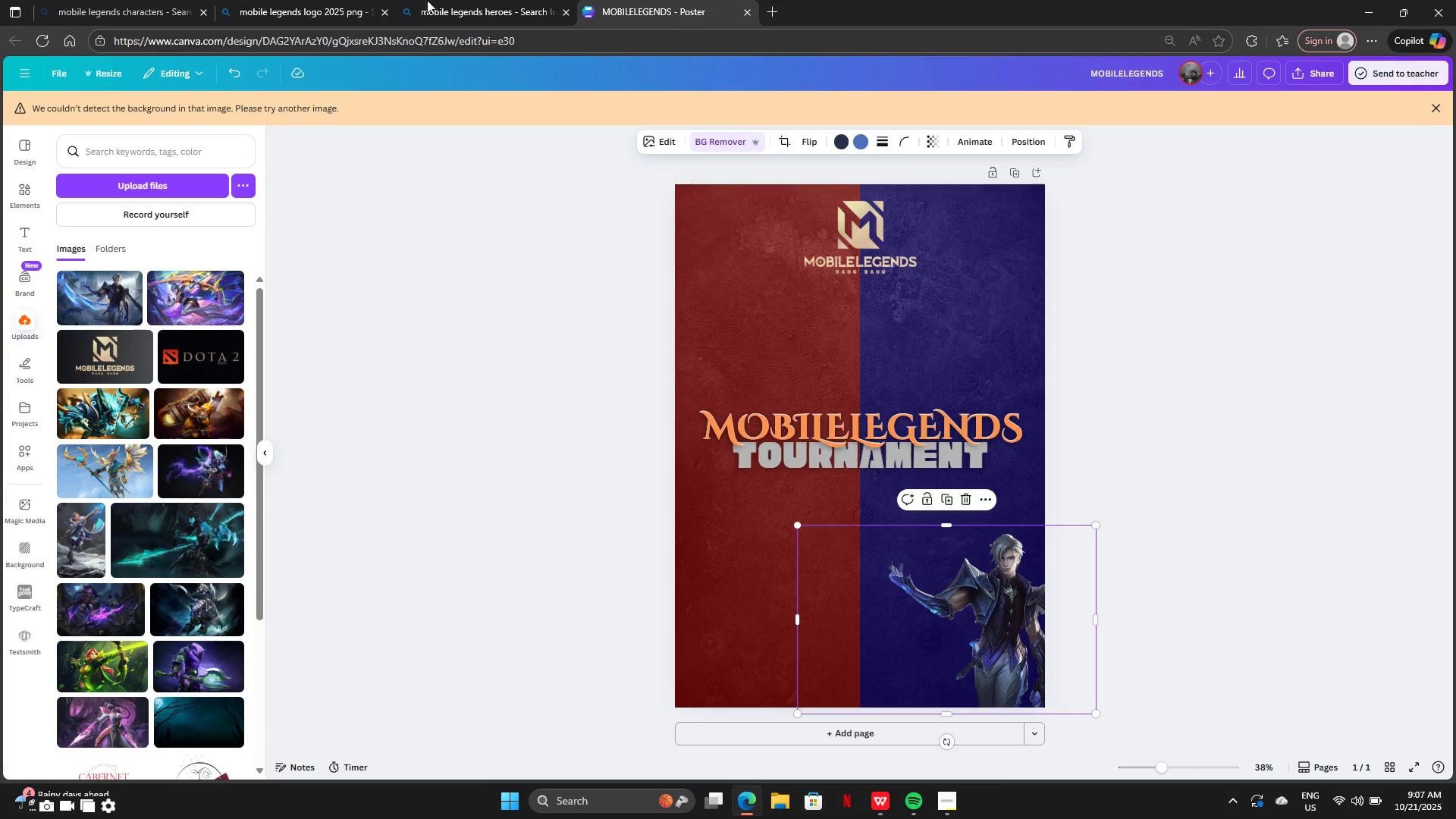 
left_click([433, 0])
 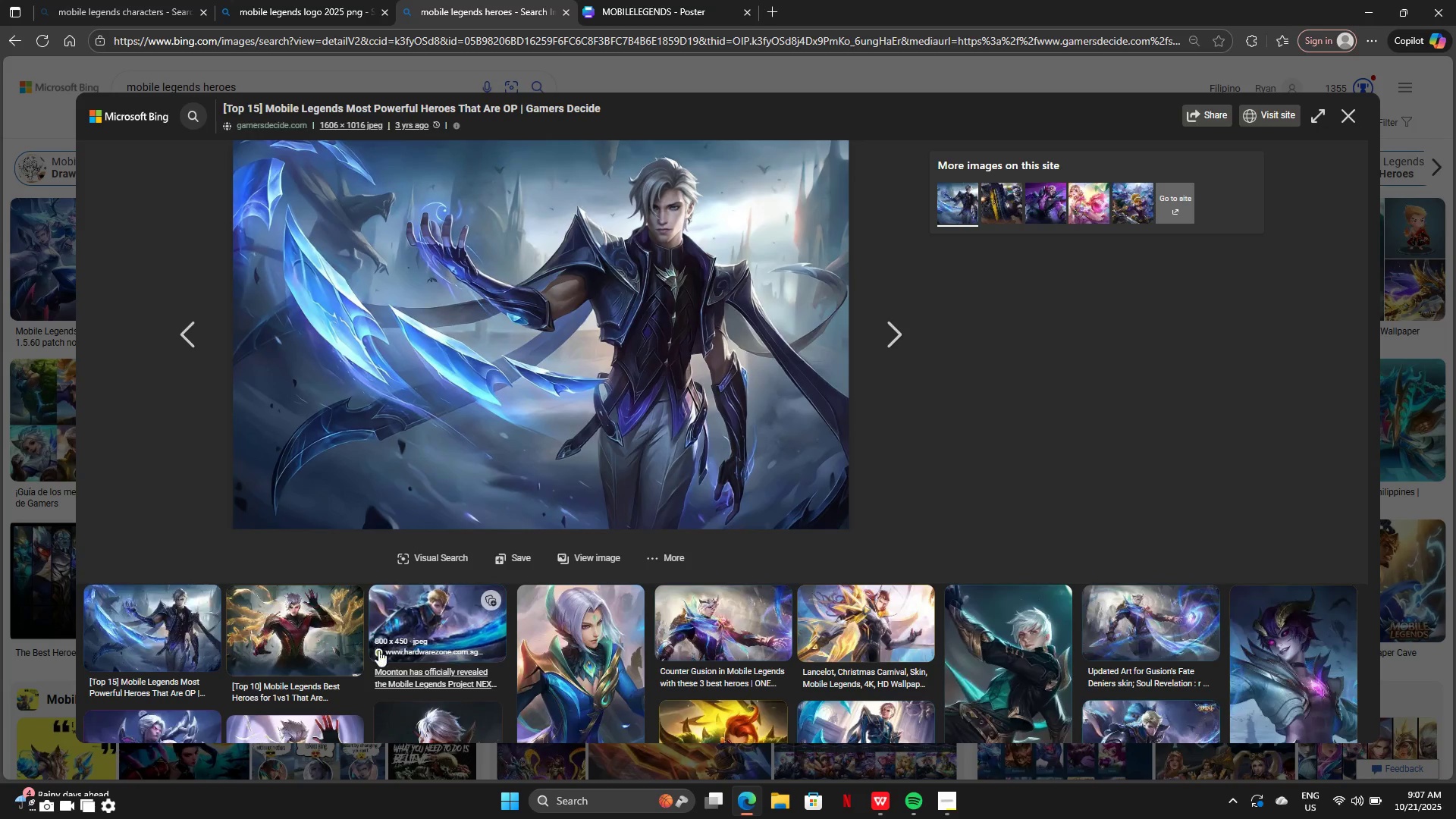 
scroll: coordinate [426, 613], scroll_direction: down, amount: 9.0
 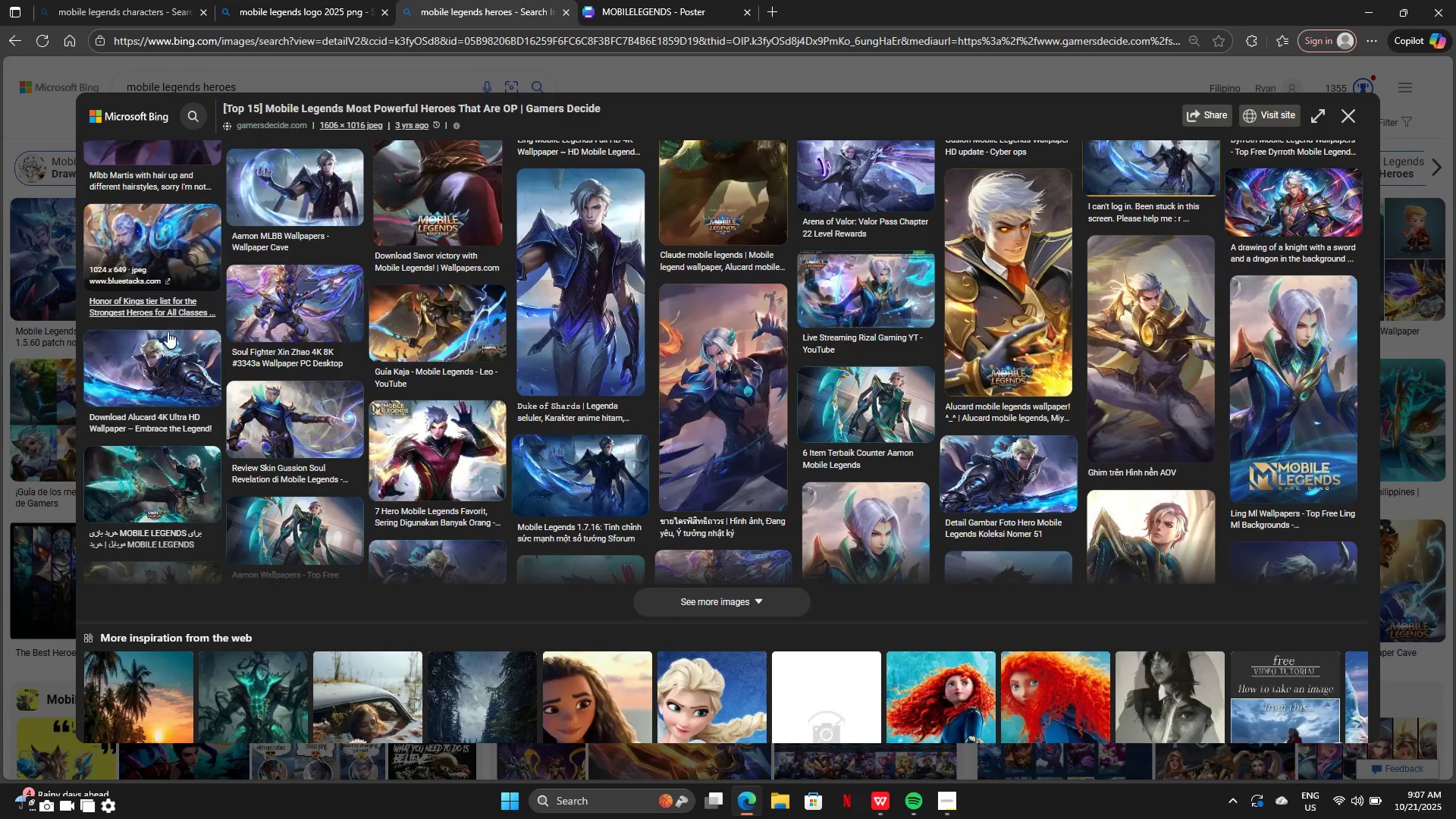 
left_click([182, 353])
 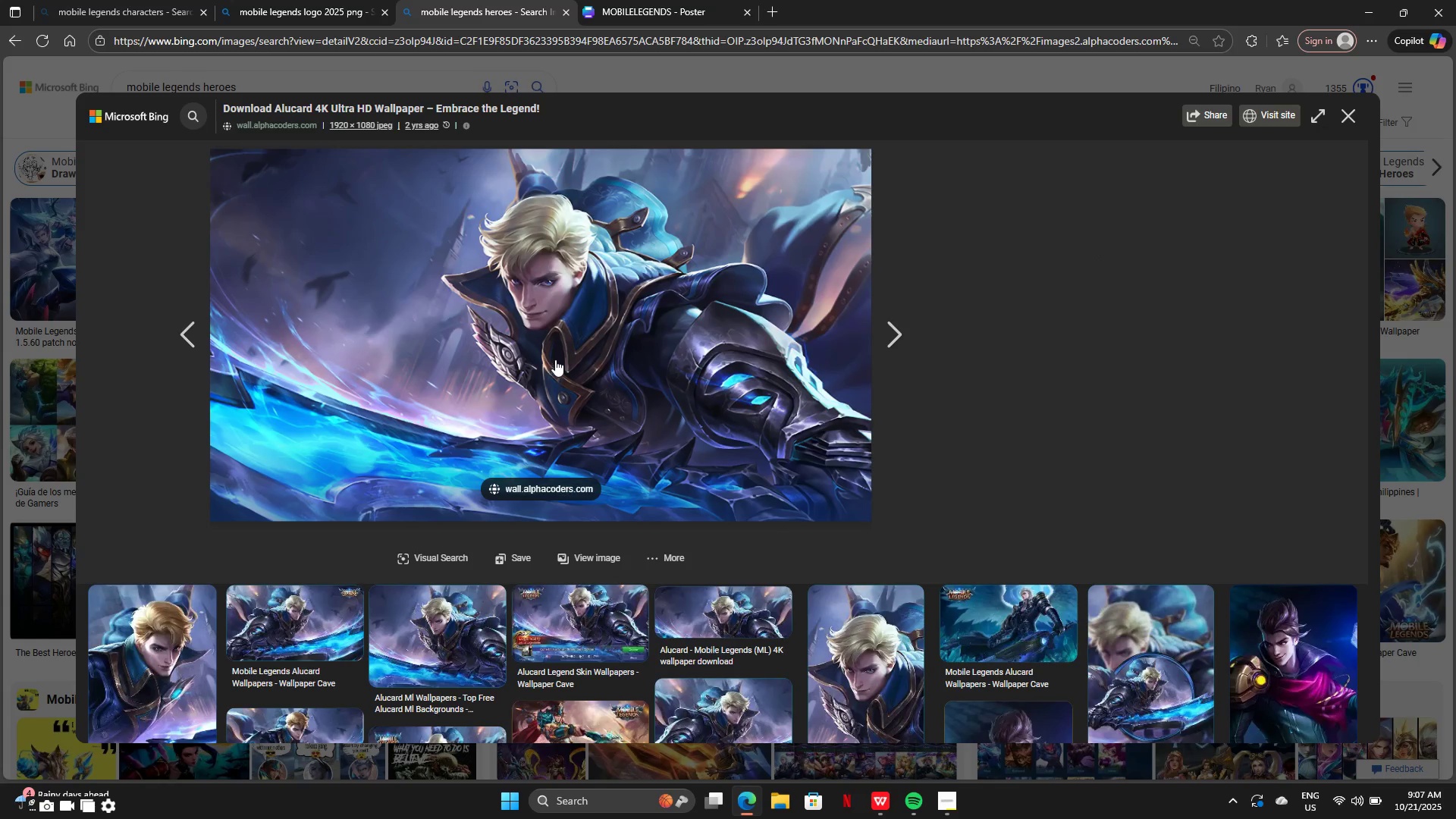 
wait(7.28)
 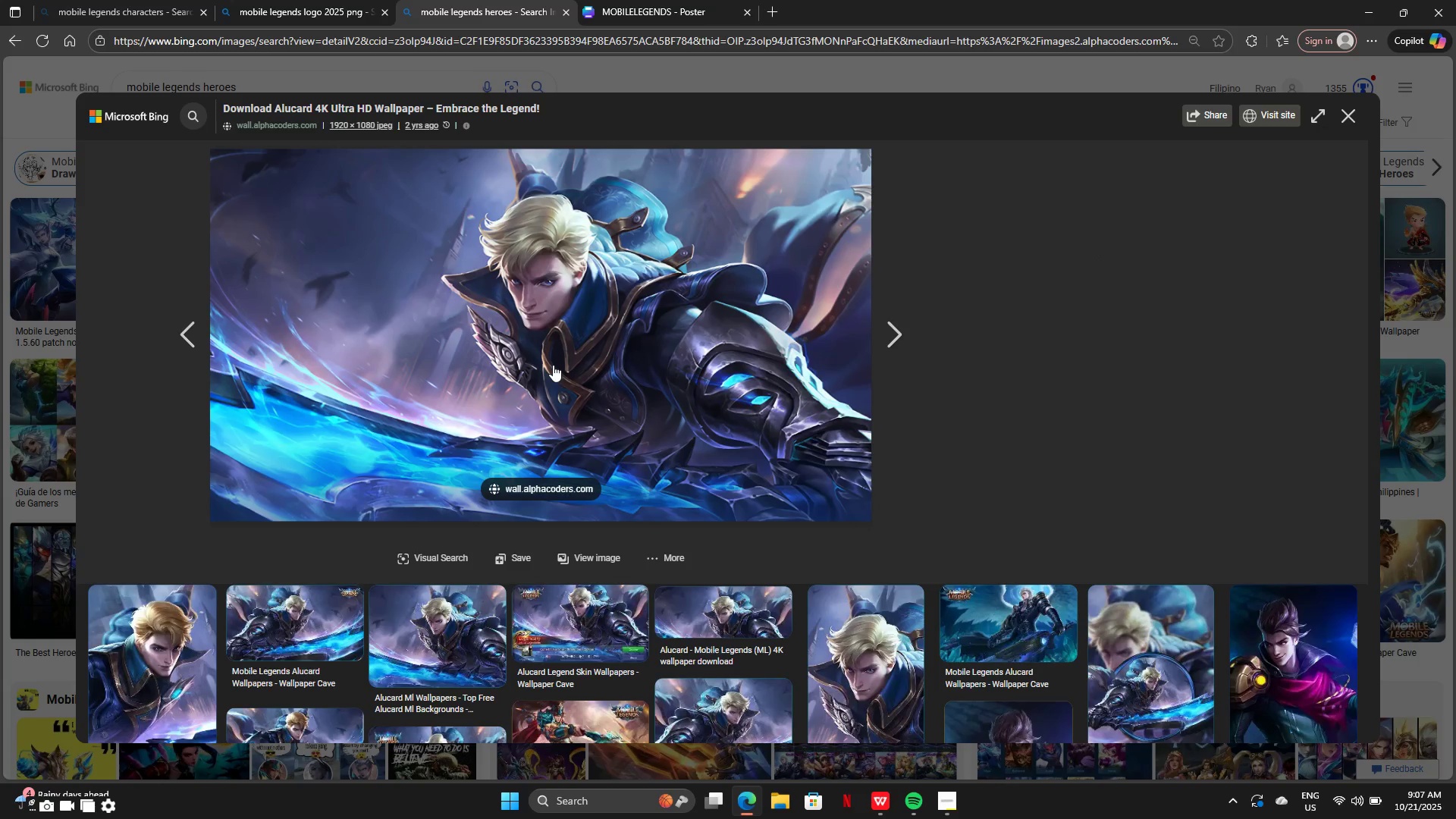 
left_click([1363, 107])
 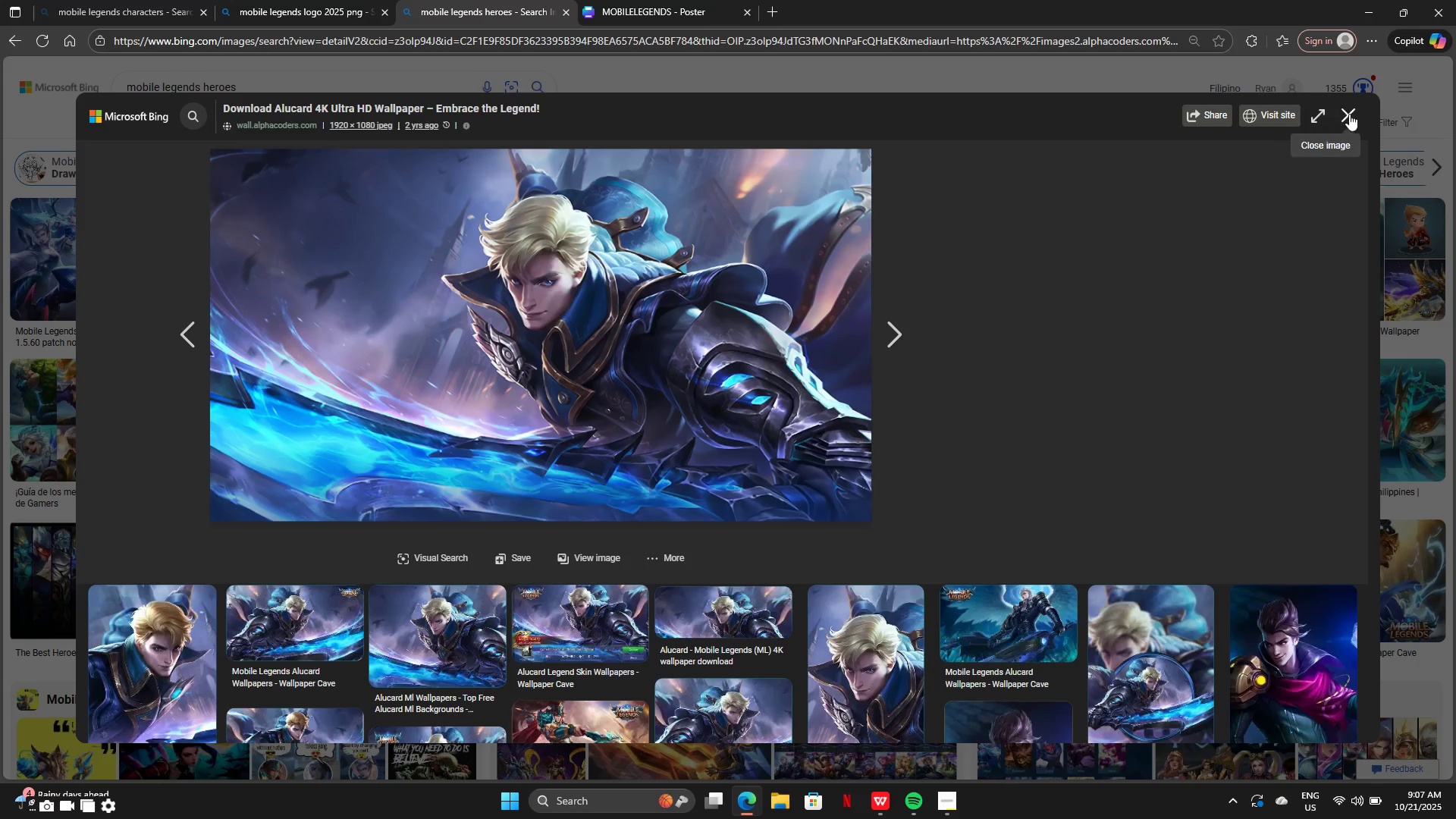 
left_click([1351, 115])
 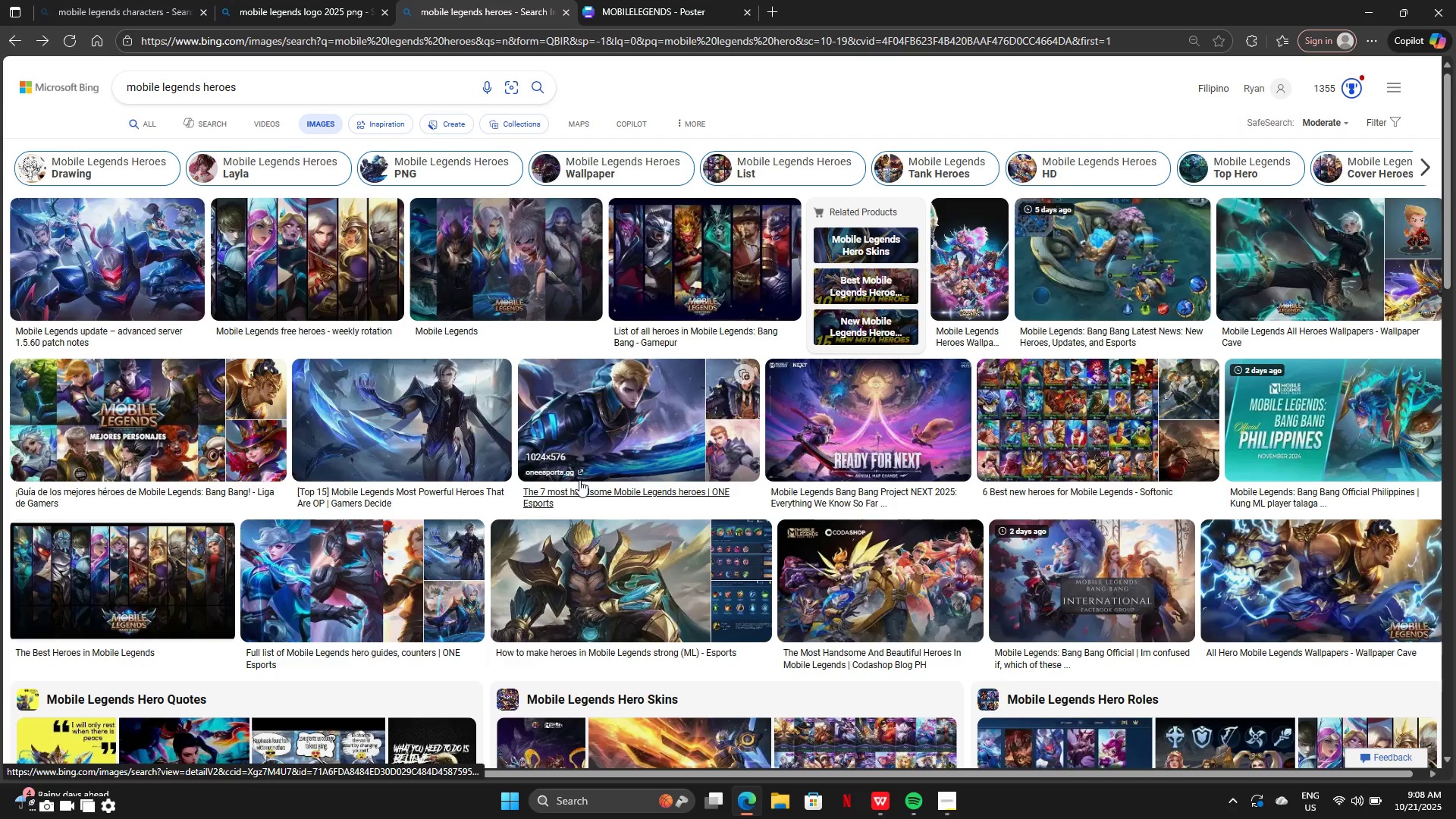 
scroll: coordinate [579, 478], scroll_direction: down, amount: 5.0
 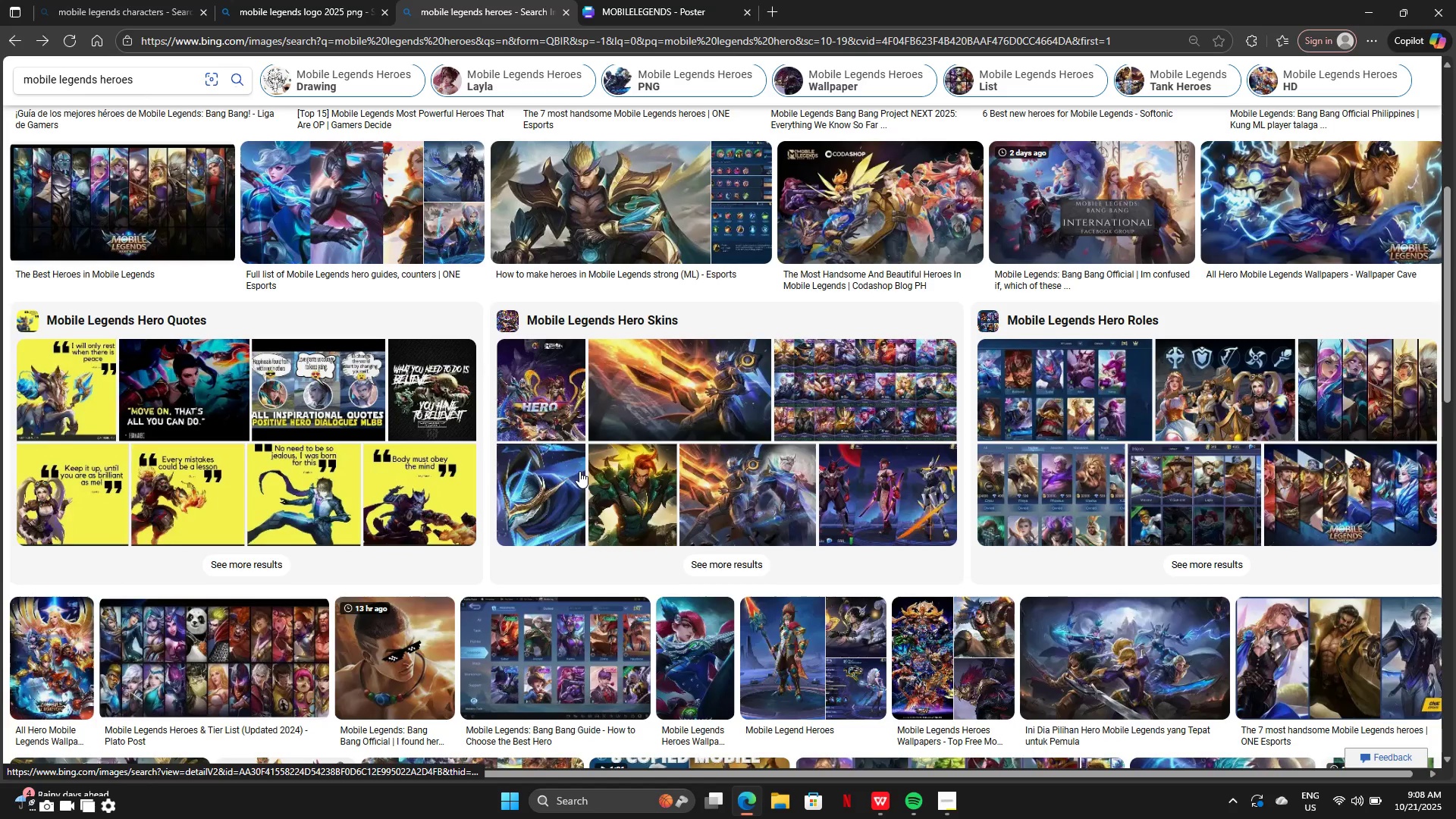 
scroll: coordinate [354, 534], scroll_direction: up, amount: 8.0
 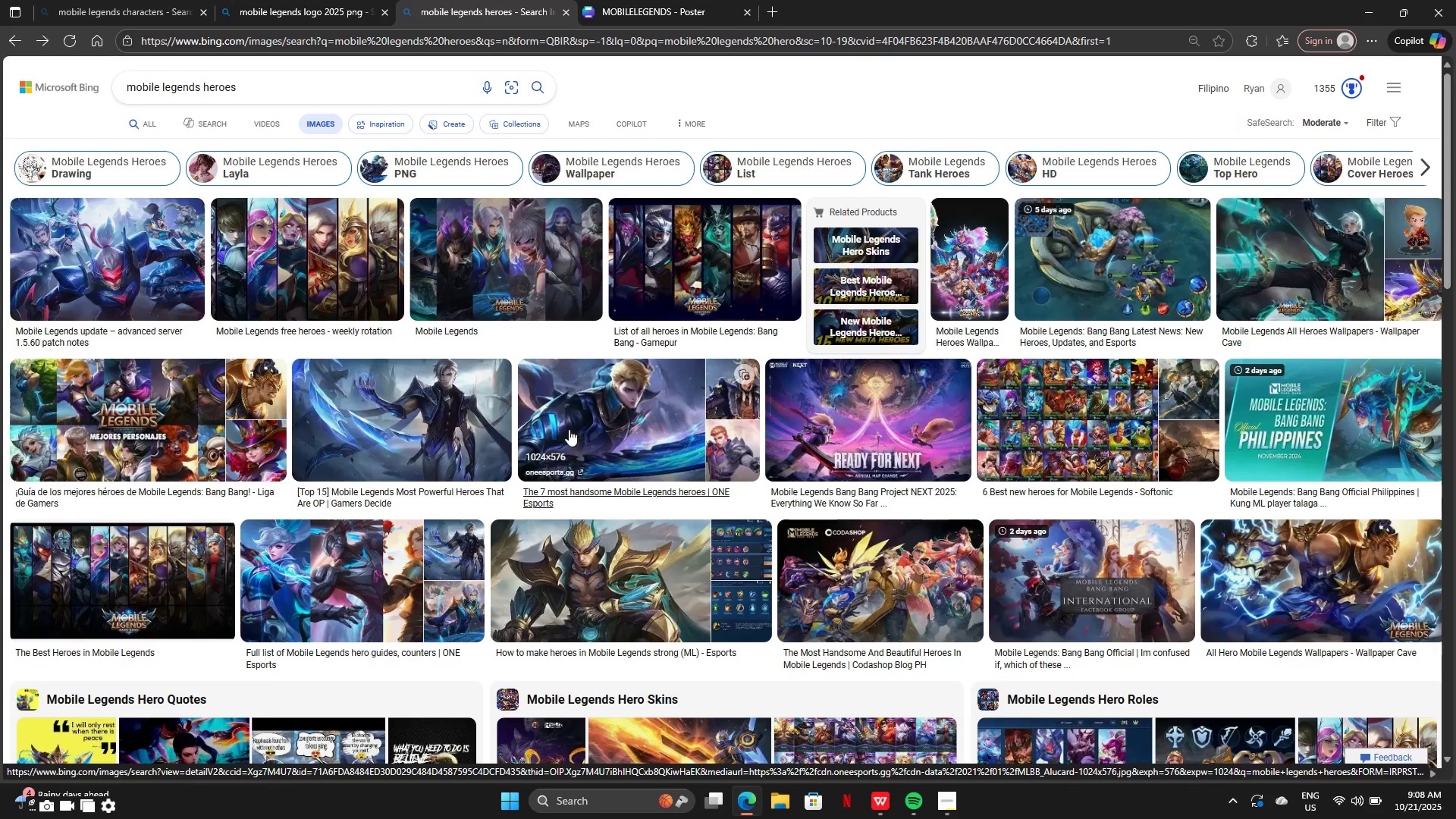 
left_click([570, 429])
 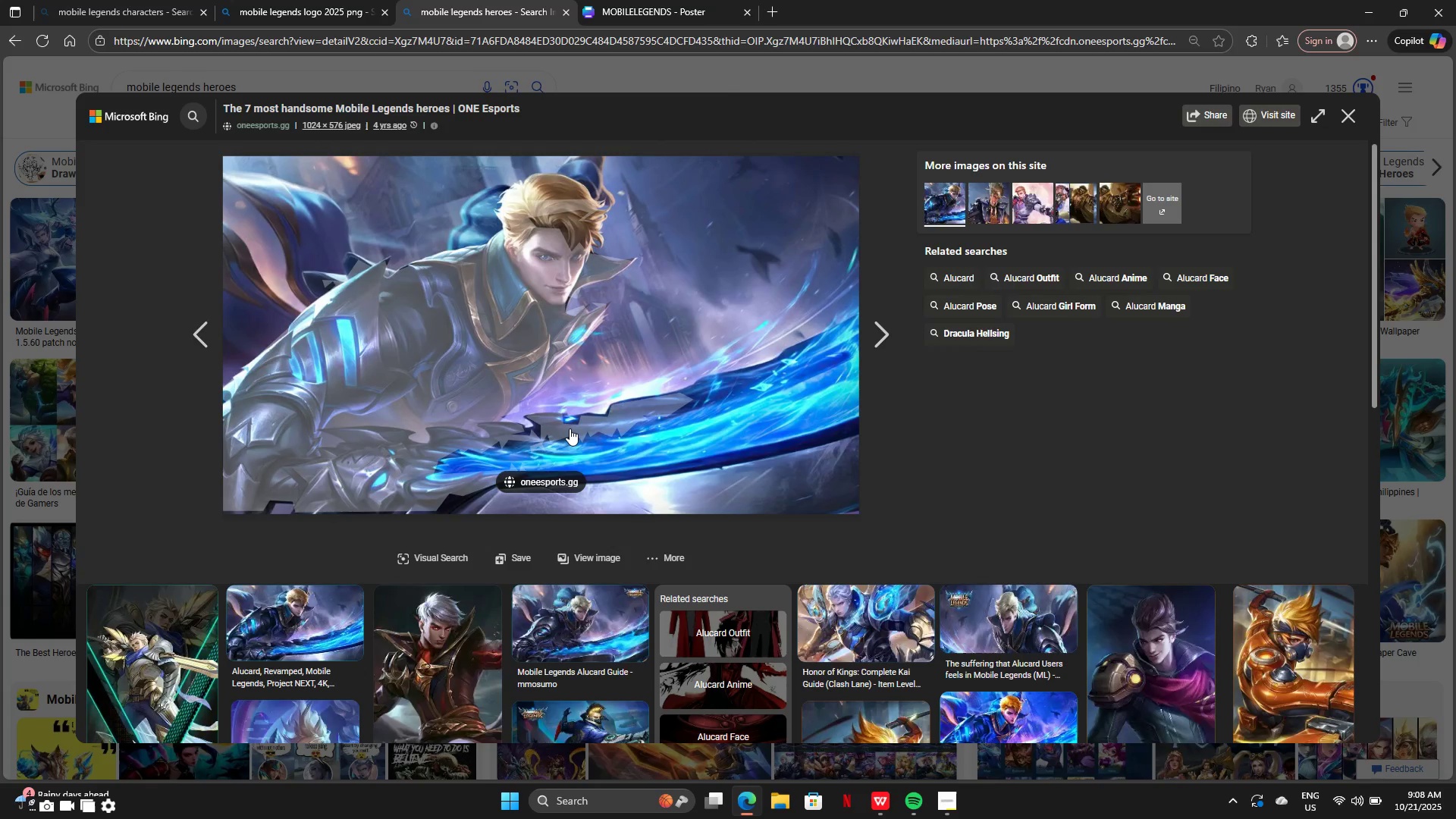 
scroll: coordinate [588, 463], scroll_direction: down, amount: 11.0
 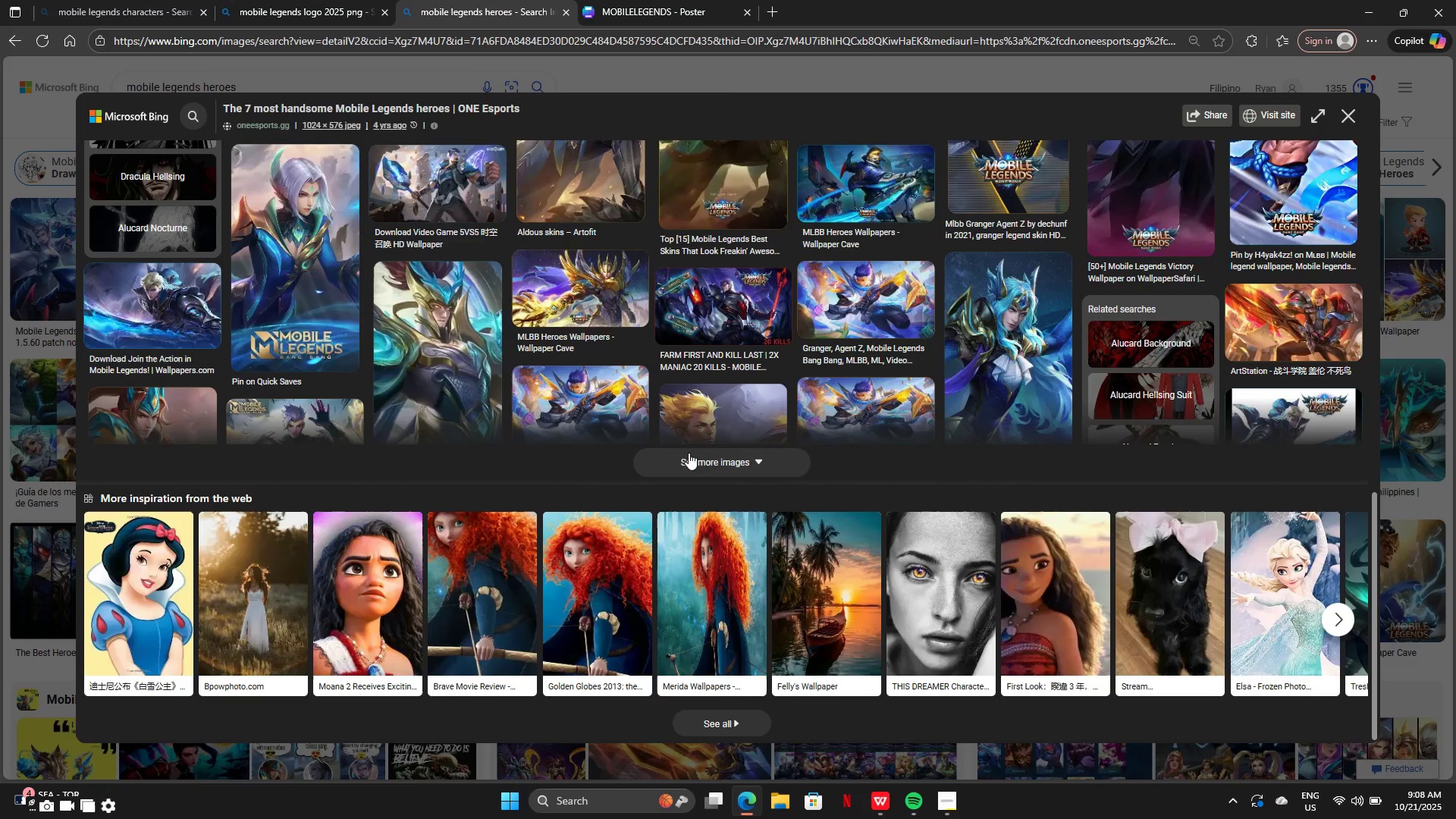 
left_click([736, 463])
 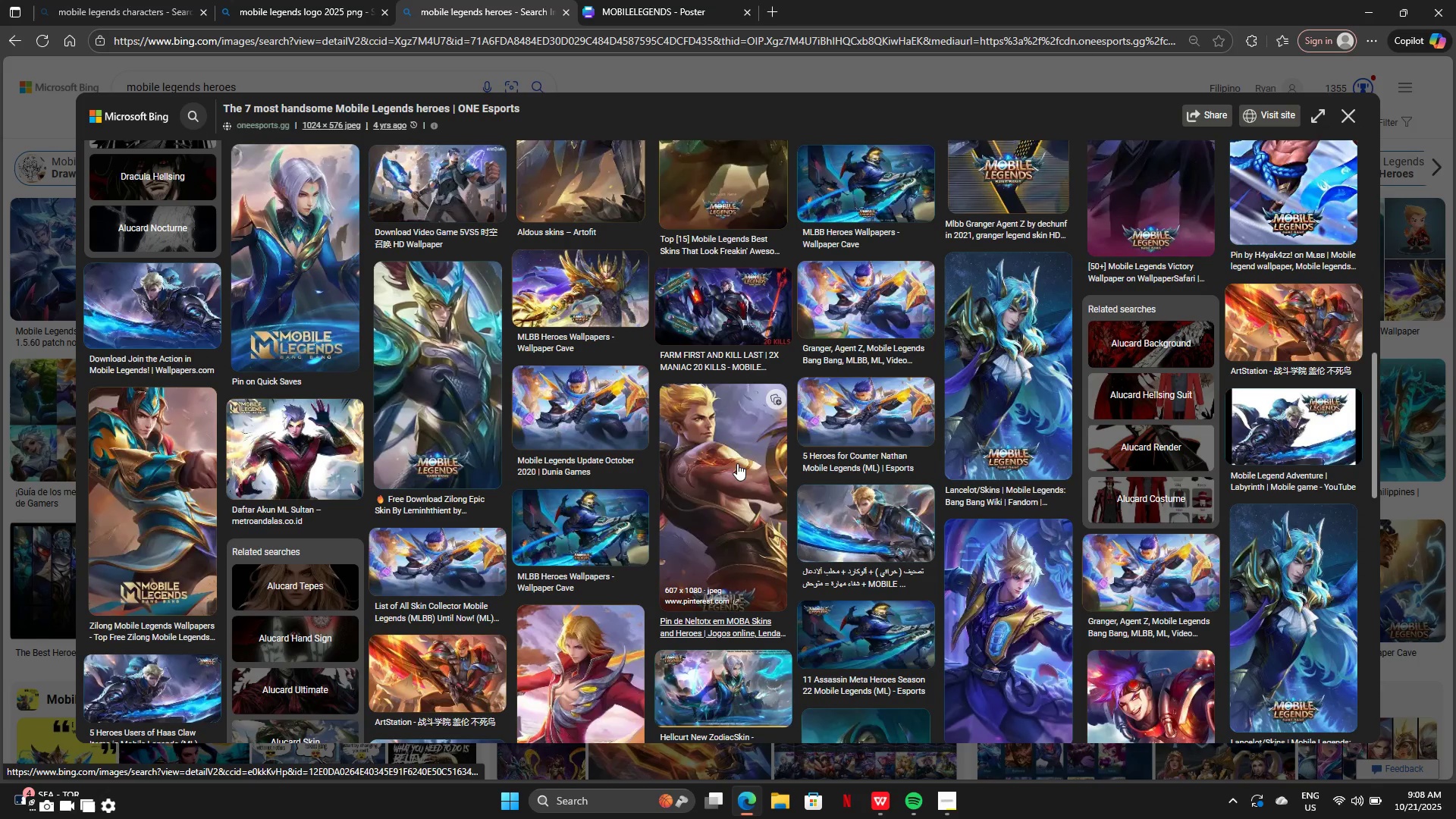 
scroll: coordinate [737, 461], scroll_direction: down, amount: 13.0
 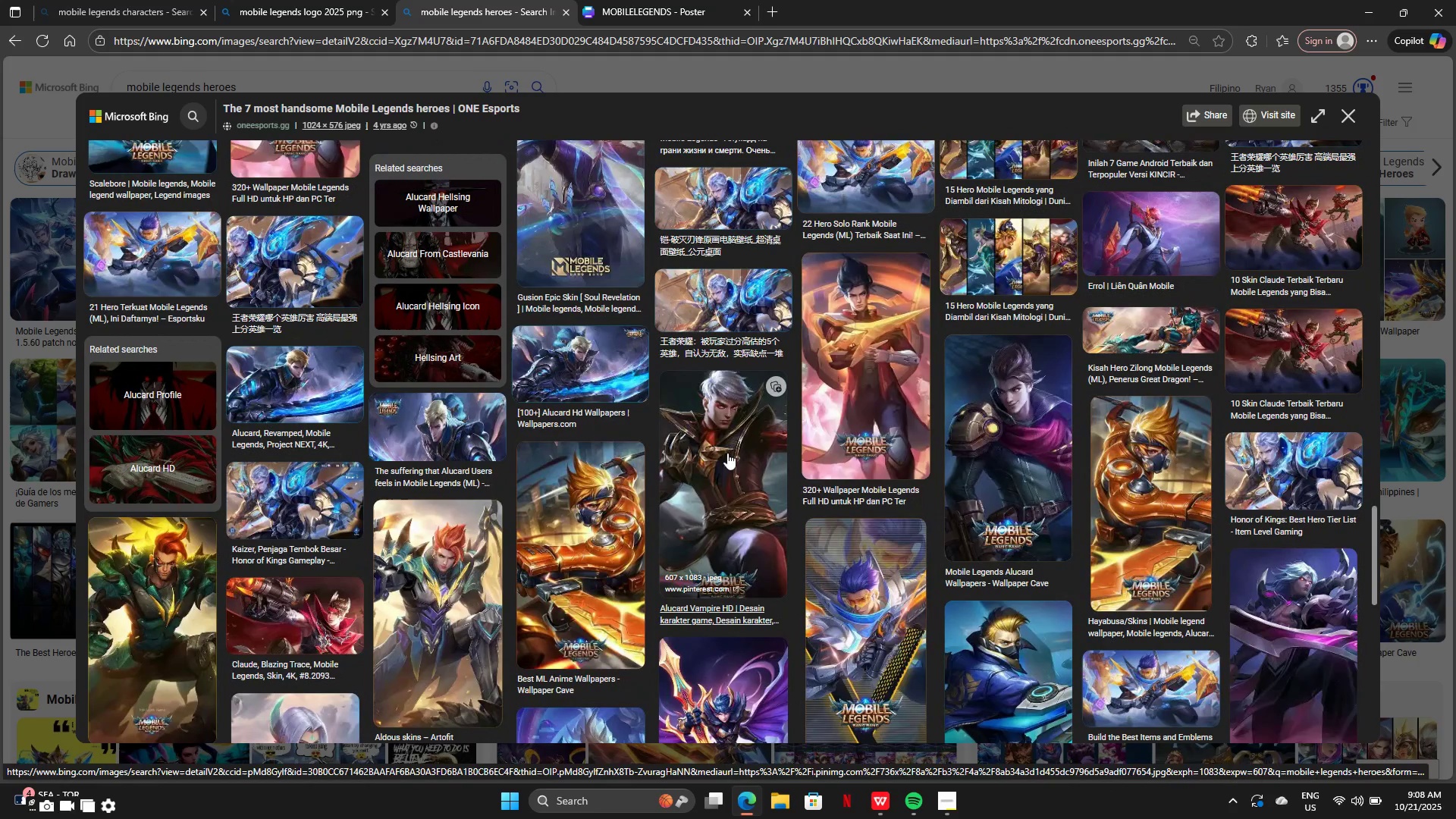 
scroll: coordinate [497, 437], scroll_direction: up, amount: 19.0
 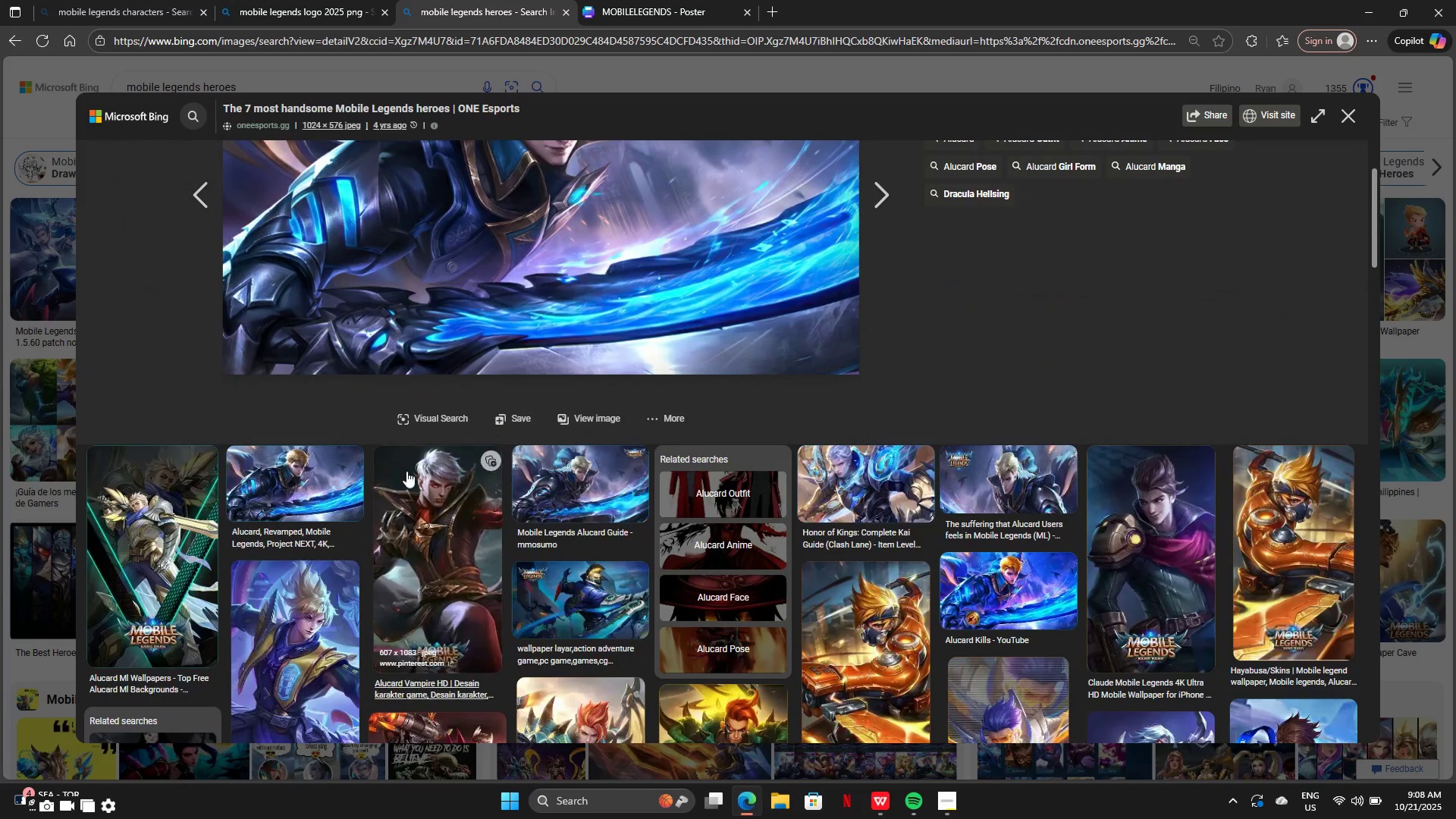 
left_click([278, 485])
 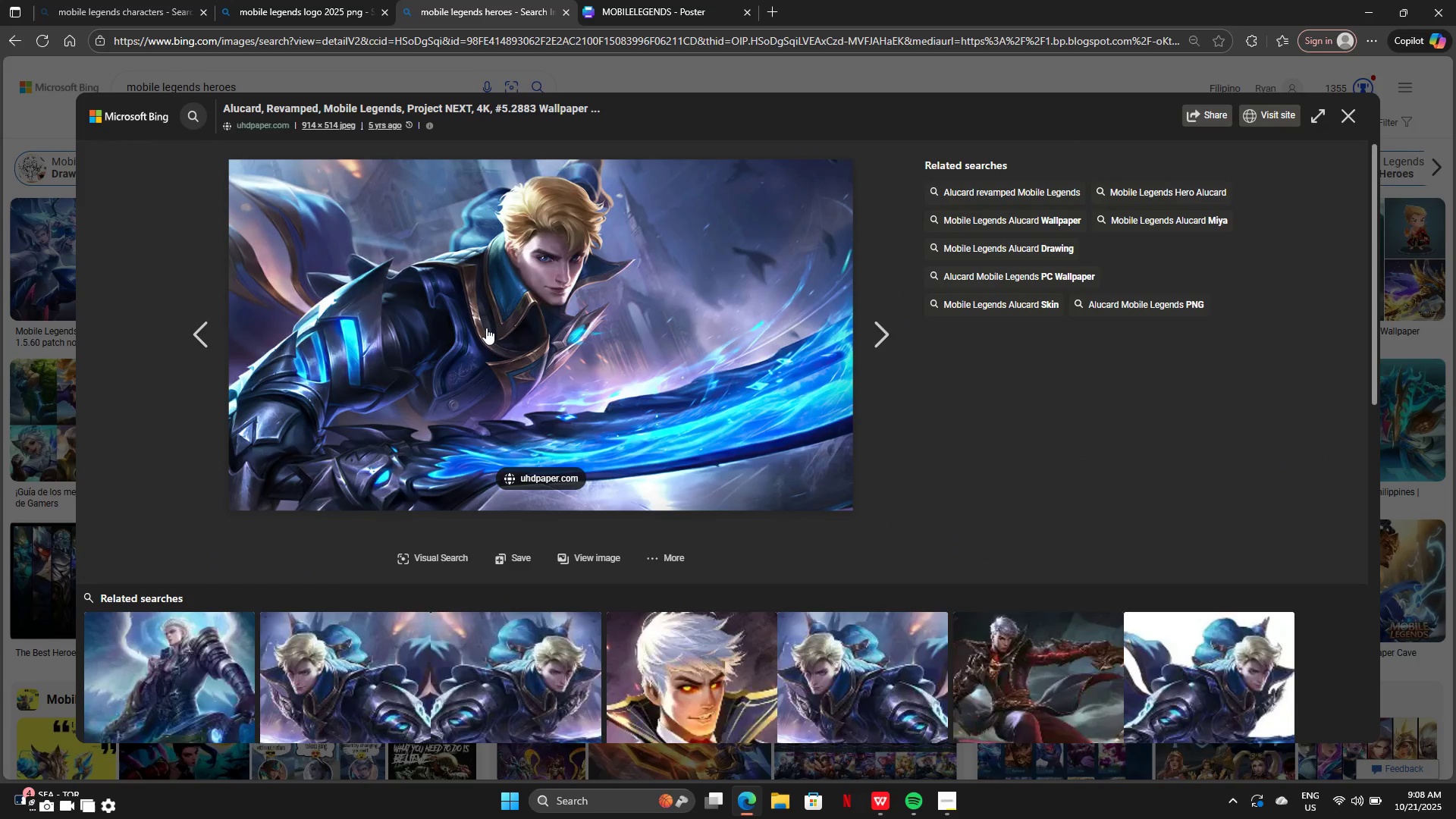 
scroll: coordinate [457, 394], scroll_direction: down, amount: 3.0
 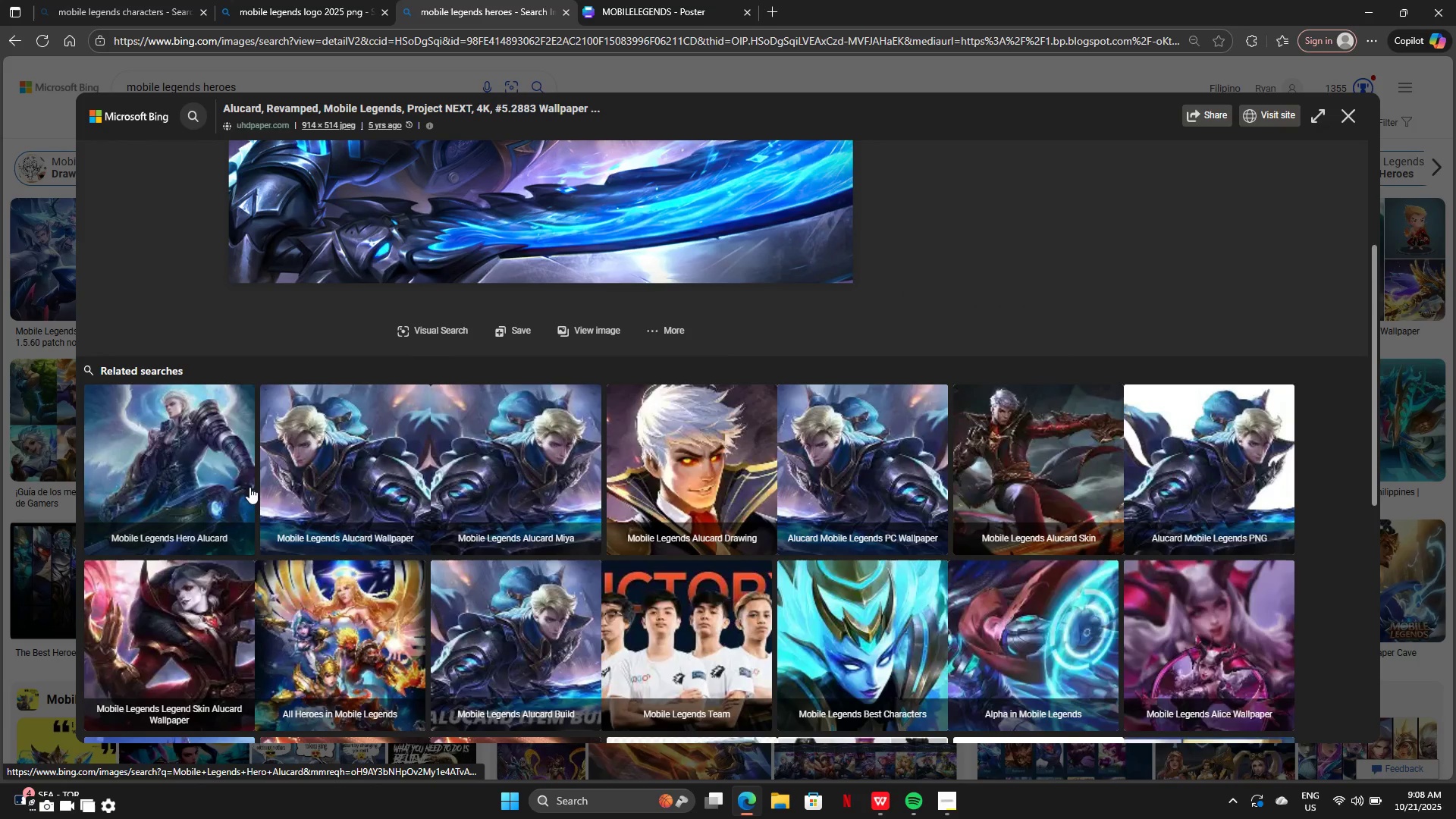 
mouse_move([233, 485])
 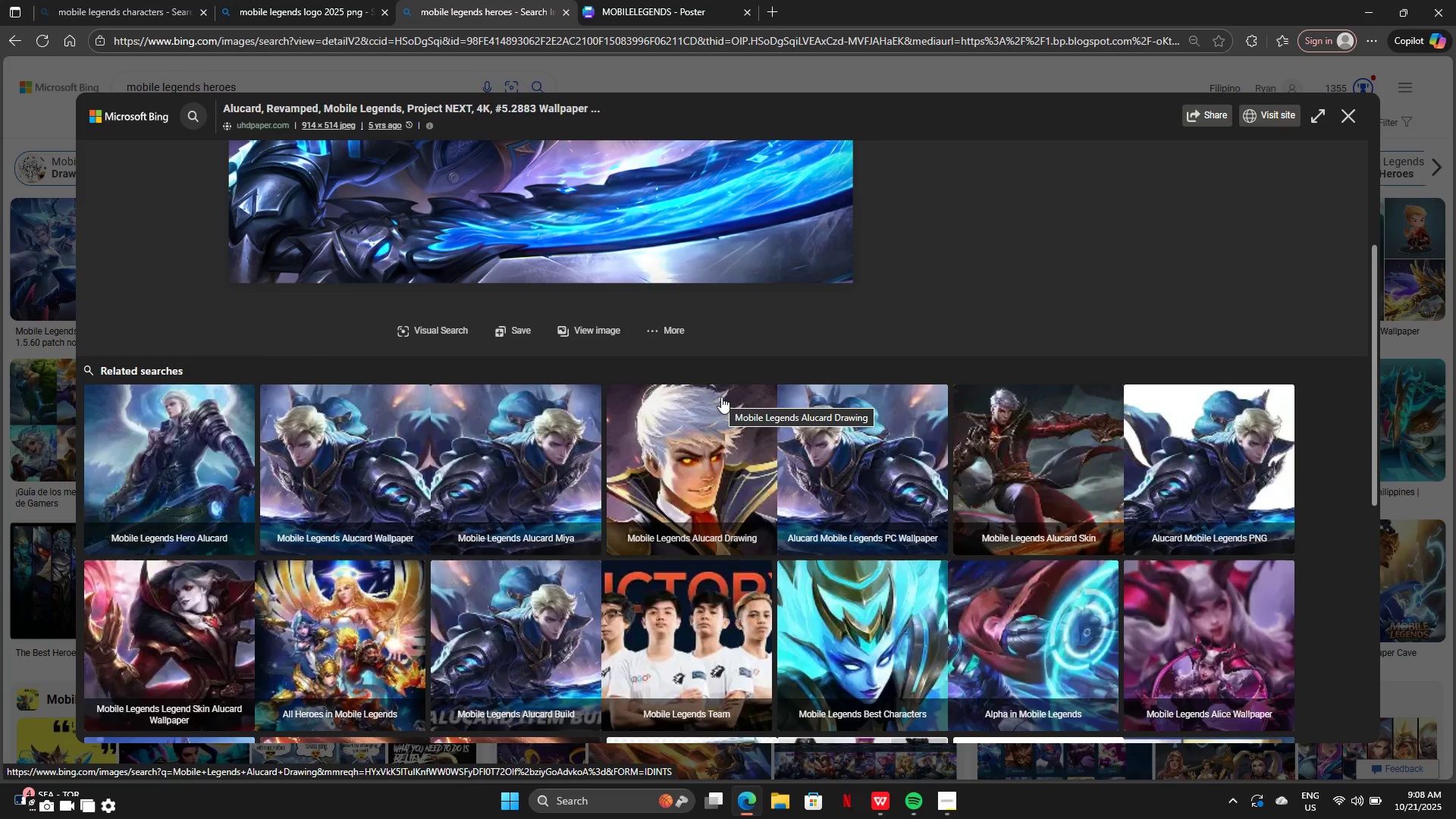 
scroll: coordinate [721, 396], scroll_direction: up, amount: 5.0
 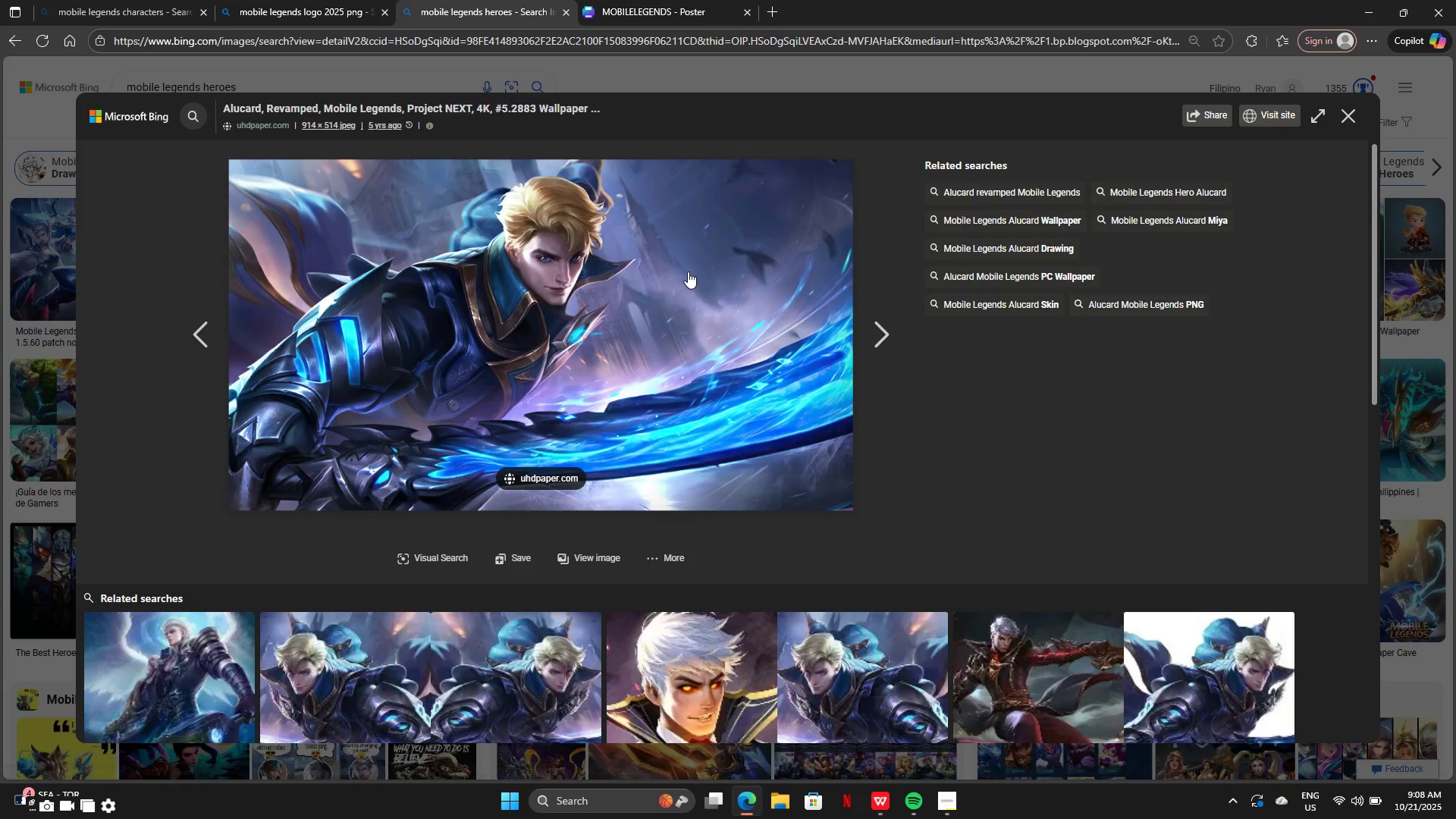 
right_click([688, 271])
 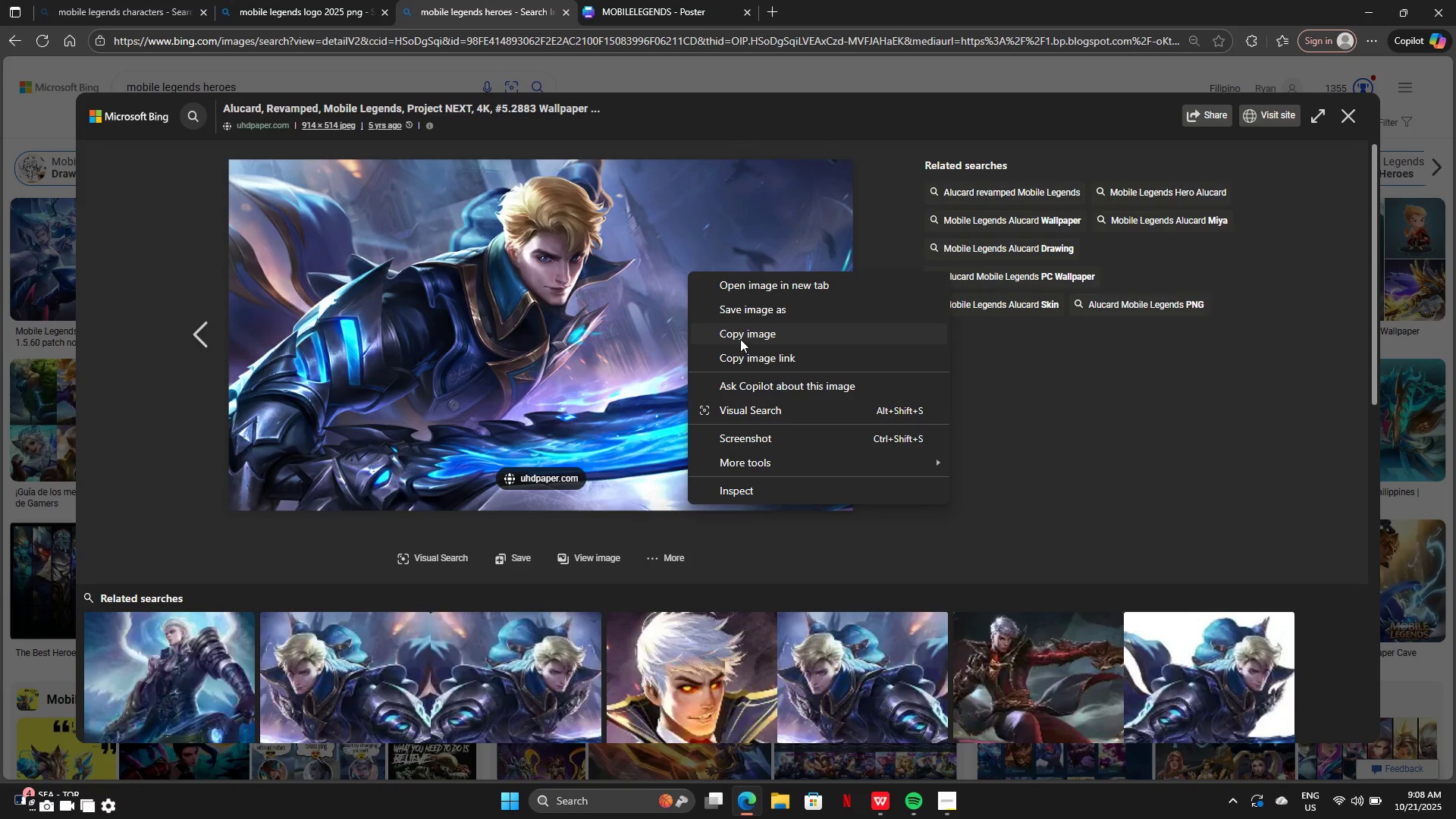 
left_click([740, 339])
 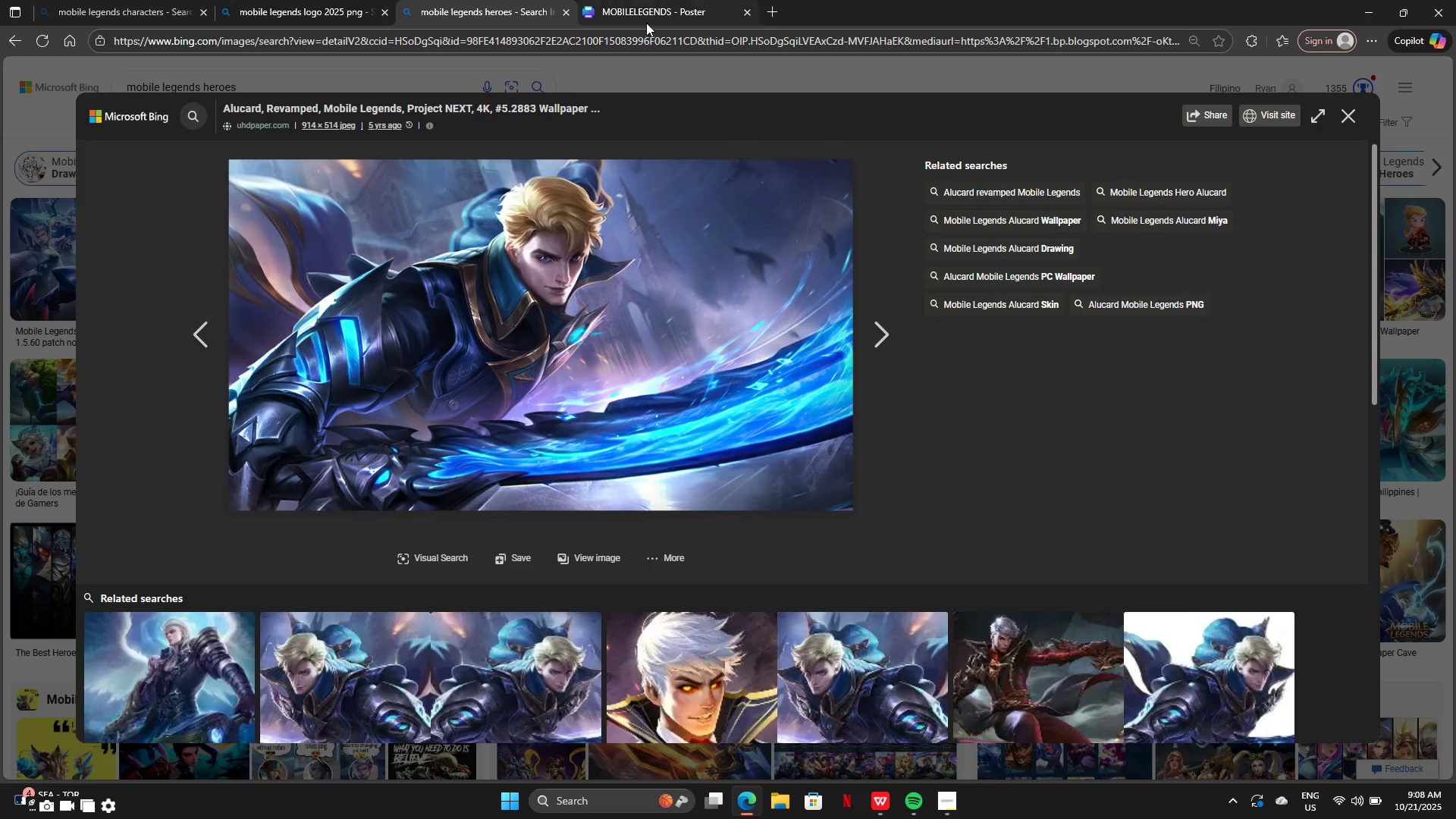 
left_click([644, 12])
 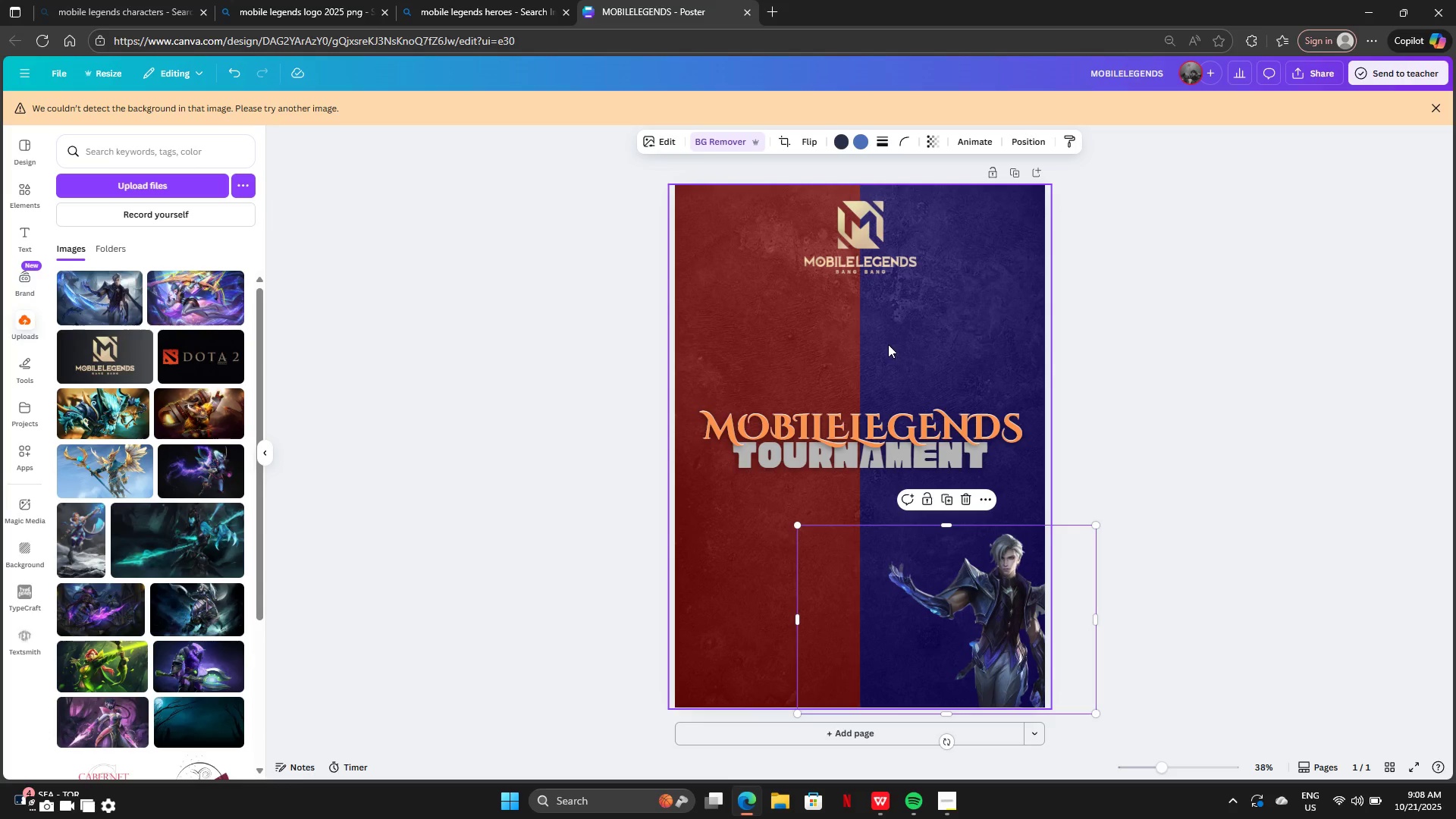 
left_click([889, 344])
 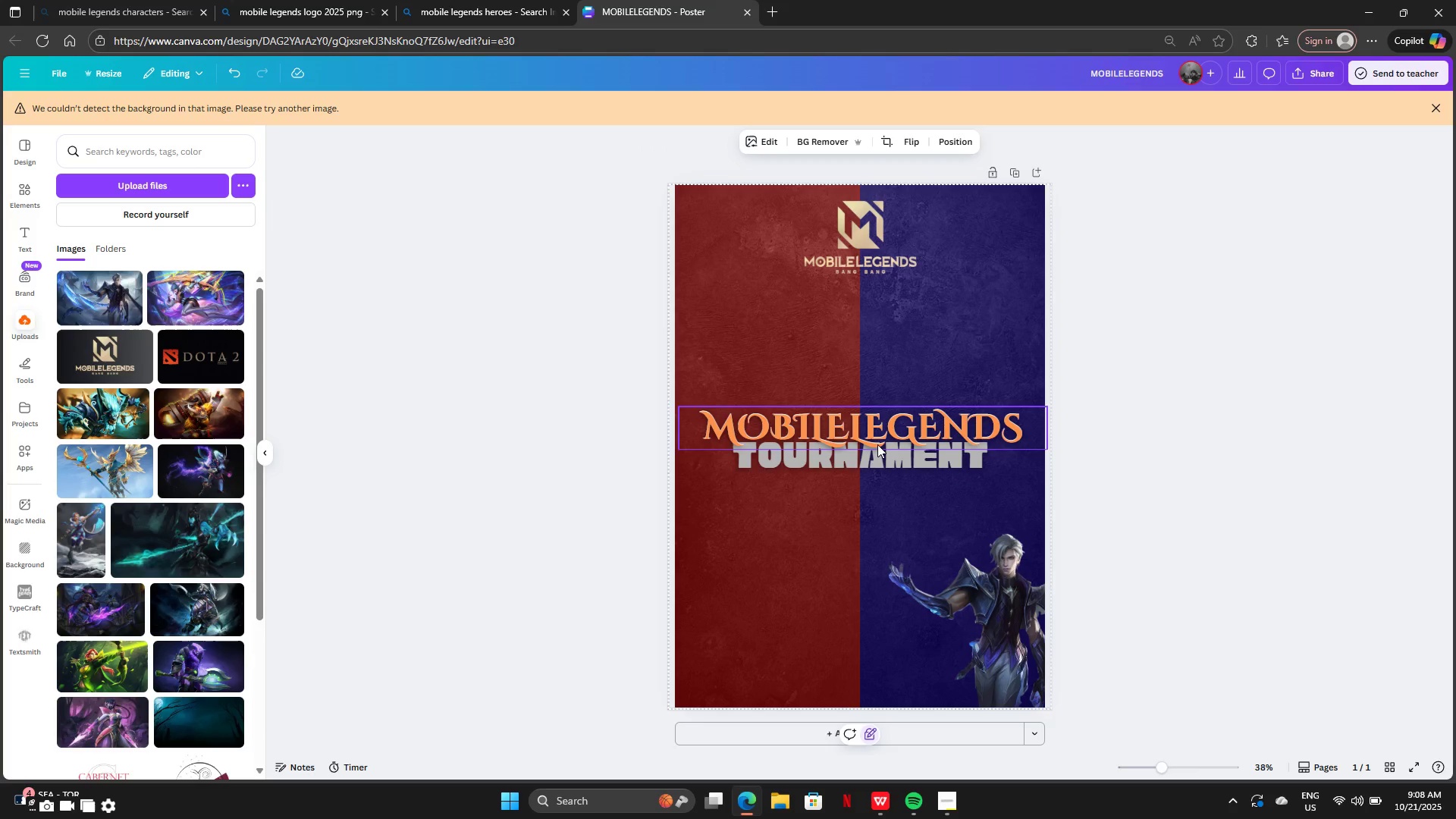 
key(Control+V)
 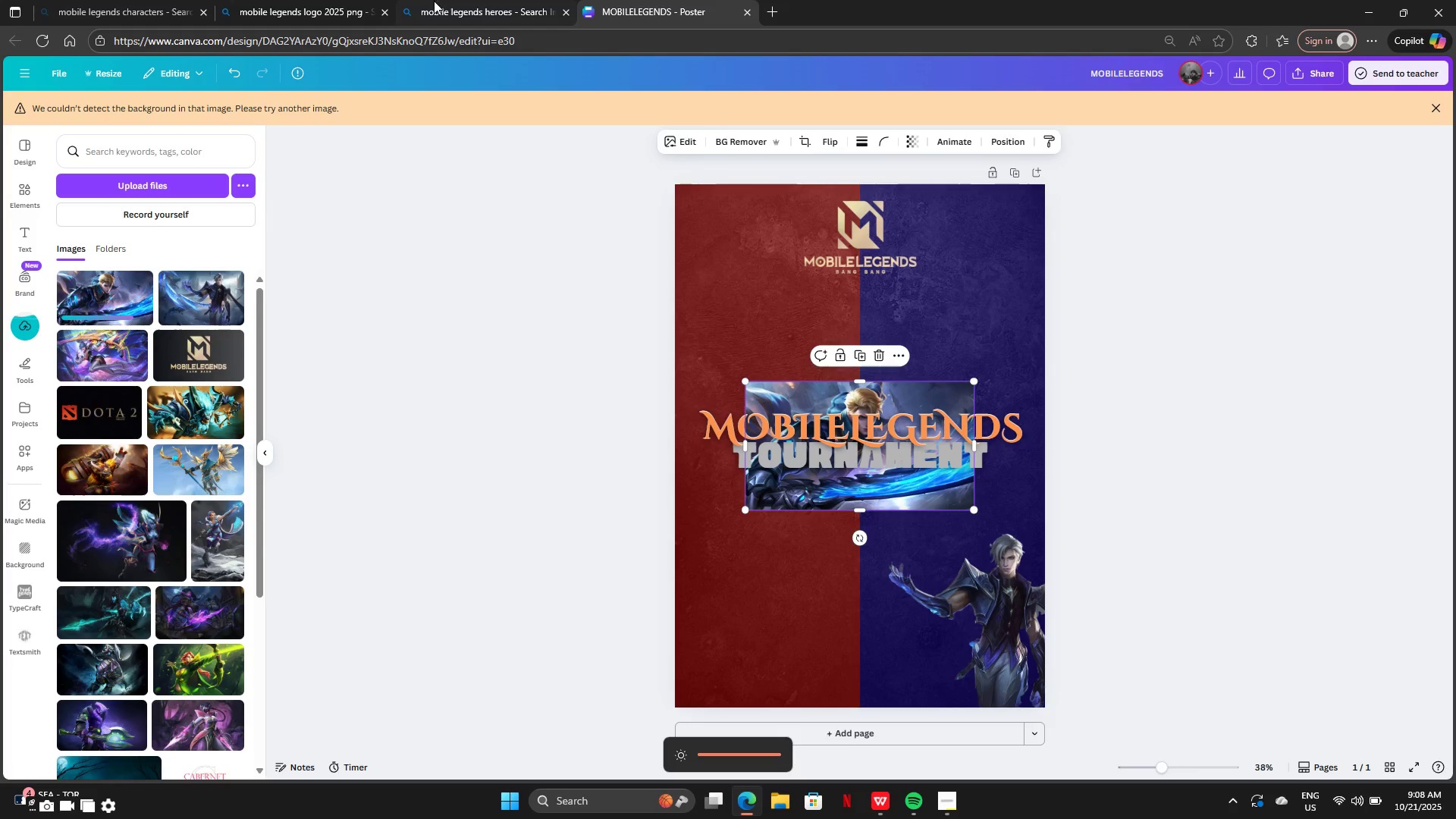 
left_click([726, 152])
 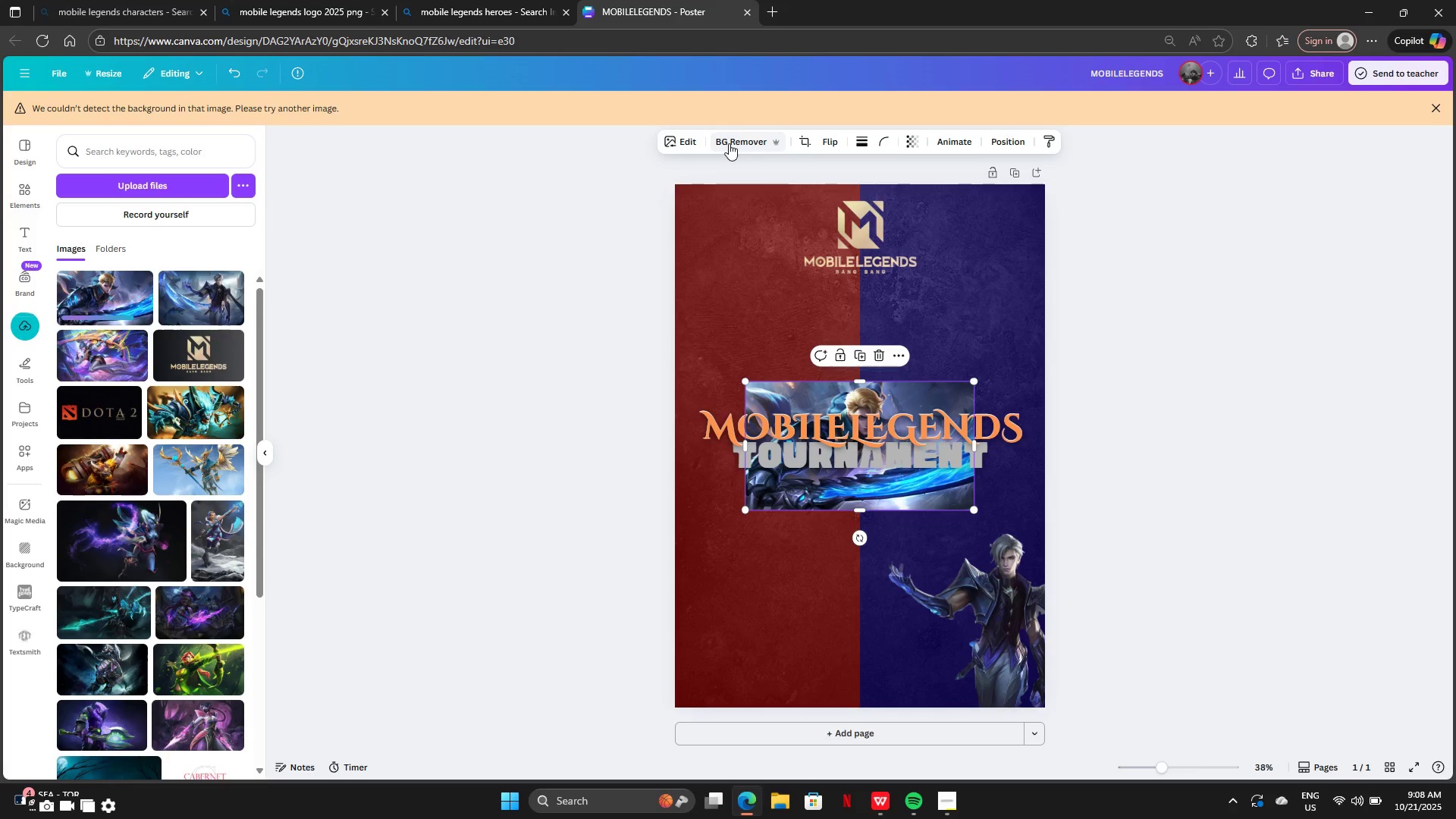 
left_click([729, 143])
 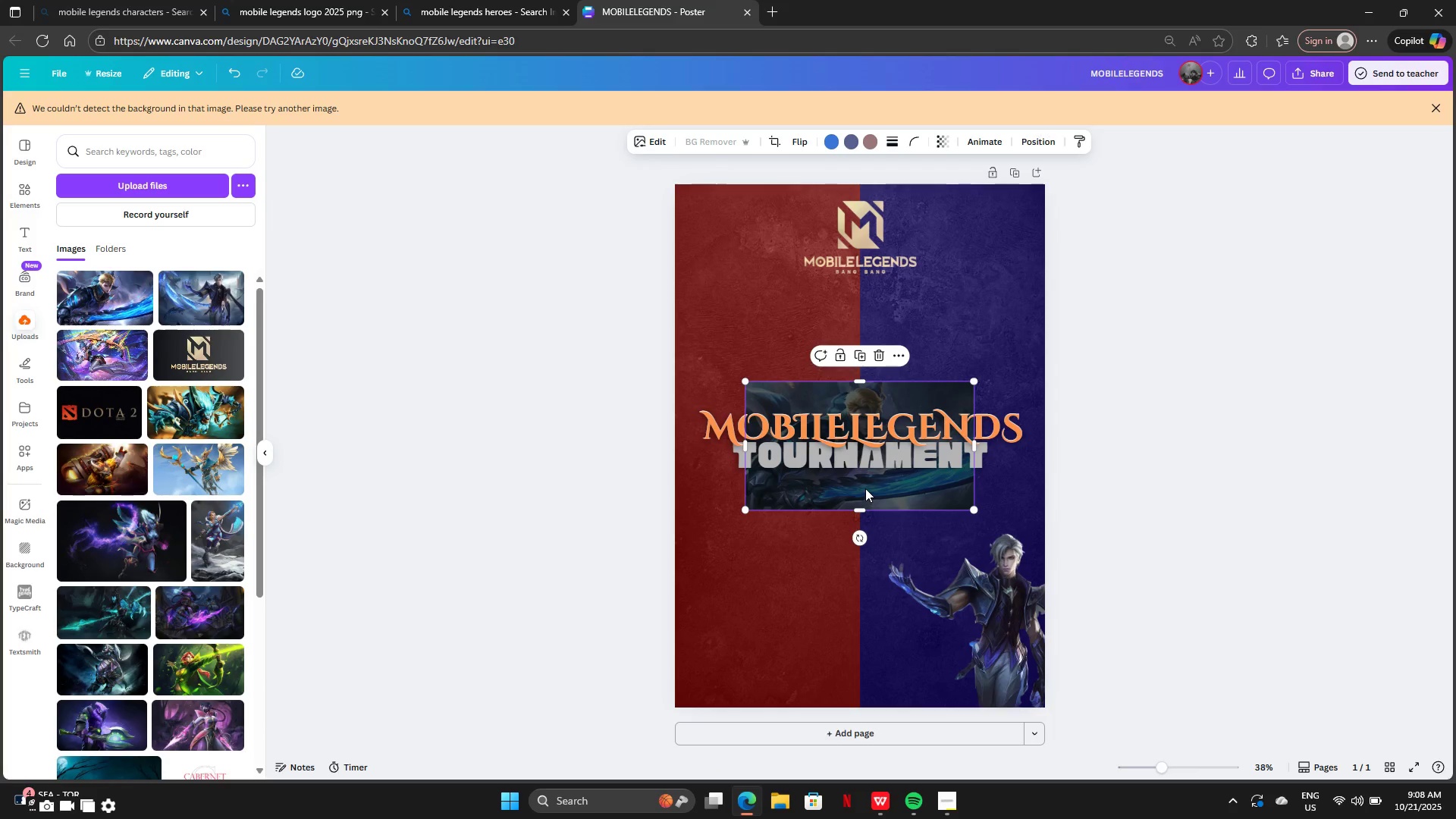 
left_click_drag(start_coordinate=[865, 486], to_coordinate=[839, 582])
 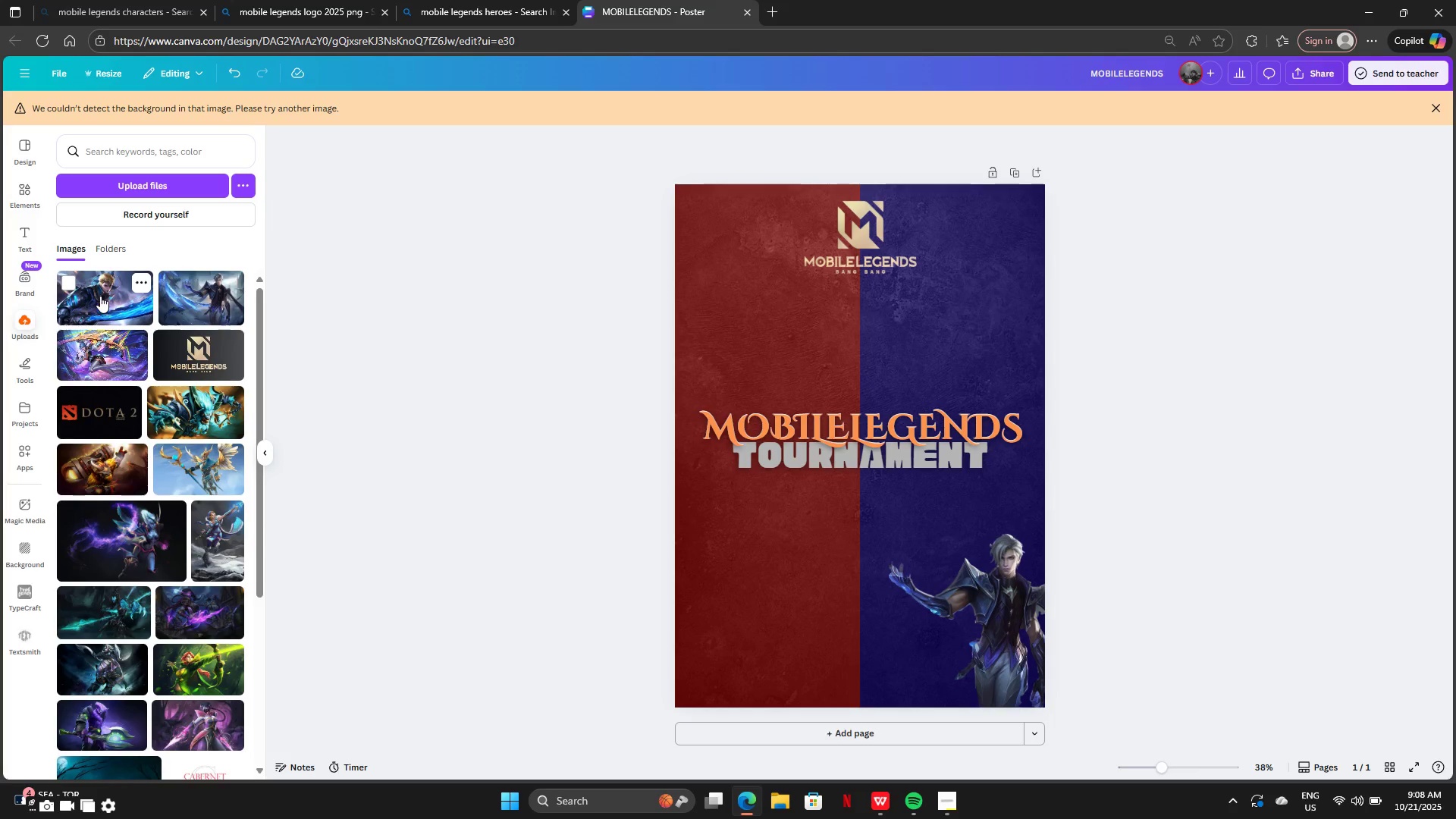 
left_click([69, 282])
 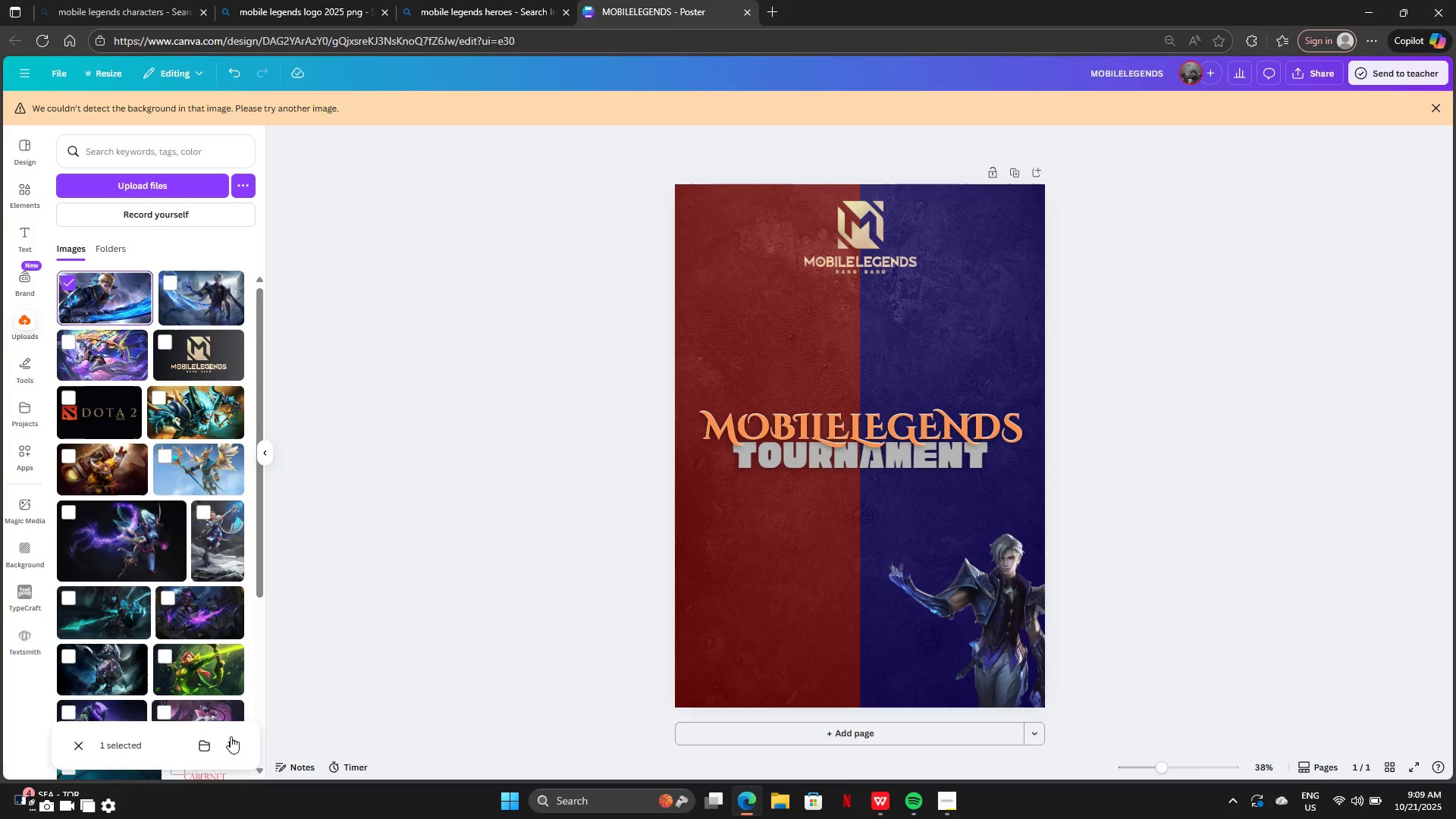 
left_click([233, 746])
 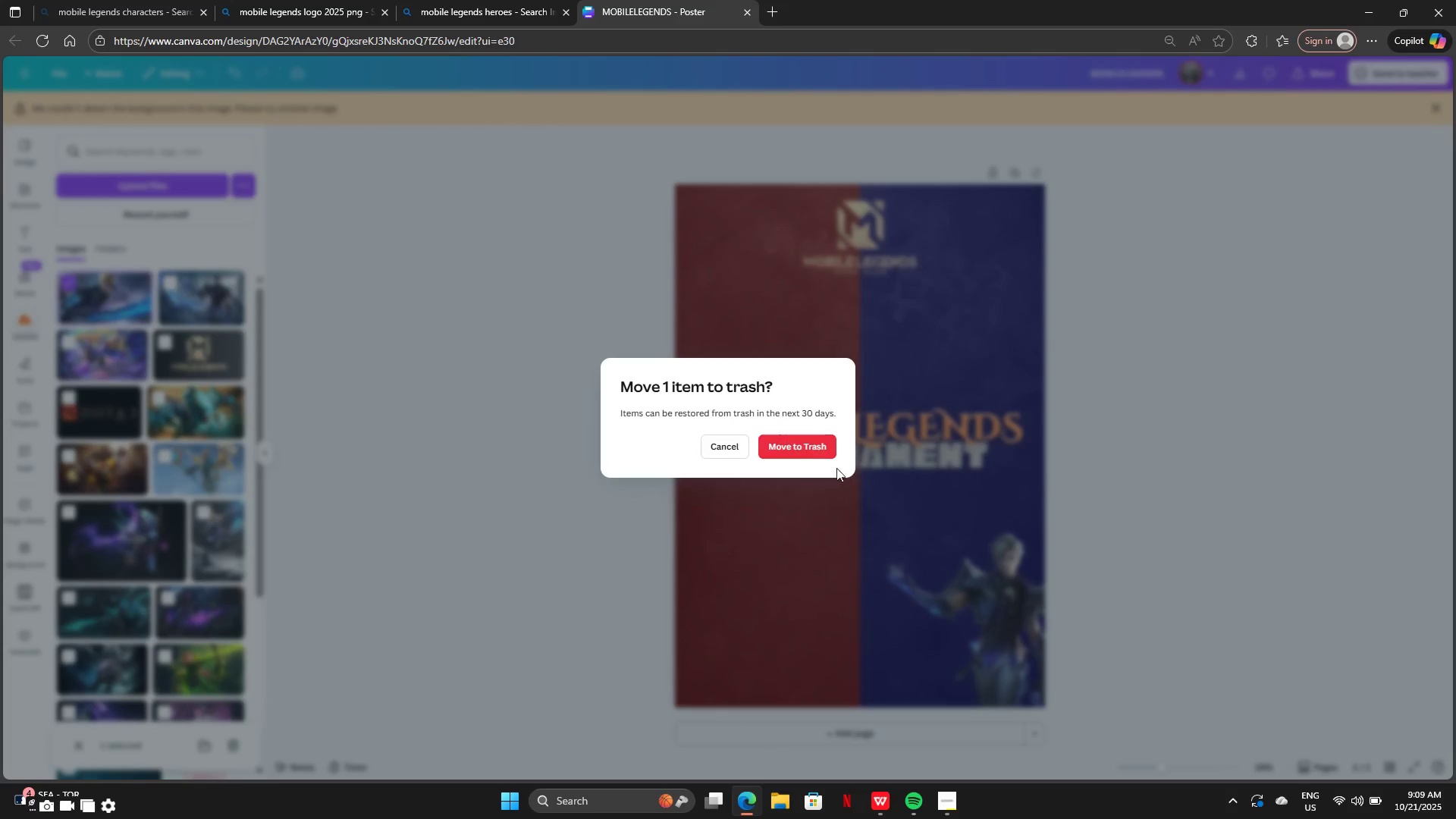 
left_click([795, 447])
 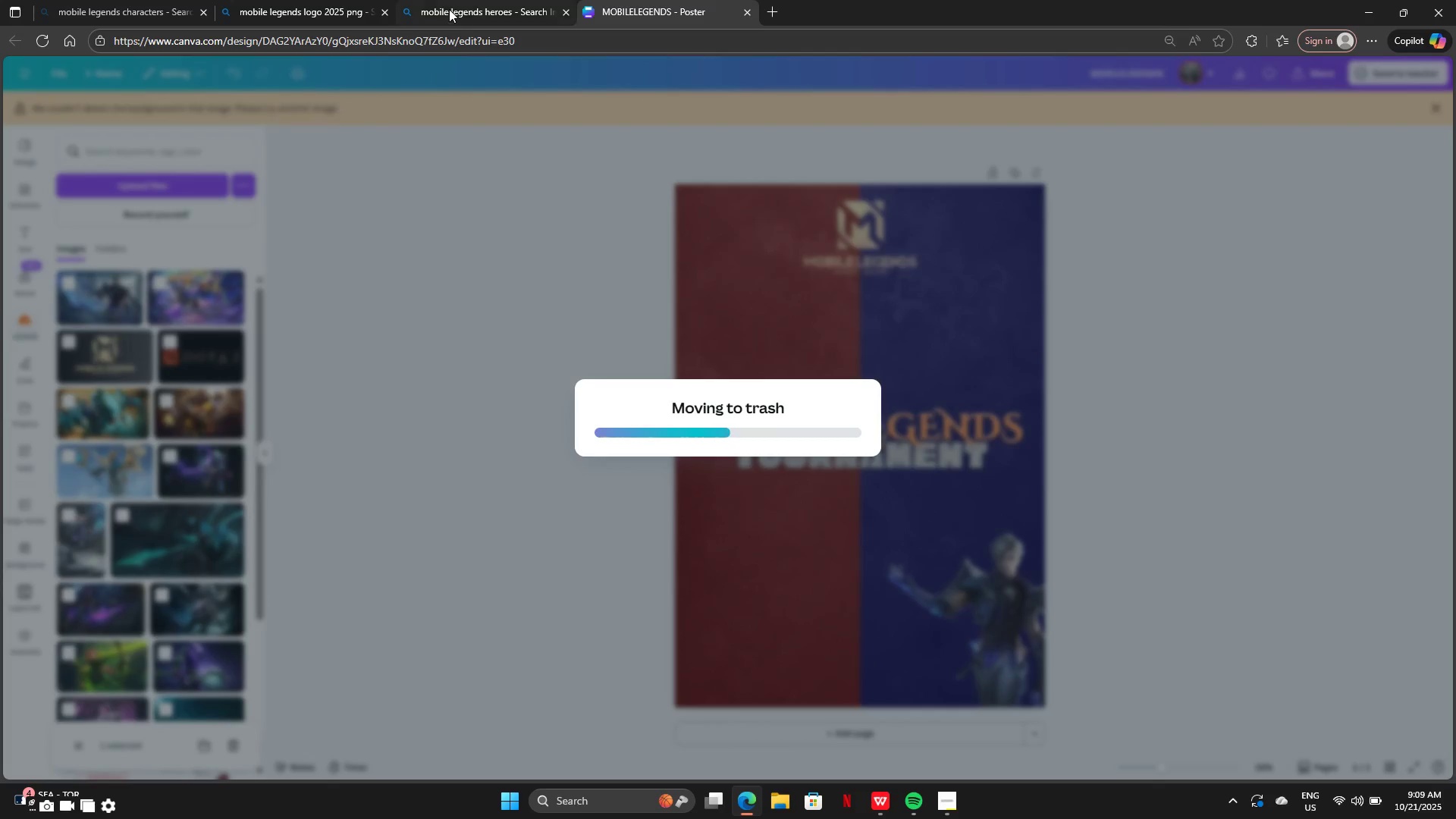 
left_click([449, 9])
 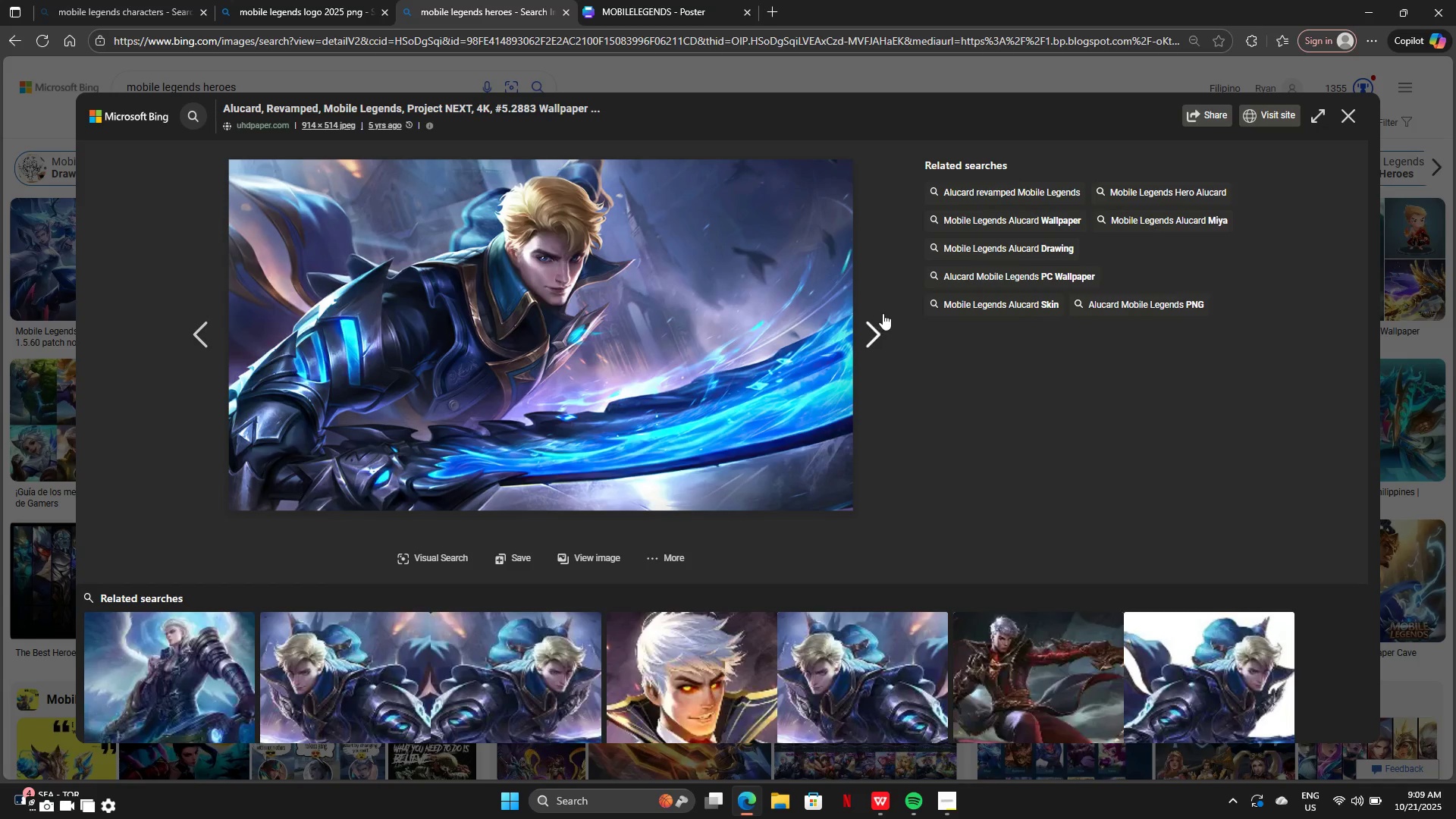 
left_click([884, 318])
 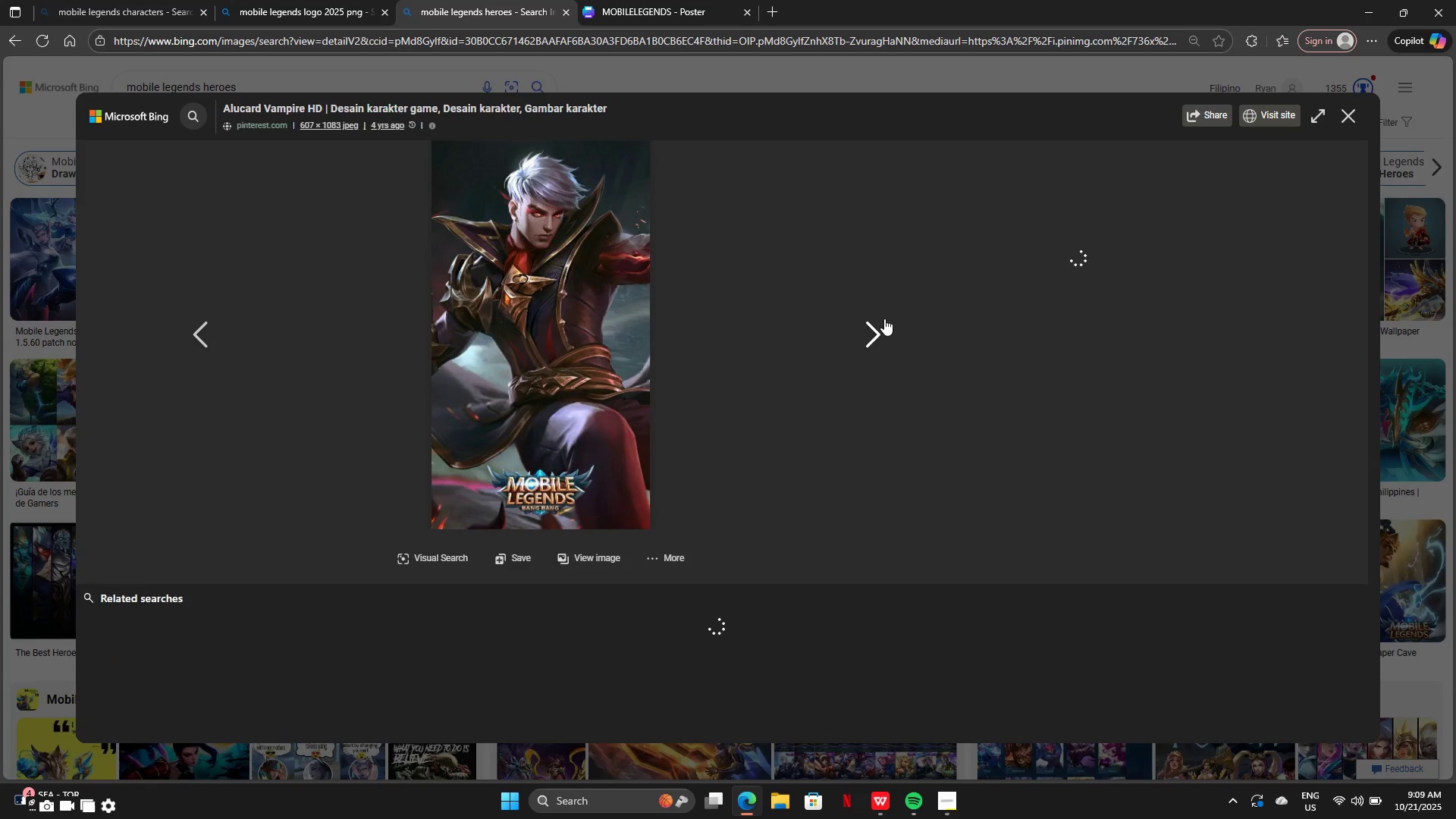 
left_click([884, 318])
 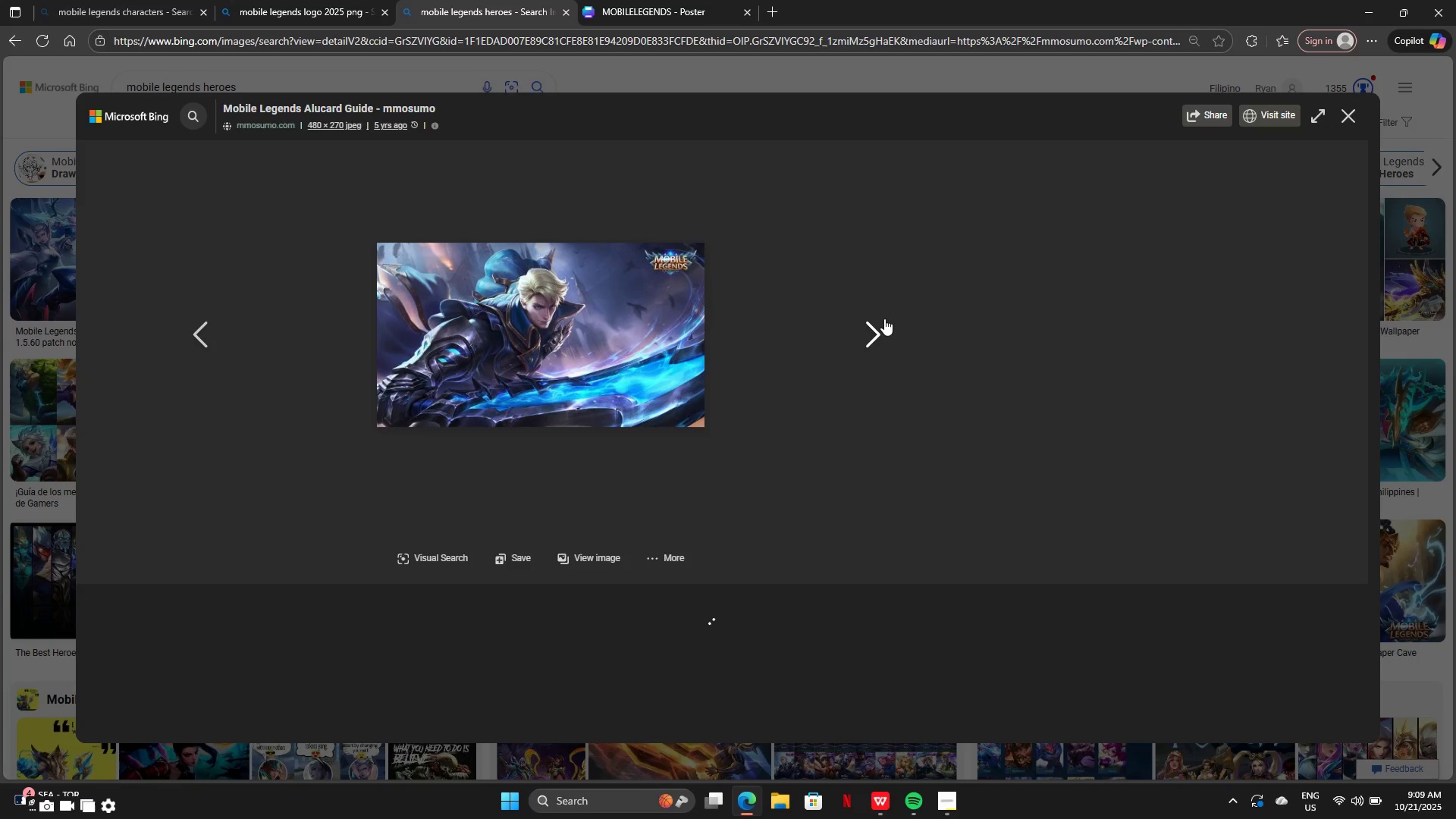 
left_click([884, 318])
 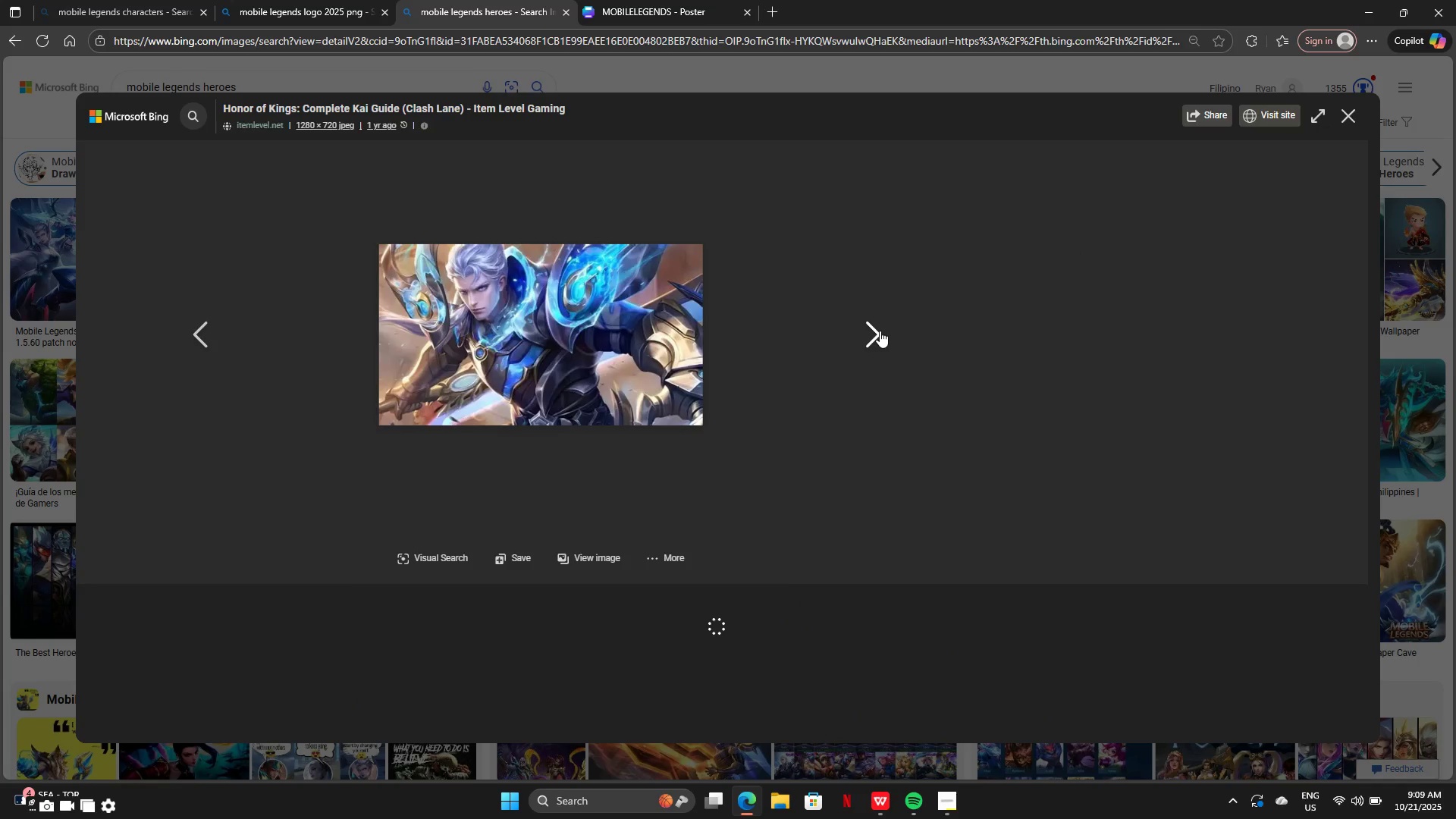 
left_click([880, 331])
 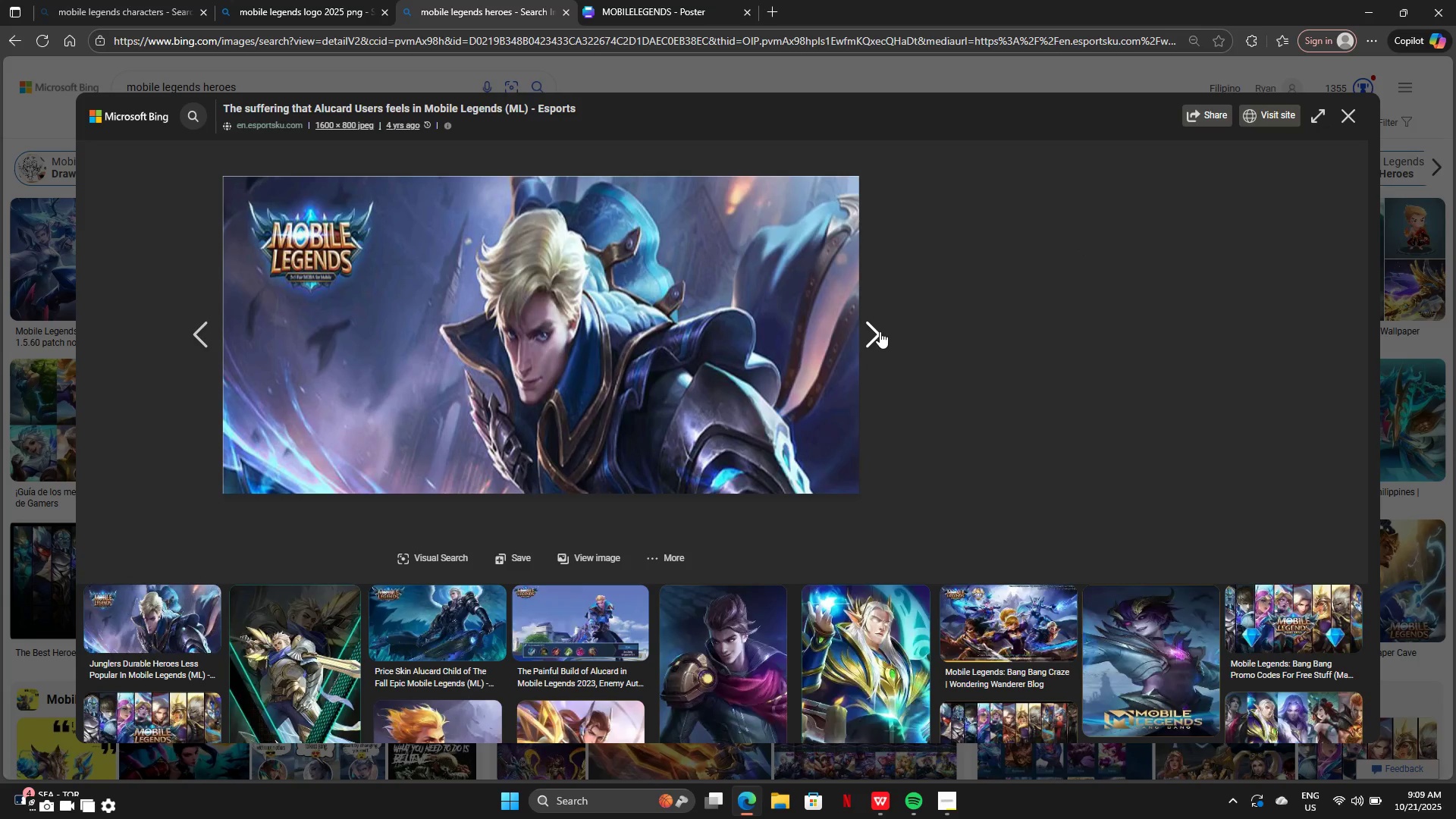 
left_click([877, 332])
 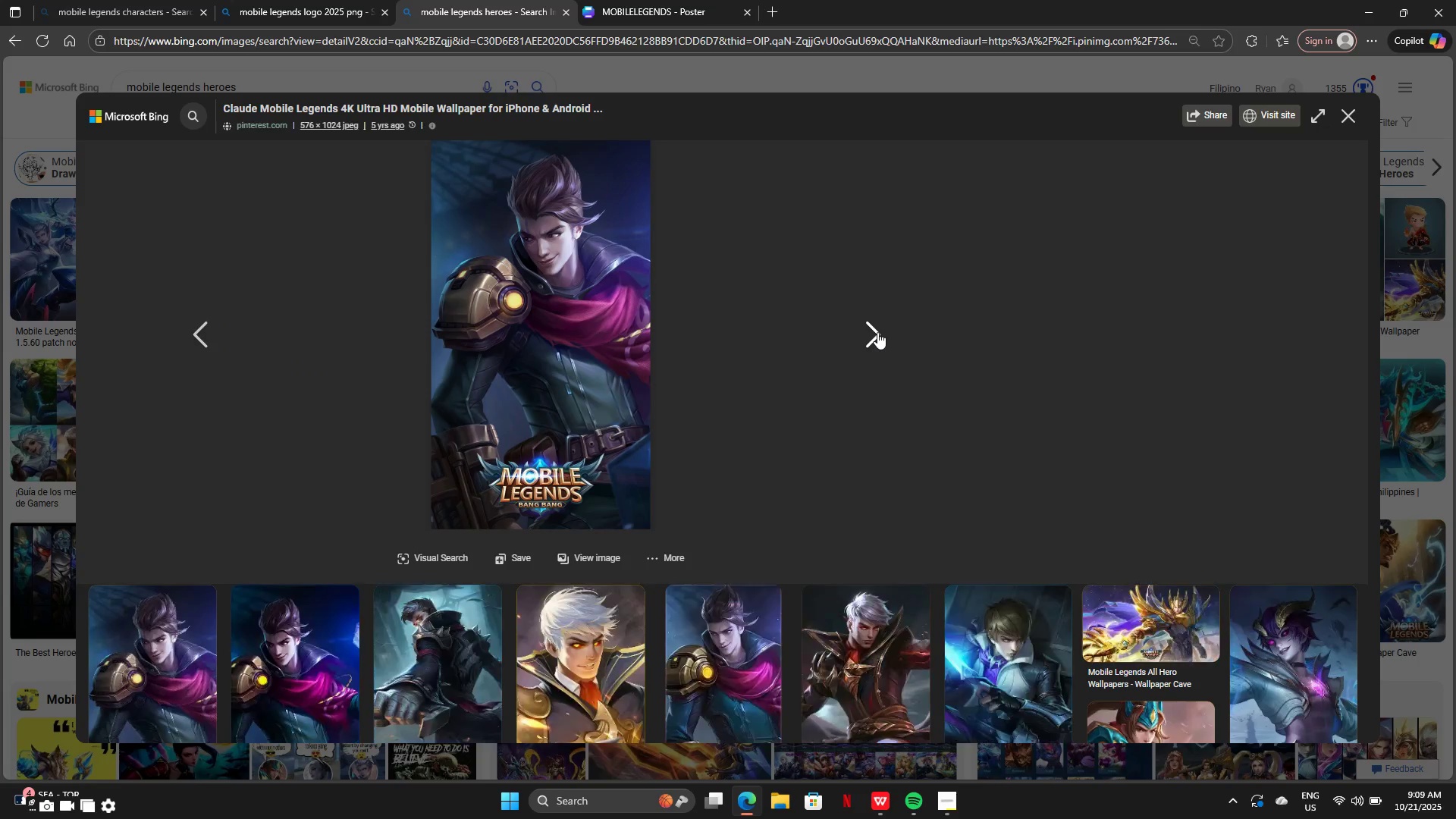 
left_click([877, 332])
 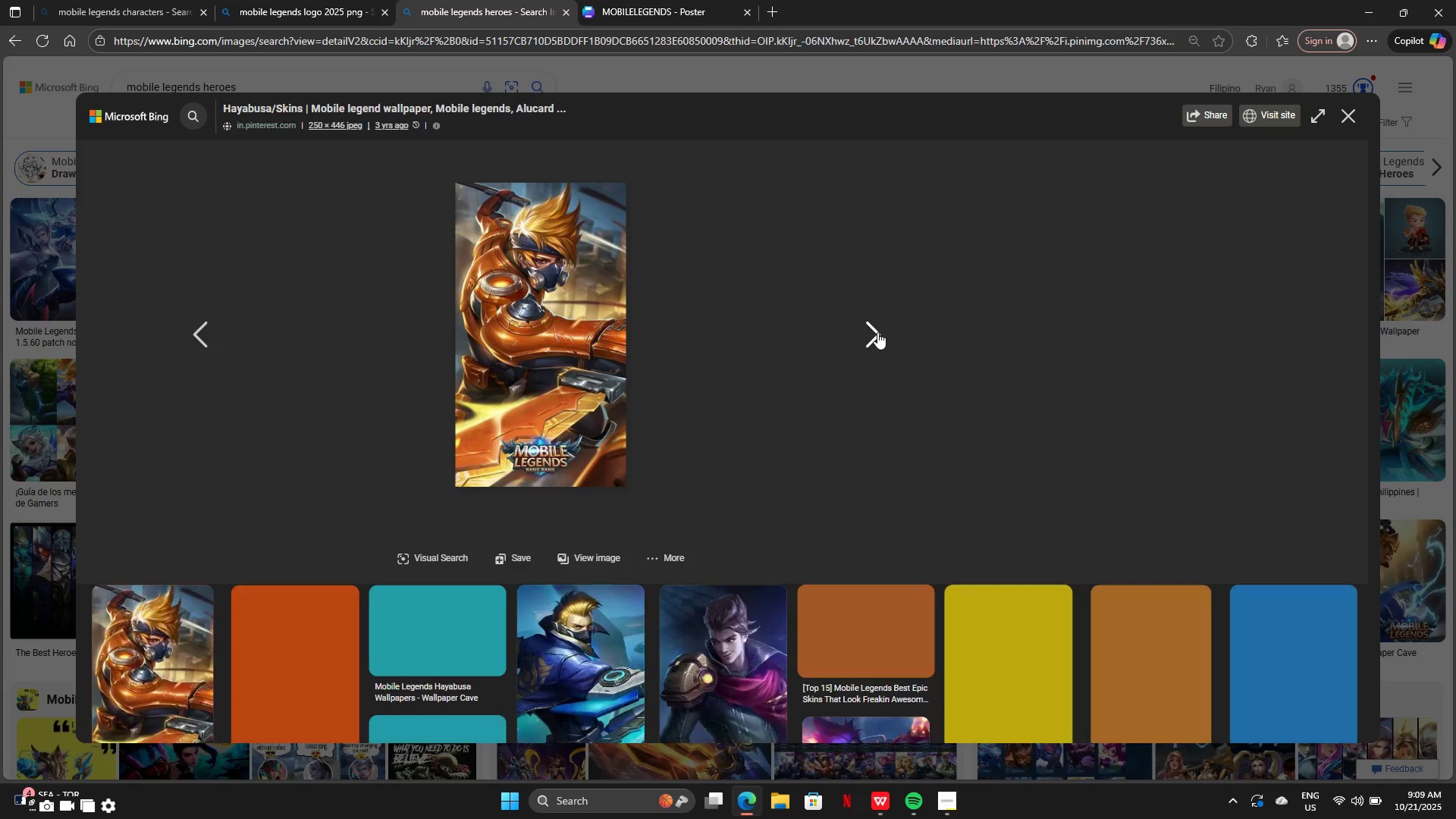 
left_click([877, 332])
 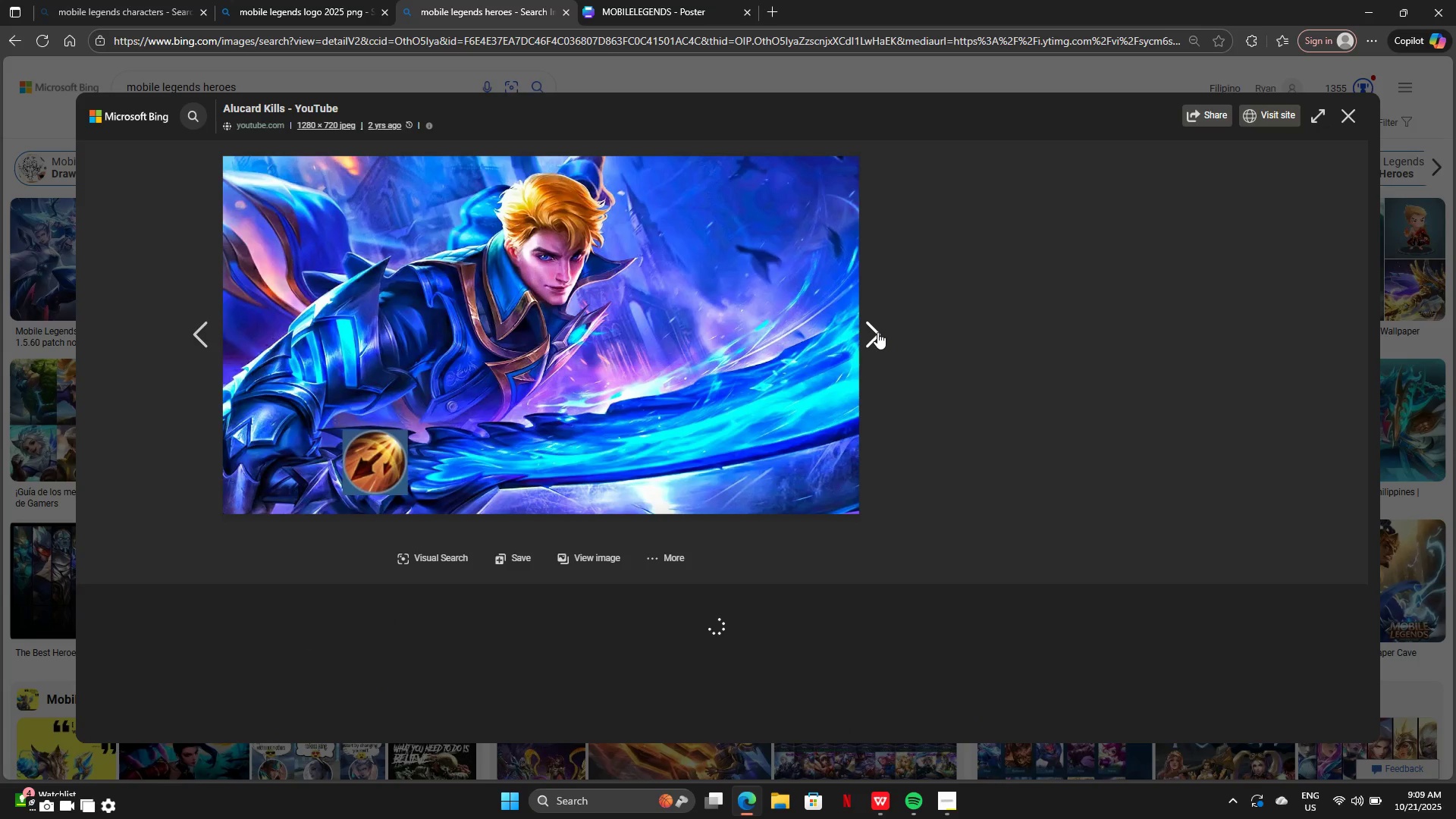 
left_click([877, 332])
 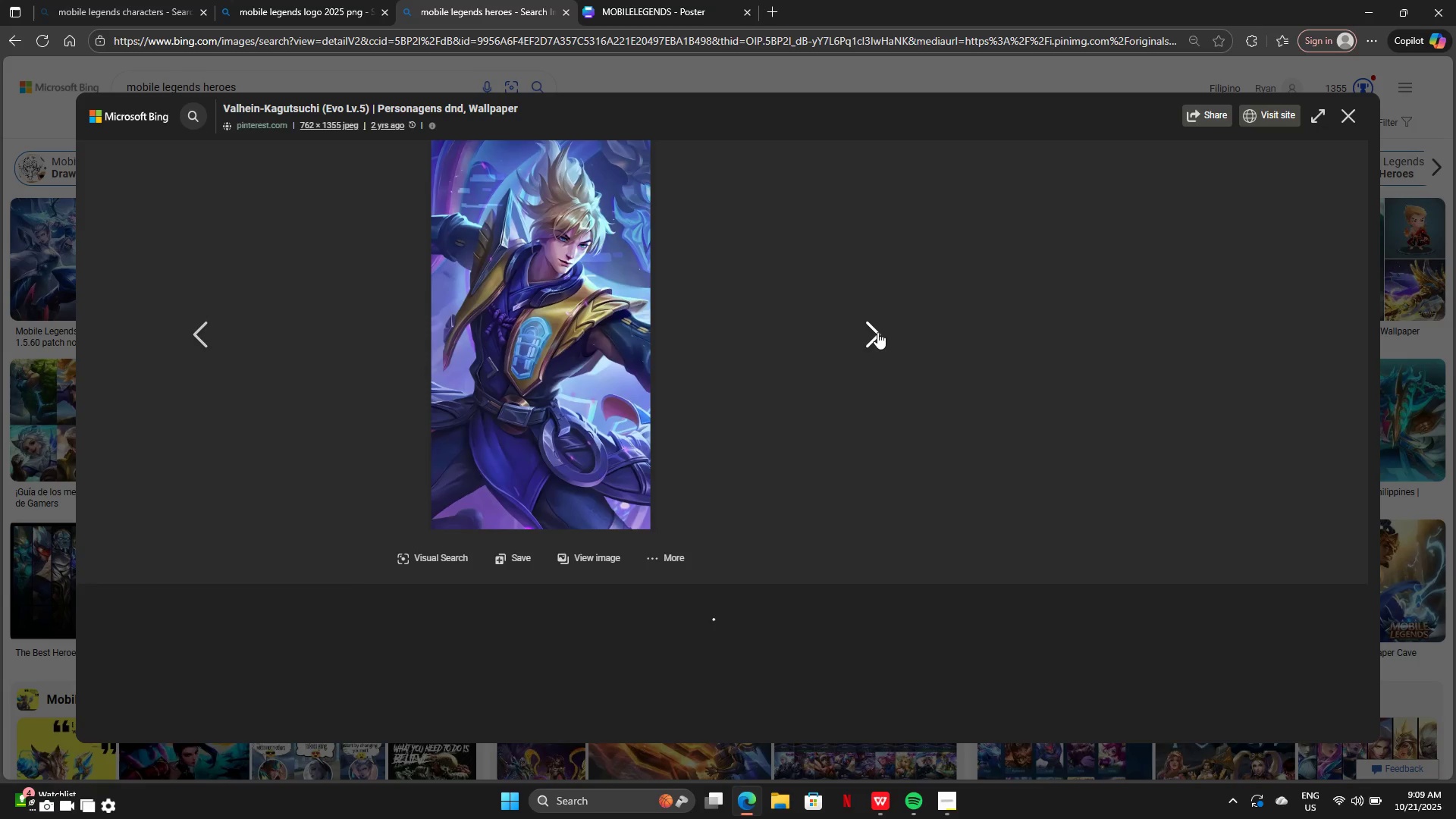 
left_click([877, 332])
 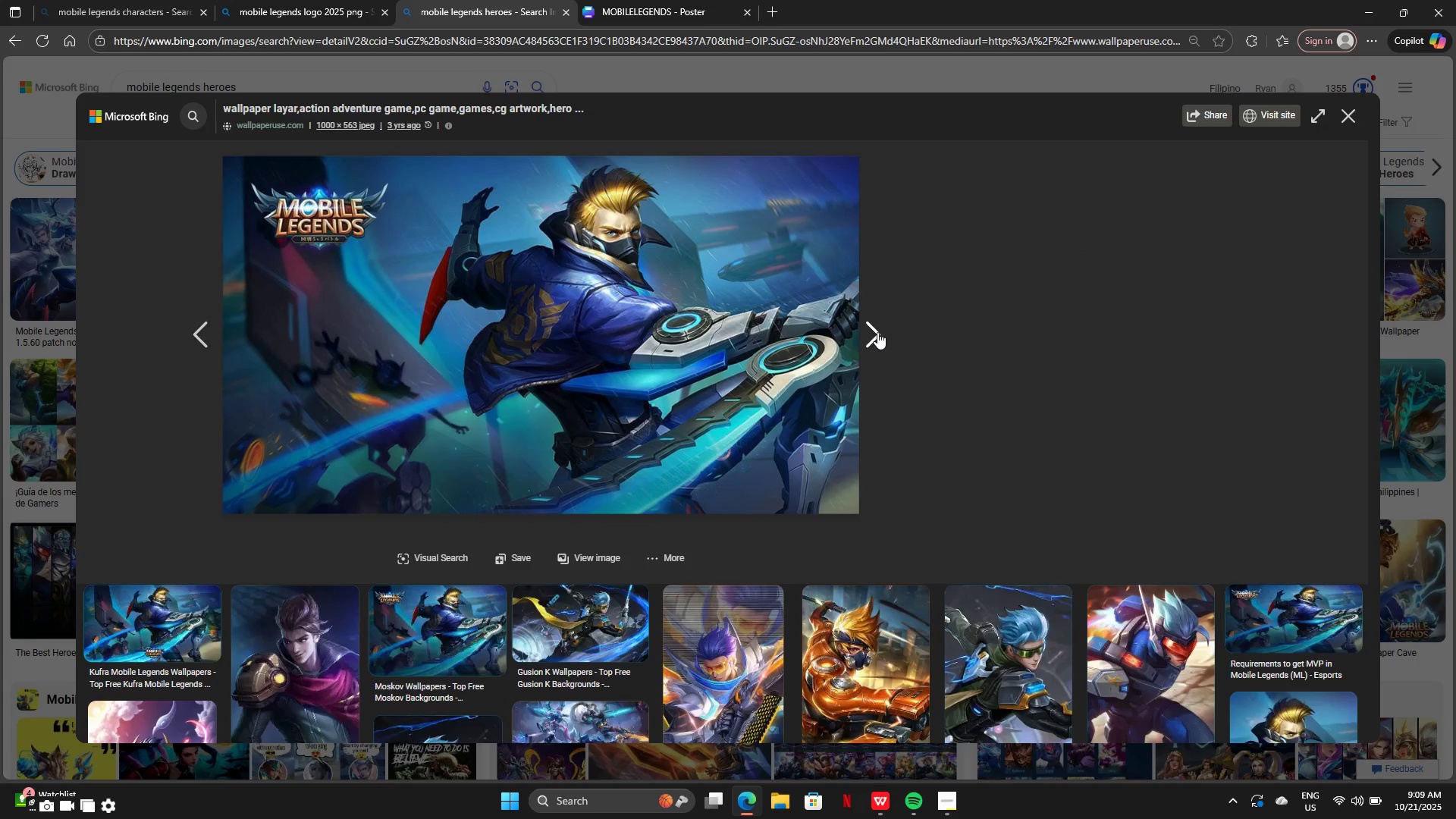 
left_click([877, 332])
 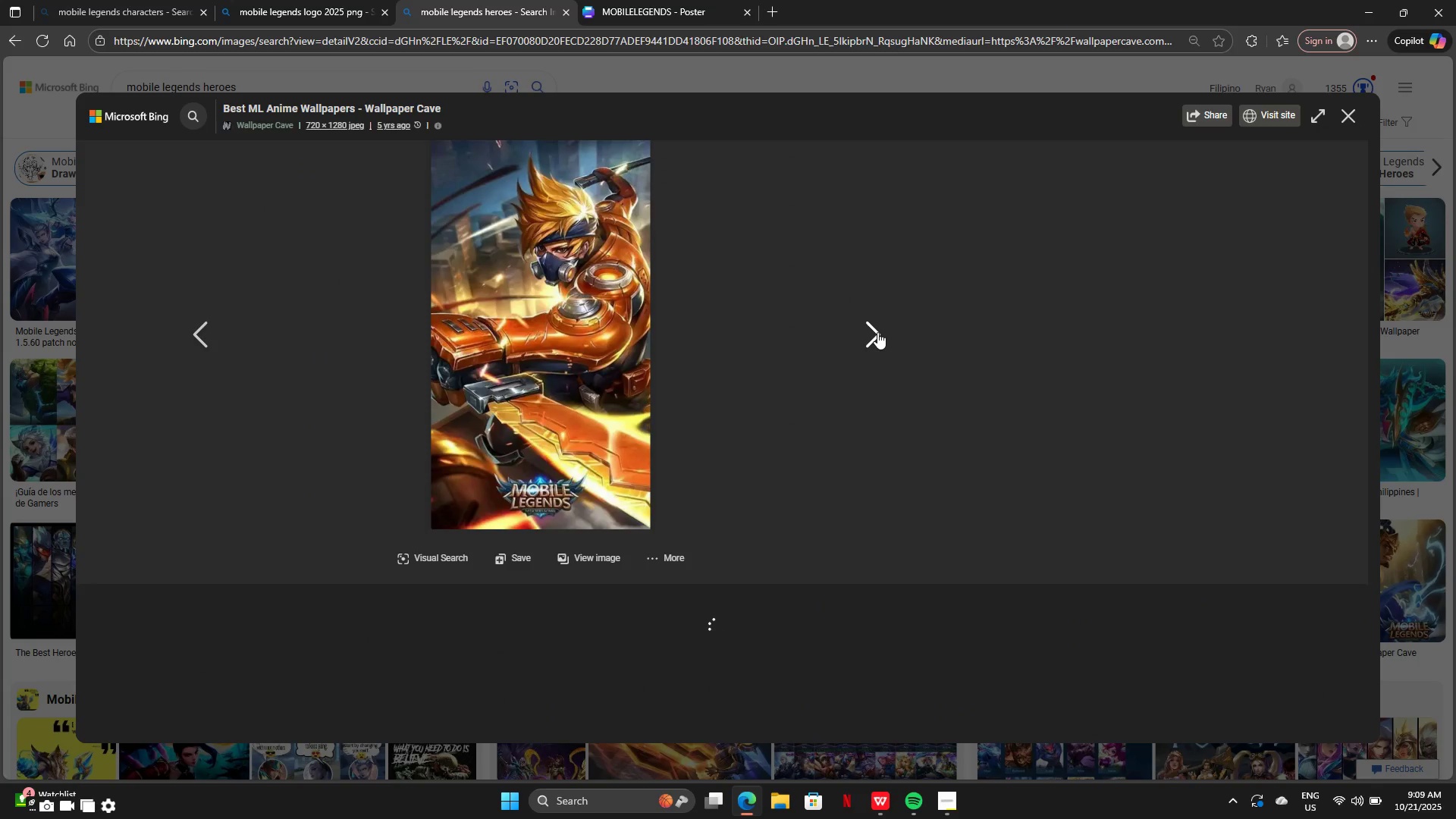 
left_click([877, 332])
 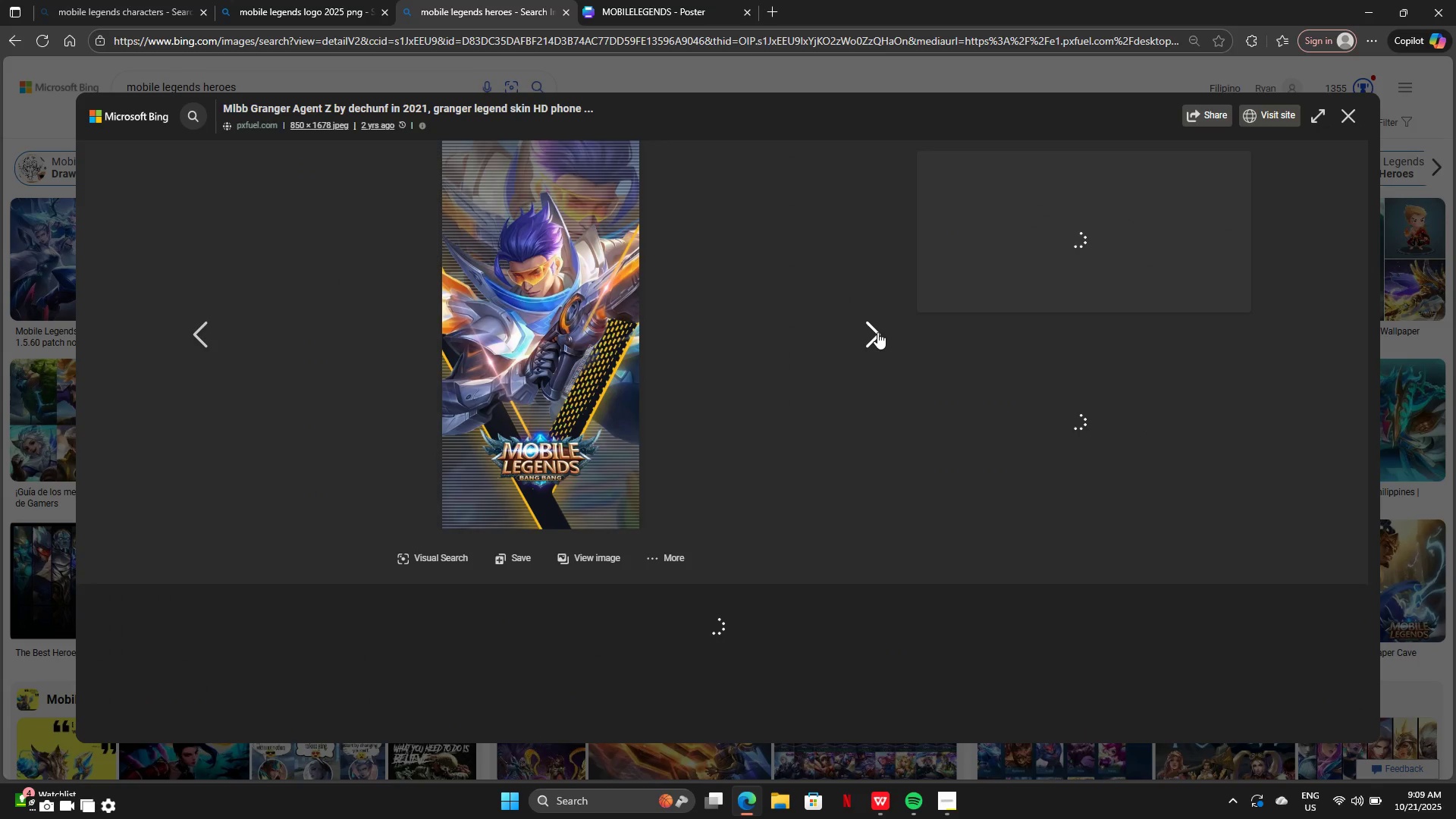 
left_click([877, 332])
 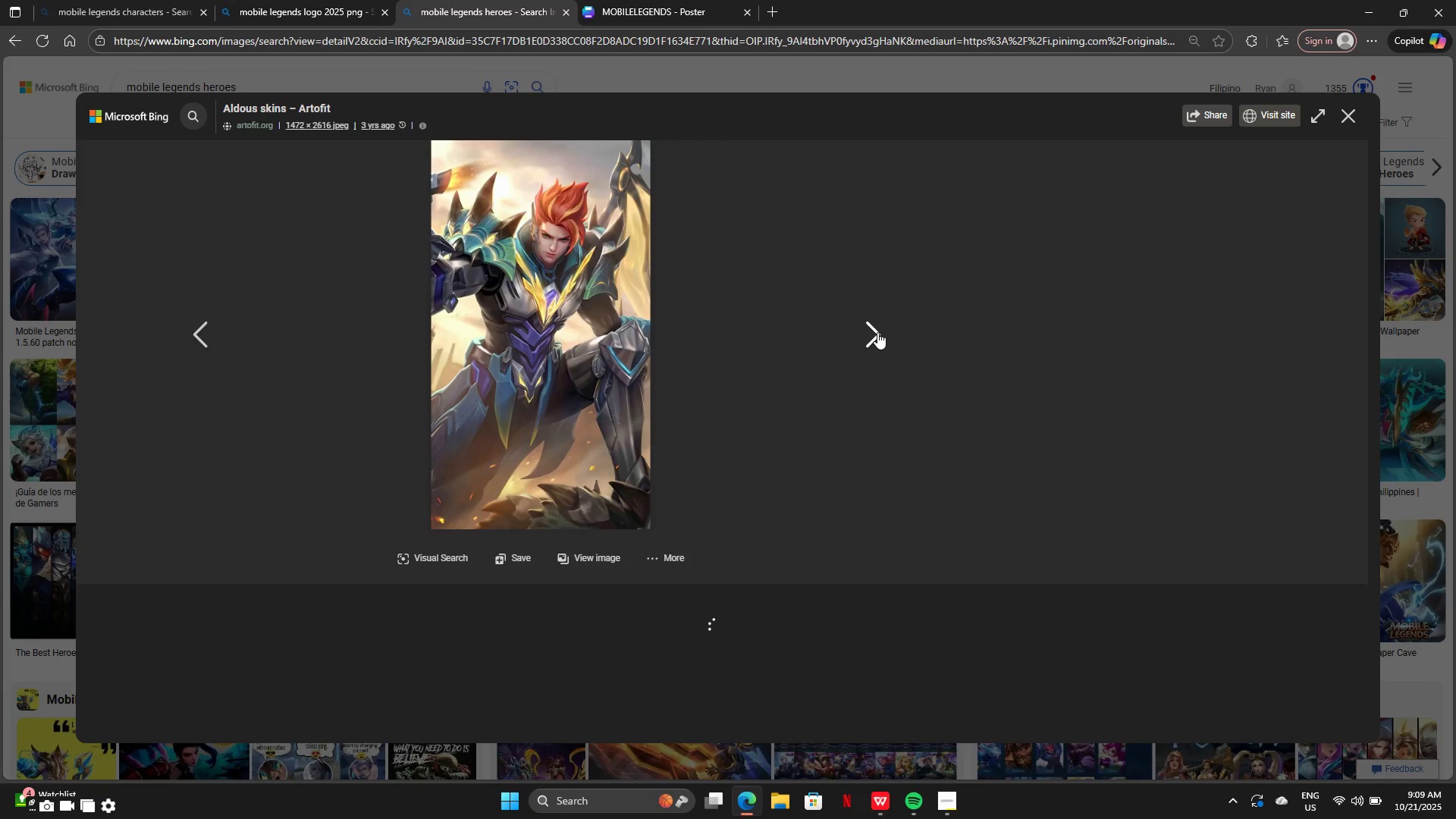 
left_click([877, 332])
 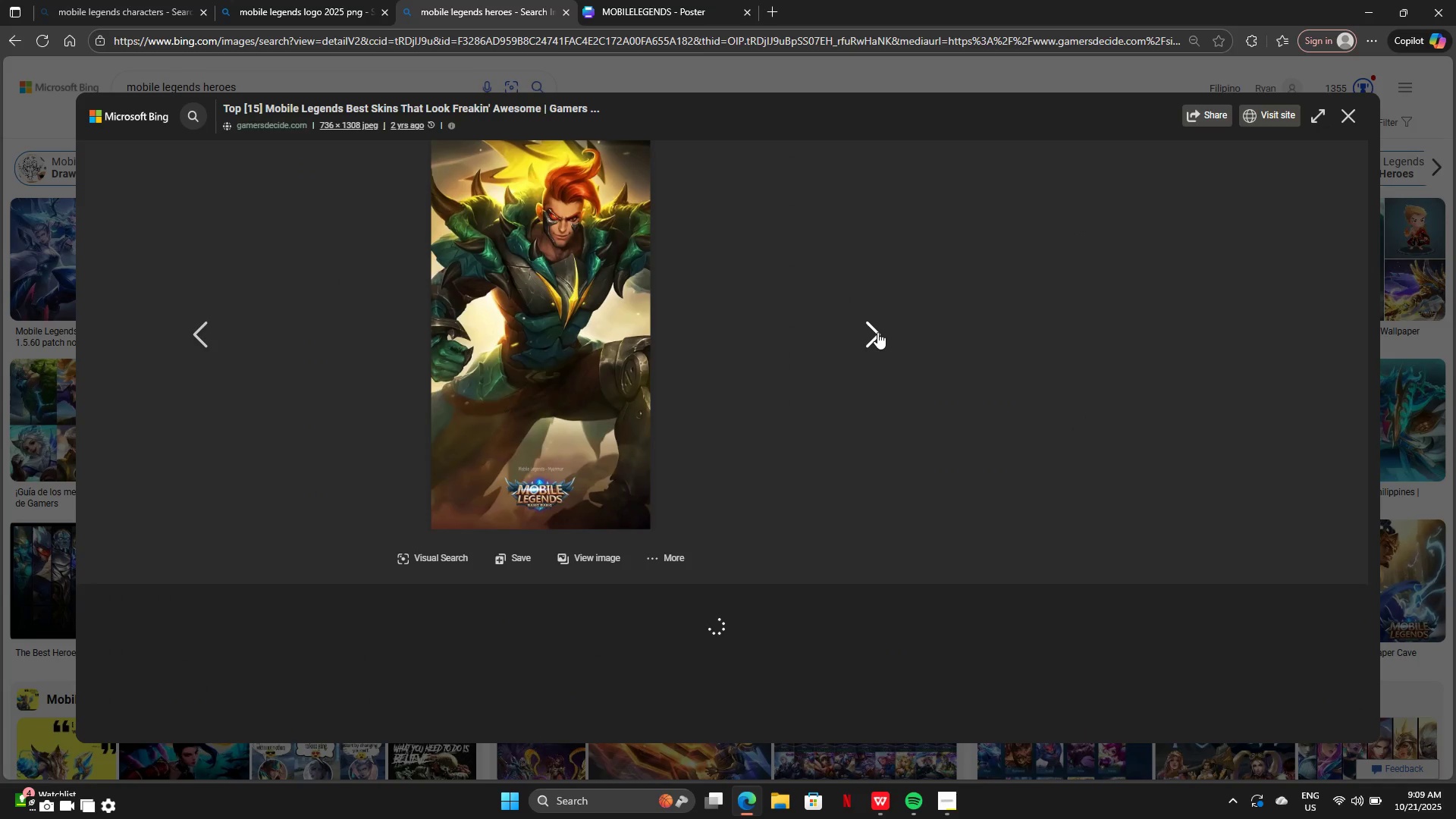 
left_click([877, 332])
 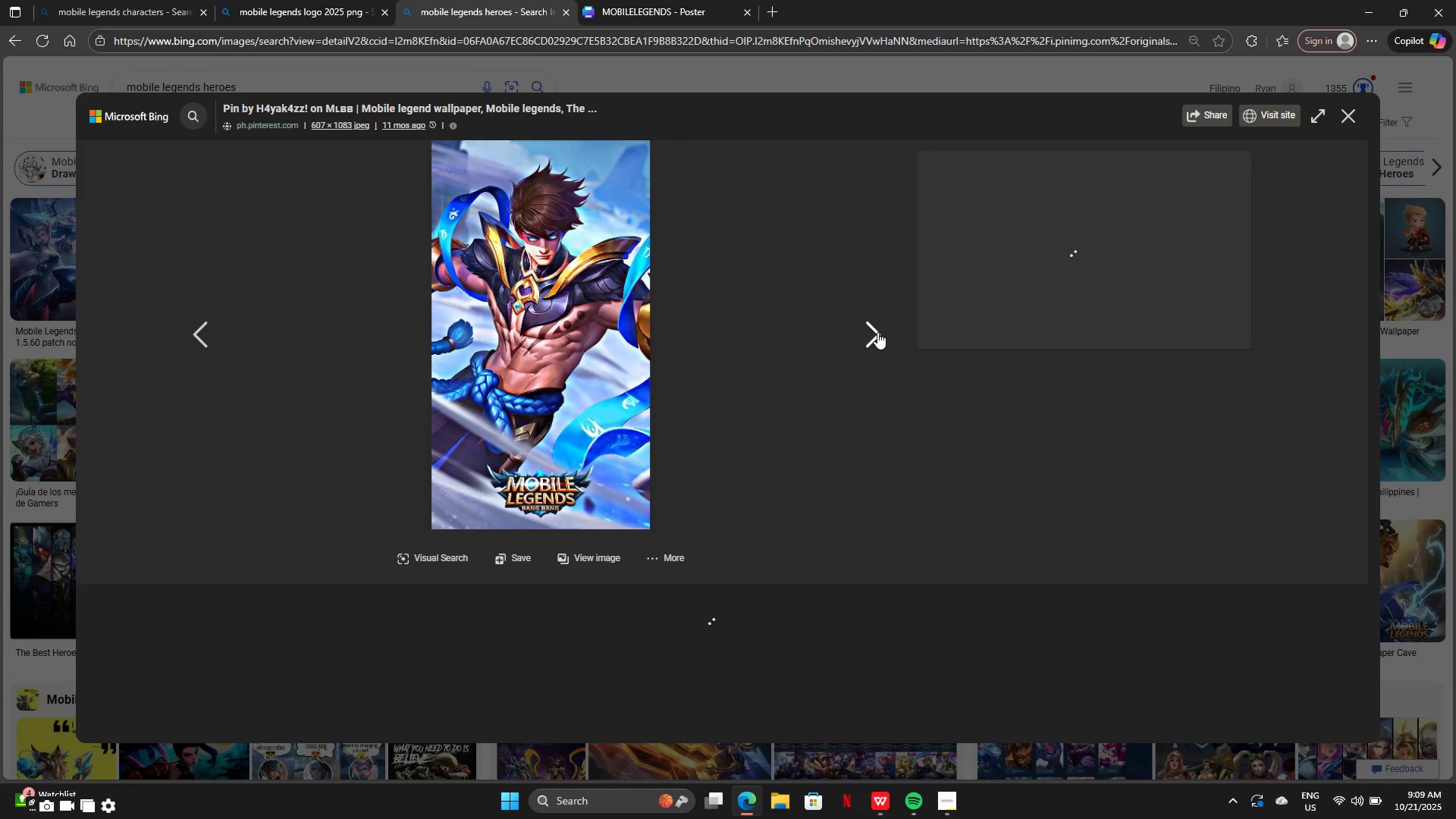 
left_click([877, 332])
 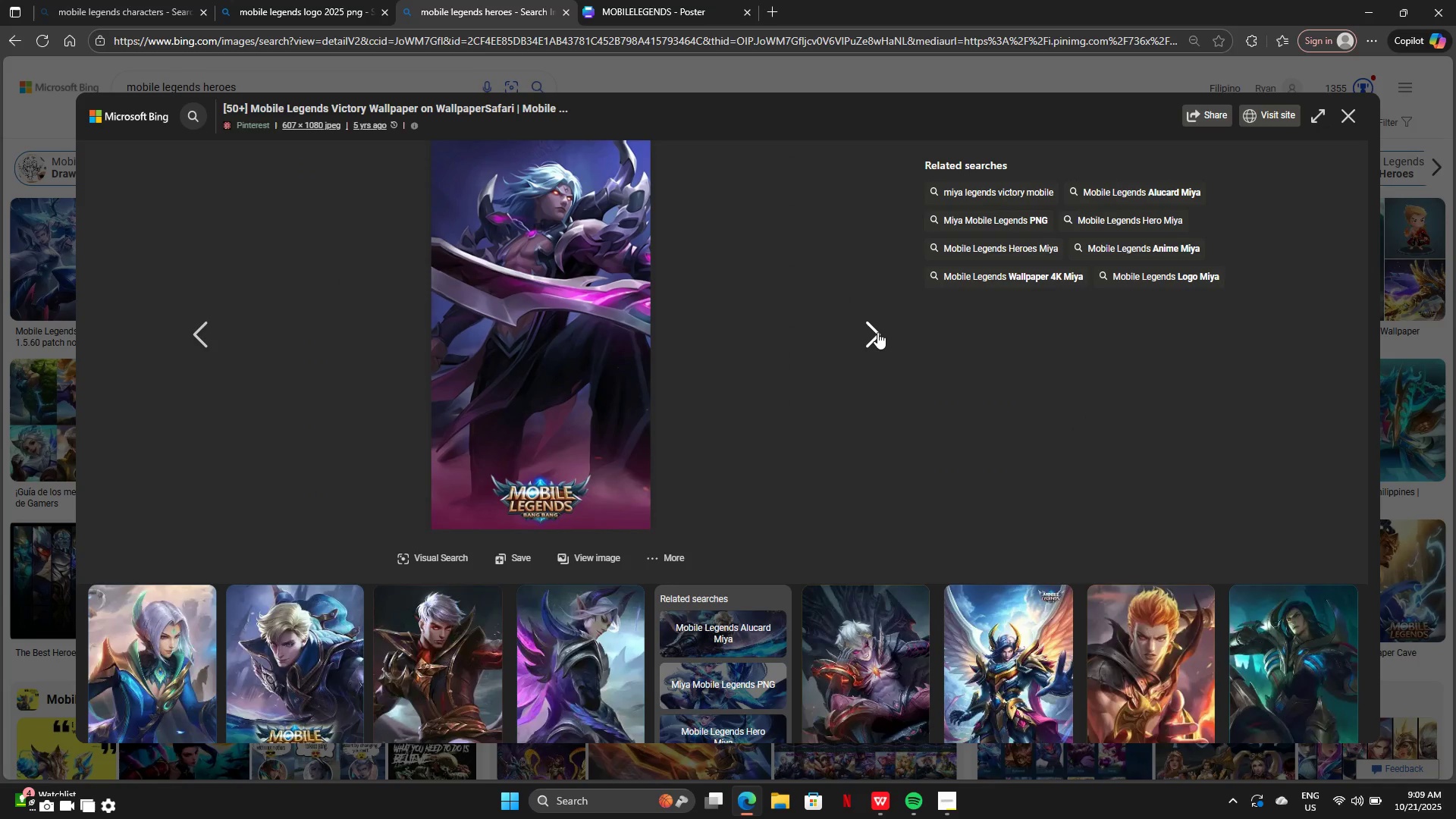 
left_click([877, 332])
 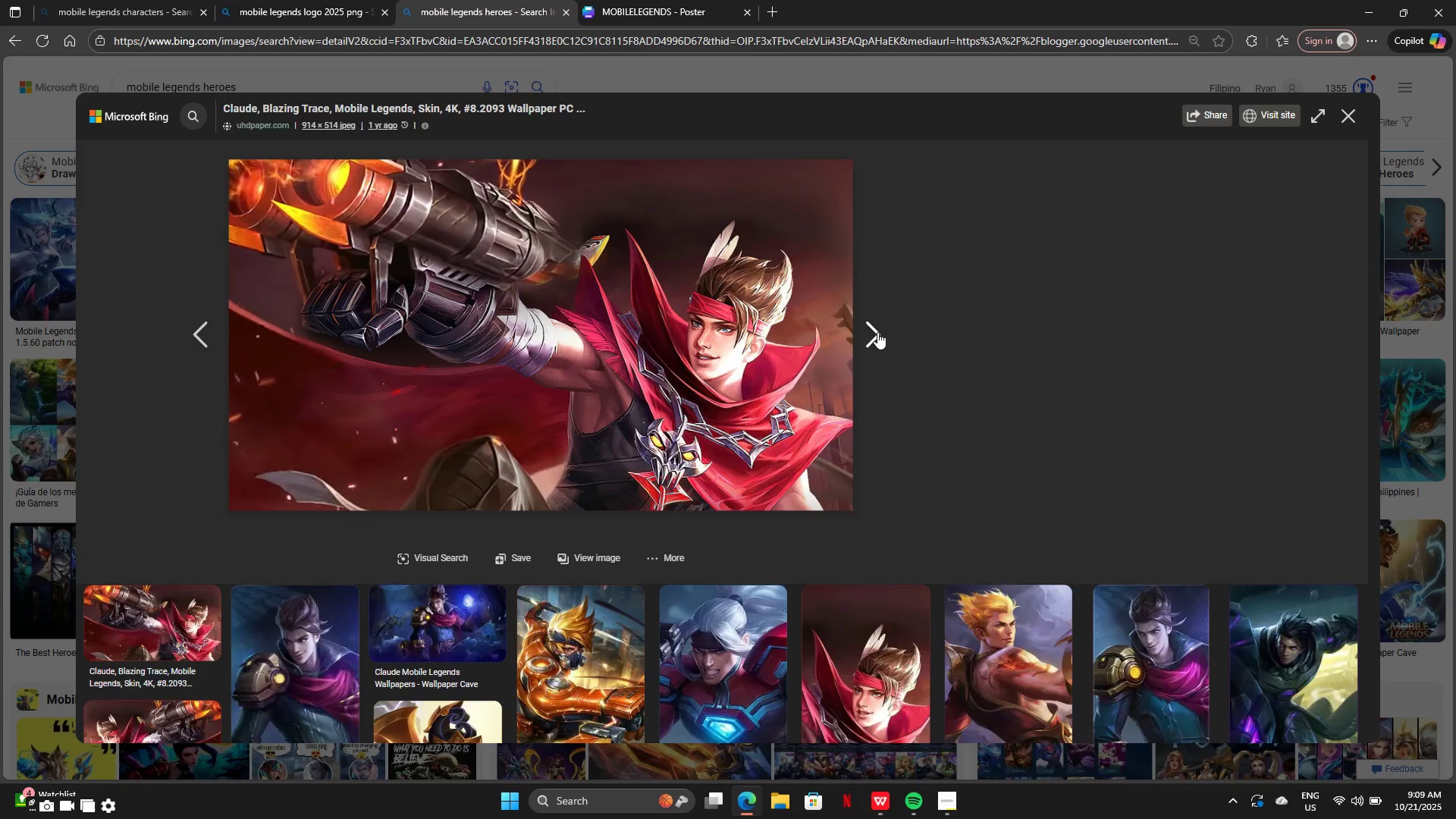 
left_click([877, 332])
 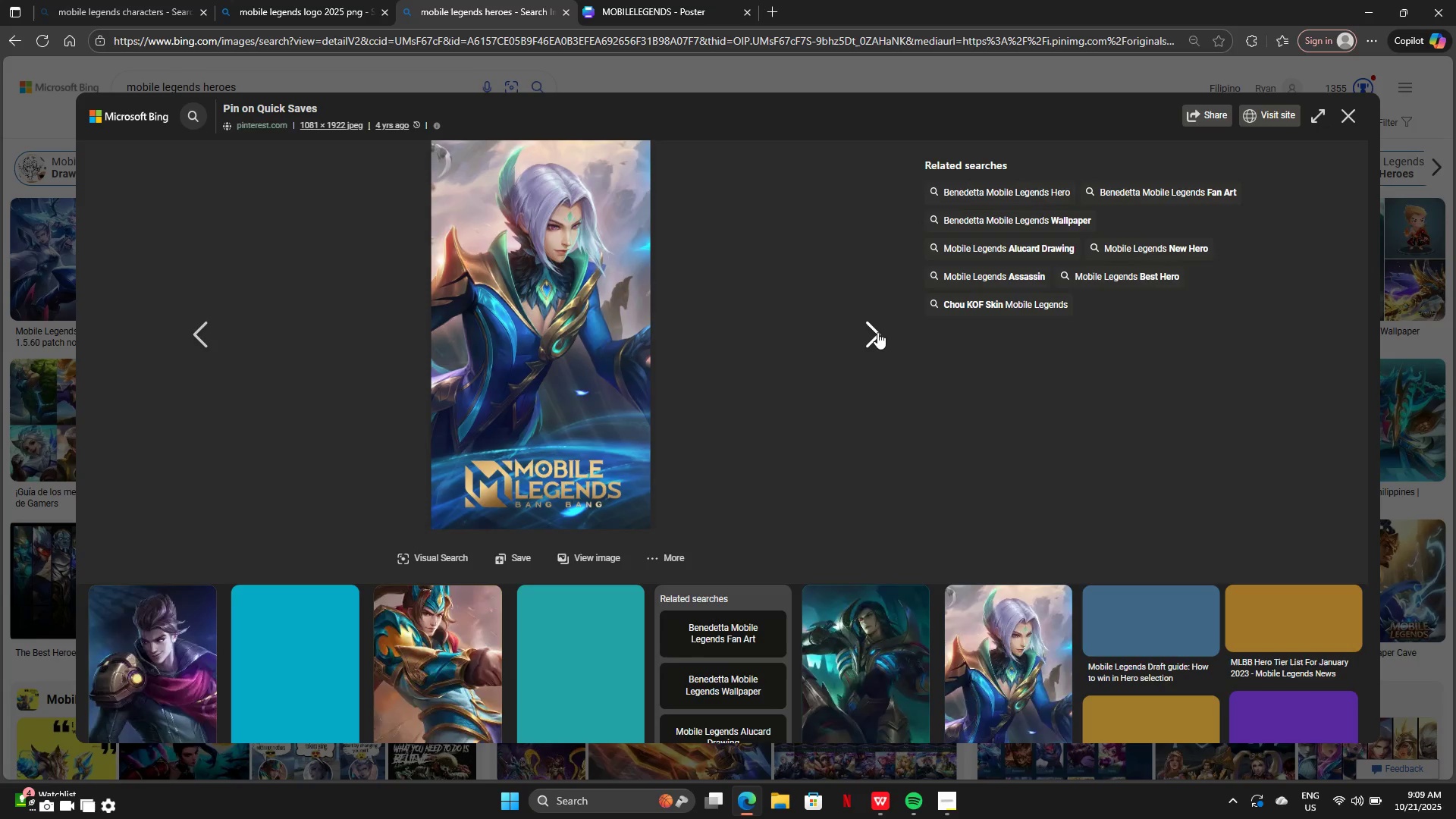 
left_click([877, 332])
 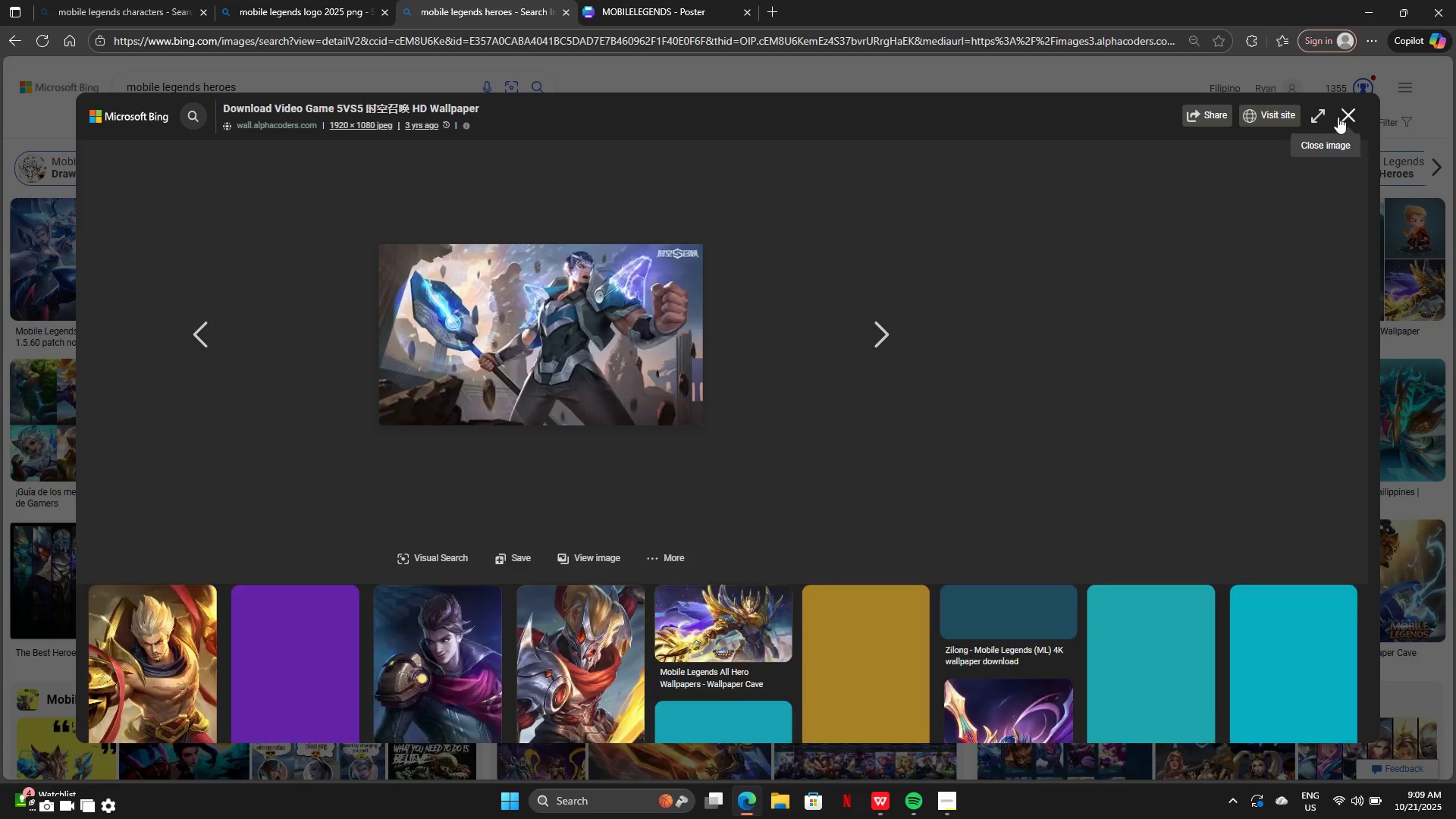 
left_click([1338, 116])
 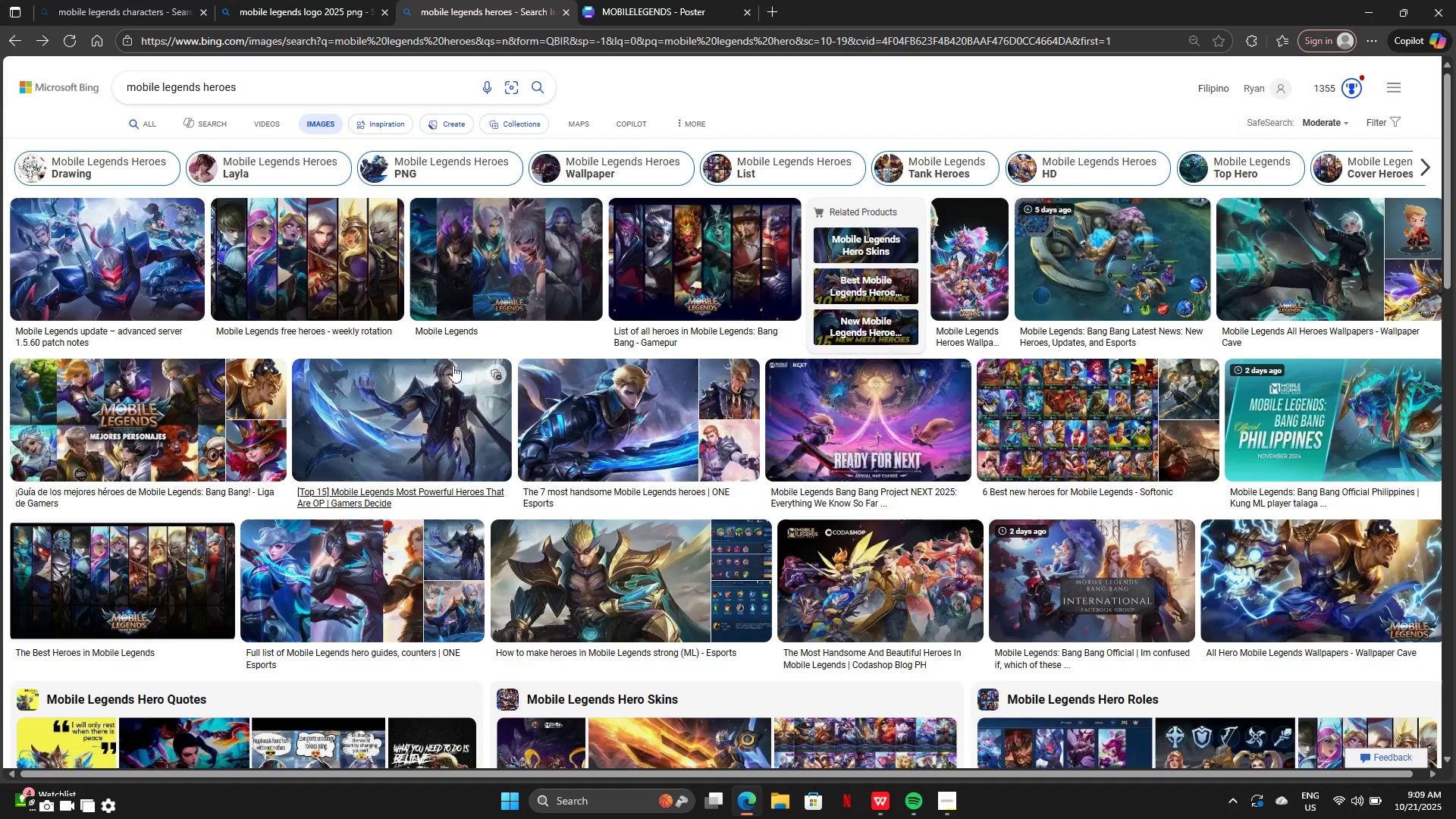 
scroll: coordinate [444, 356], scroll_direction: up, amount: 4.0
 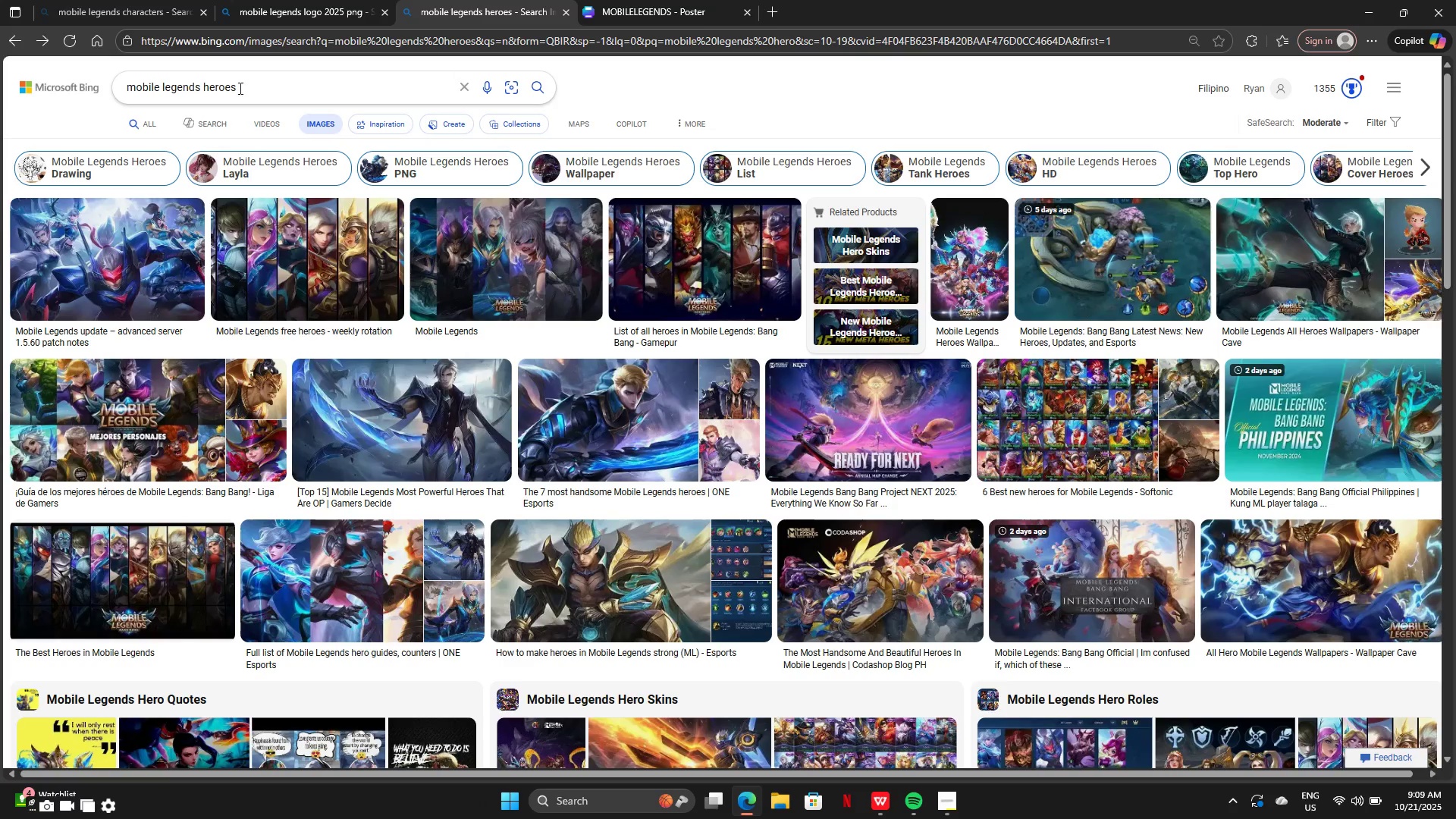 
scroll: coordinate [503, 460], scroll_direction: down, amount: 13.0
 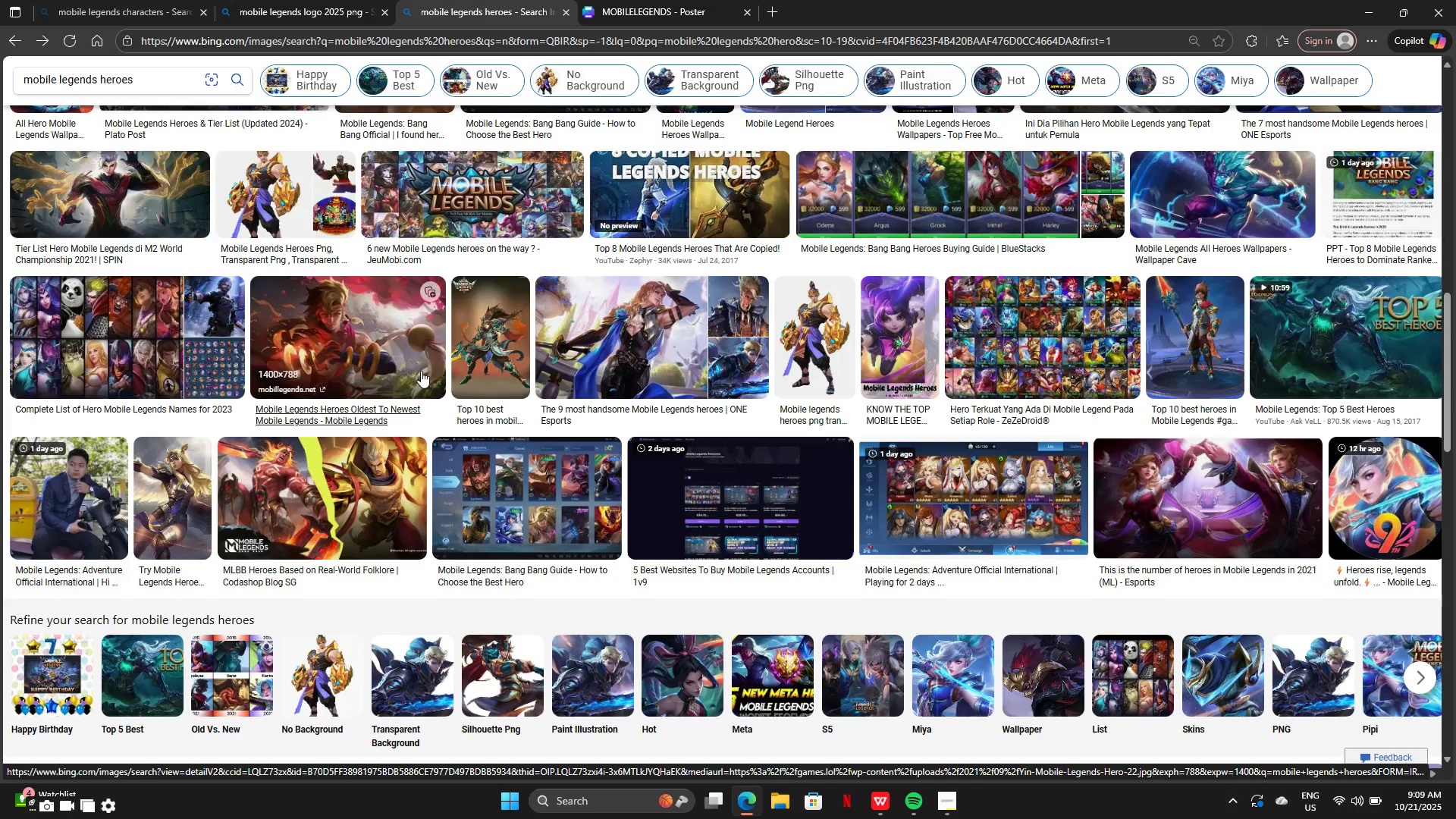 
scroll: coordinate [620, 379], scroll_direction: up, amount: 2.0
 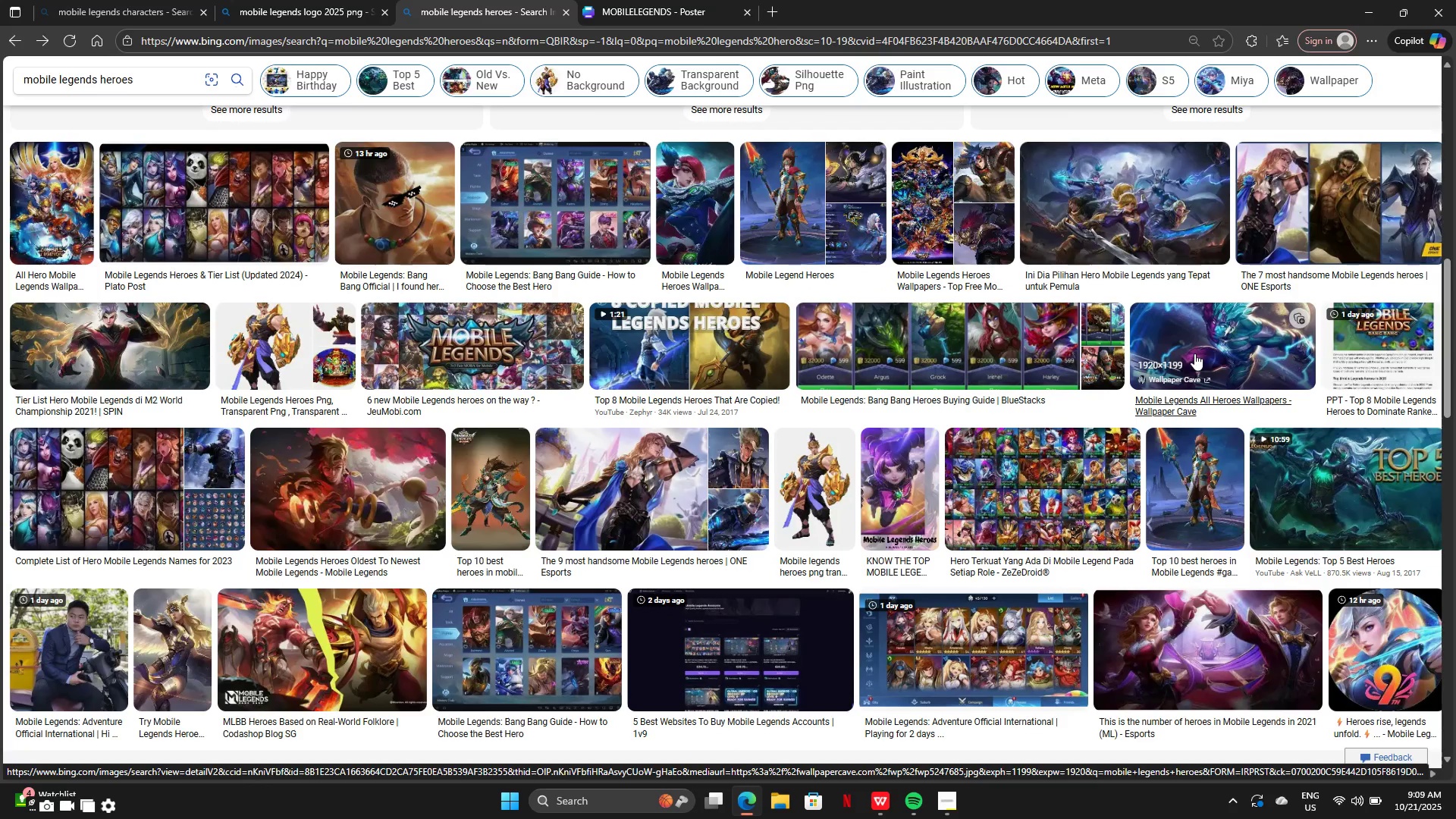 
left_click([1194, 353])
 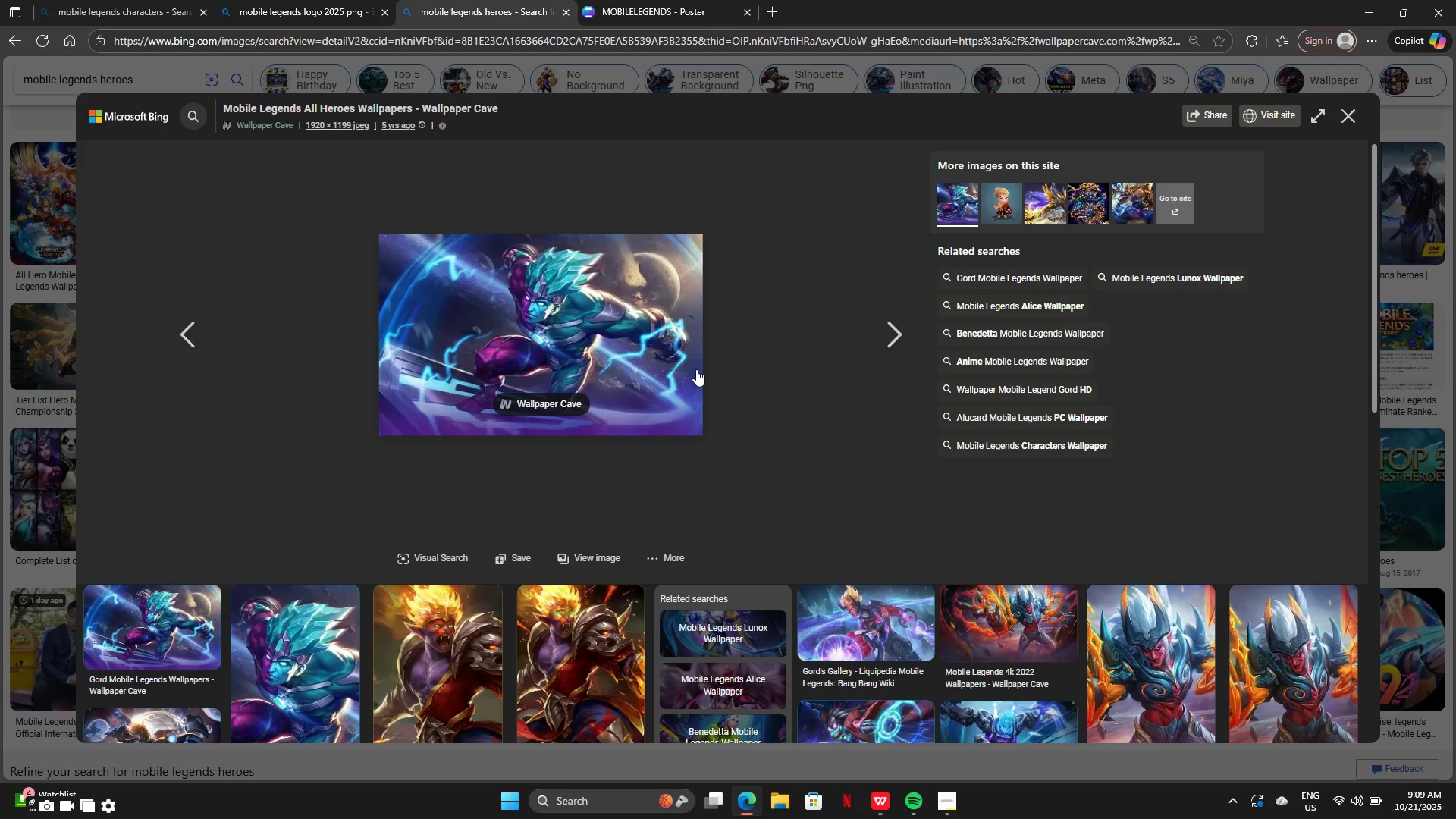 
scroll: coordinate [590, 447], scroll_direction: down, amount: 12.0
 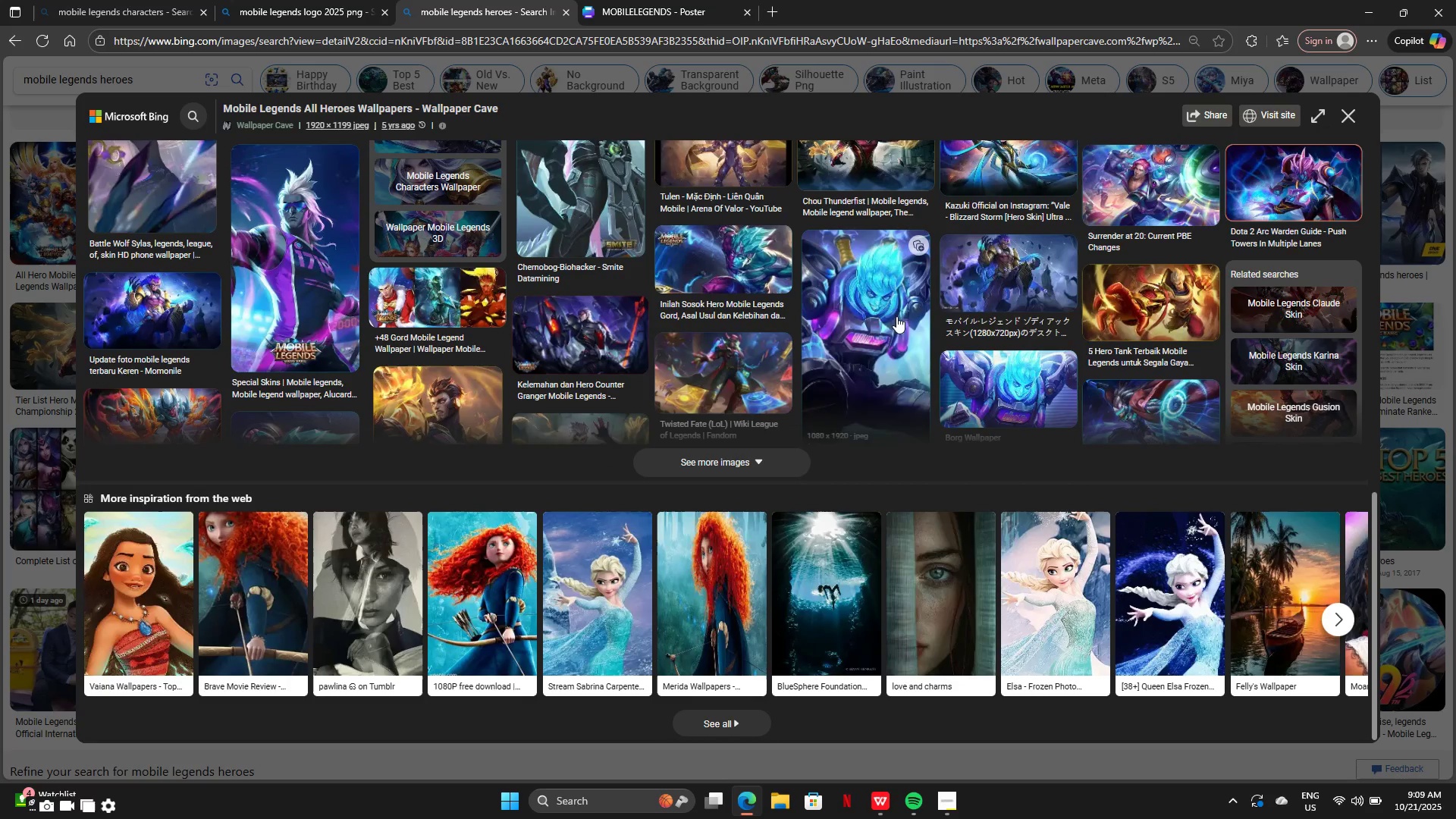 
scroll: coordinate [1065, 460], scroll_direction: up, amount: 7.0
 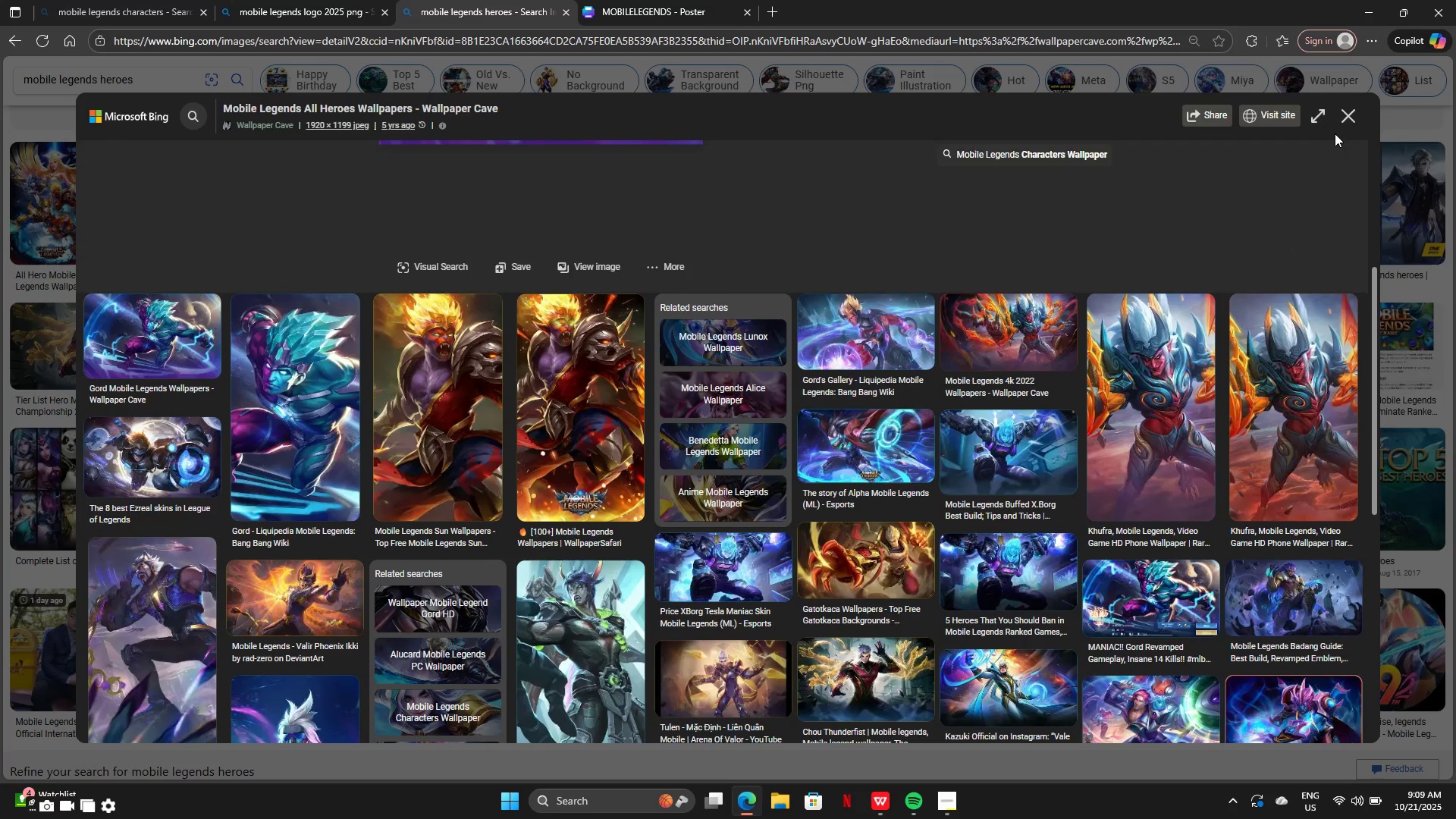 
left_click([1338, 125])
 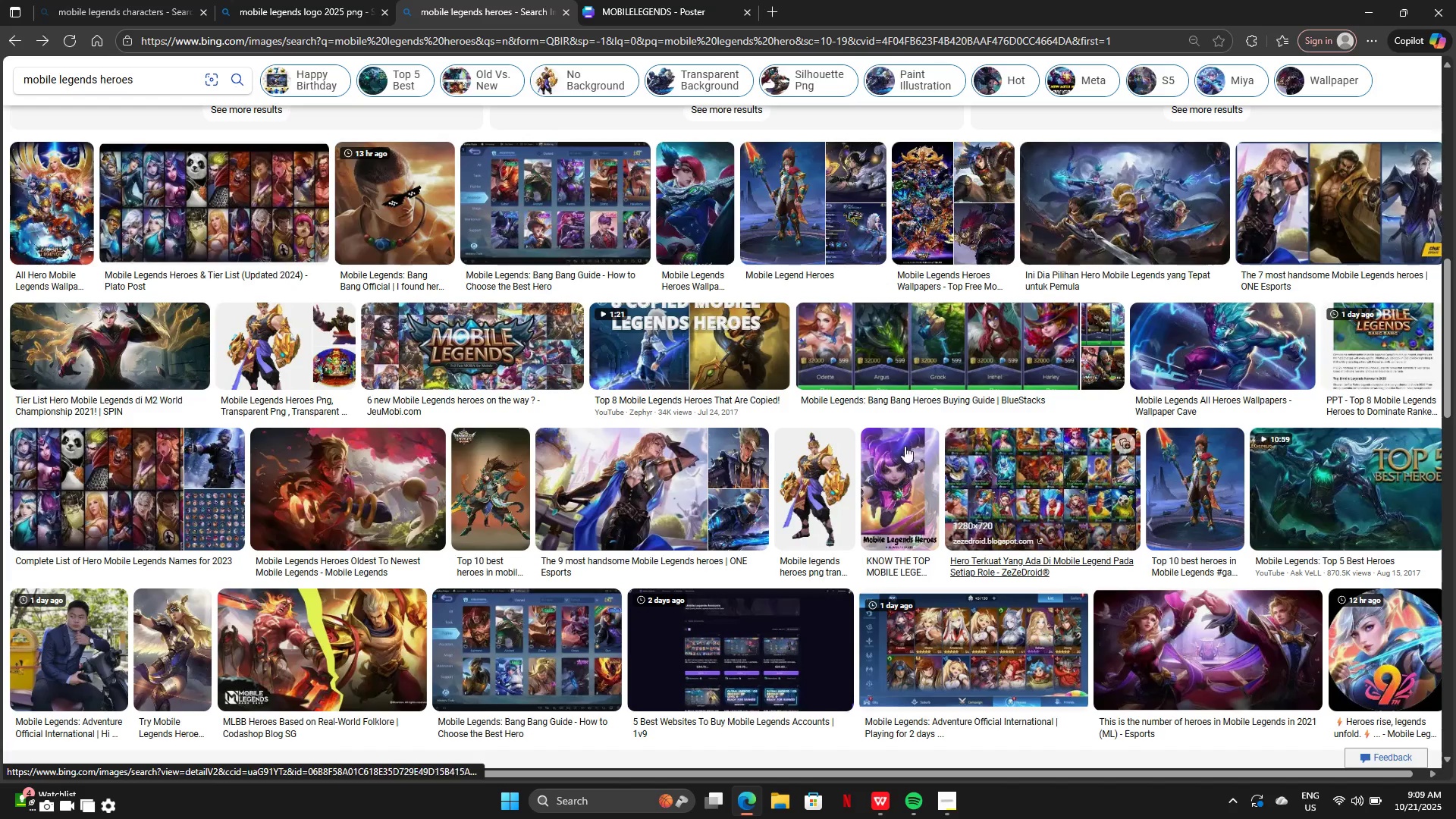 
scroll: coordinate [763, 456], scroll_direction: down, amount: 2.0
 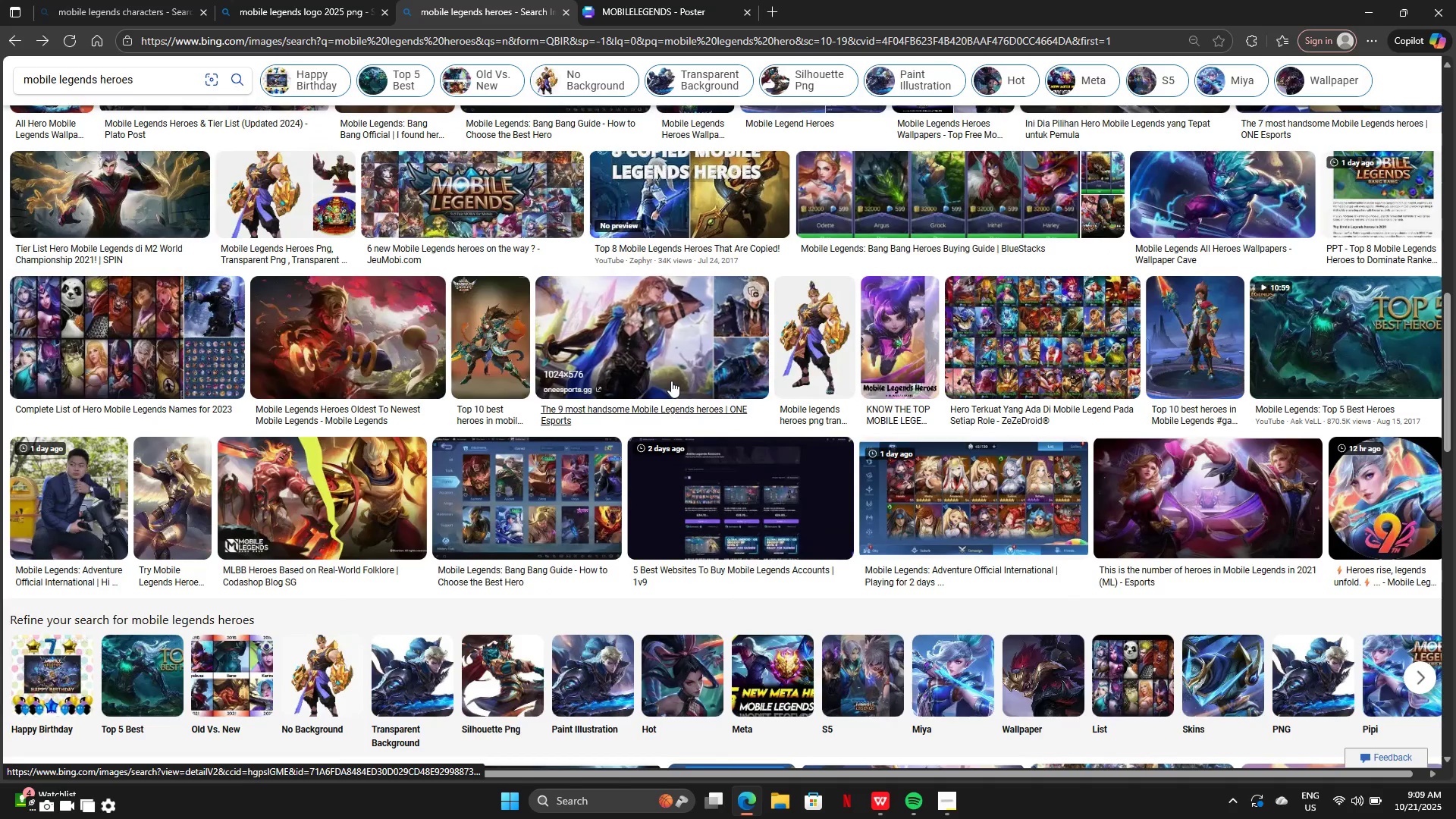 
left_click([671, 381])
 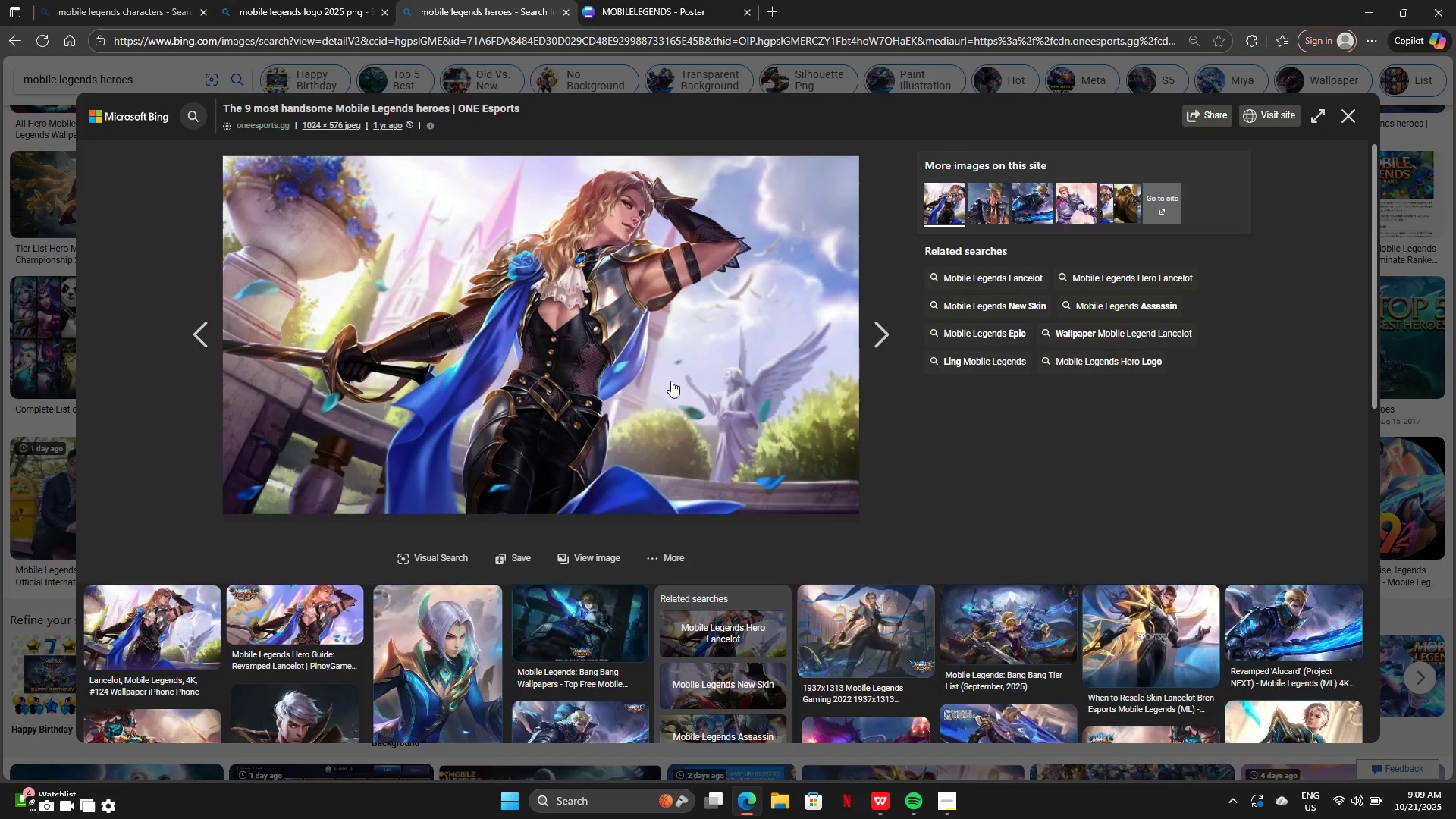 
scroll: coordinate [671, 381], scroll_direction: down, amount: 1.0
 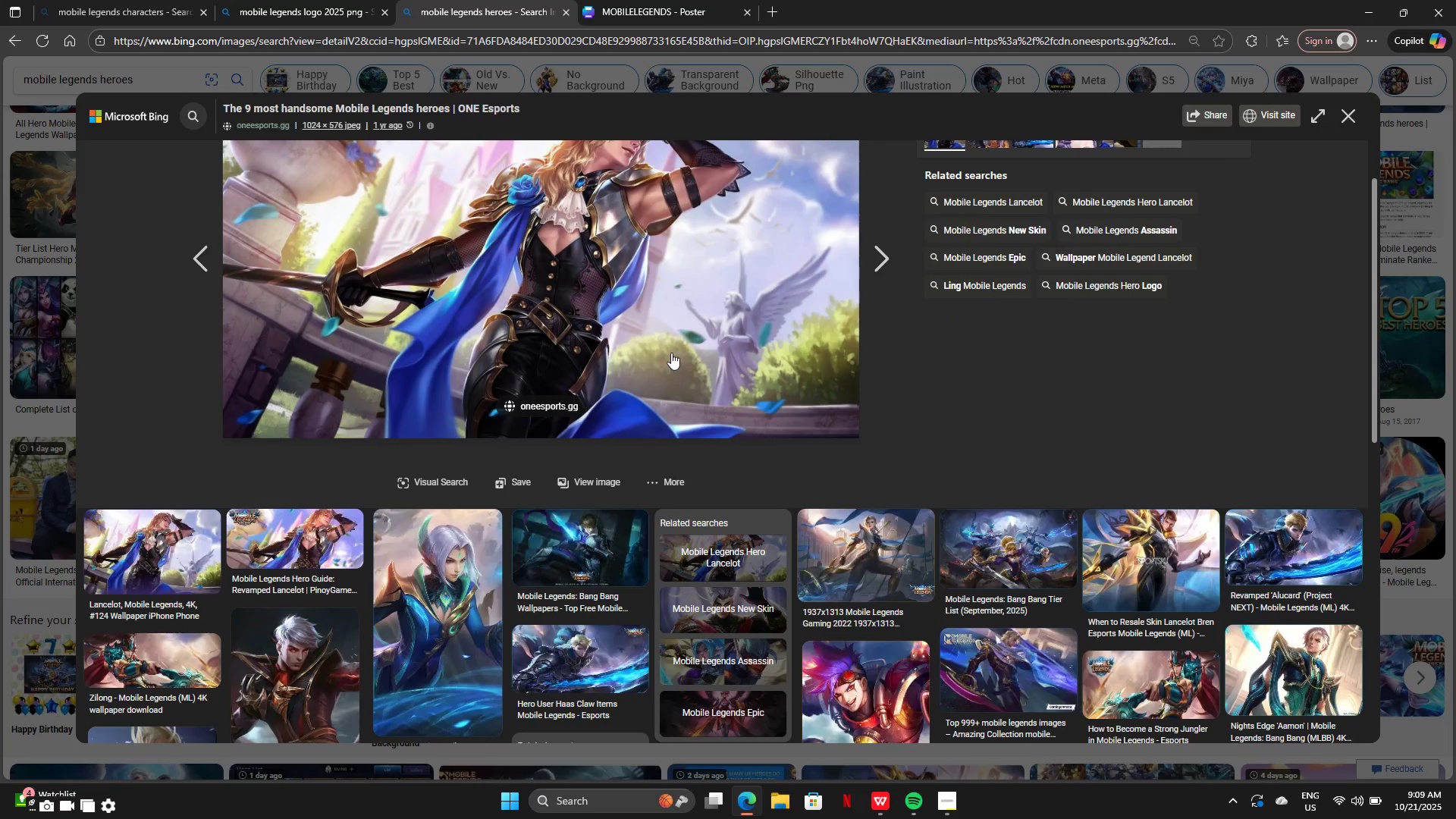 
scroll: coordinate [670, 352], scroll_direction: up, amount: 1.0
 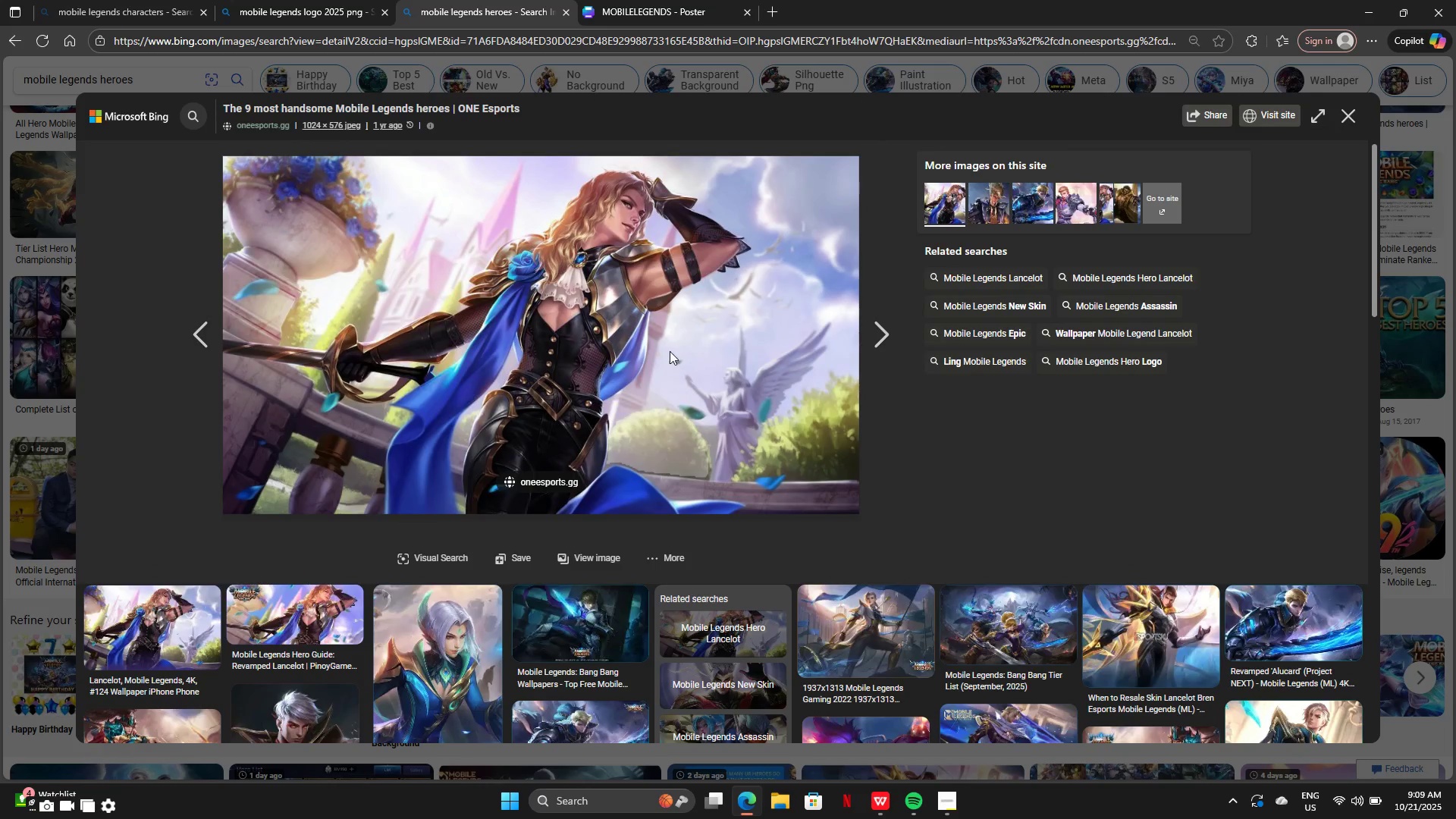 
right_click([670, 351])
 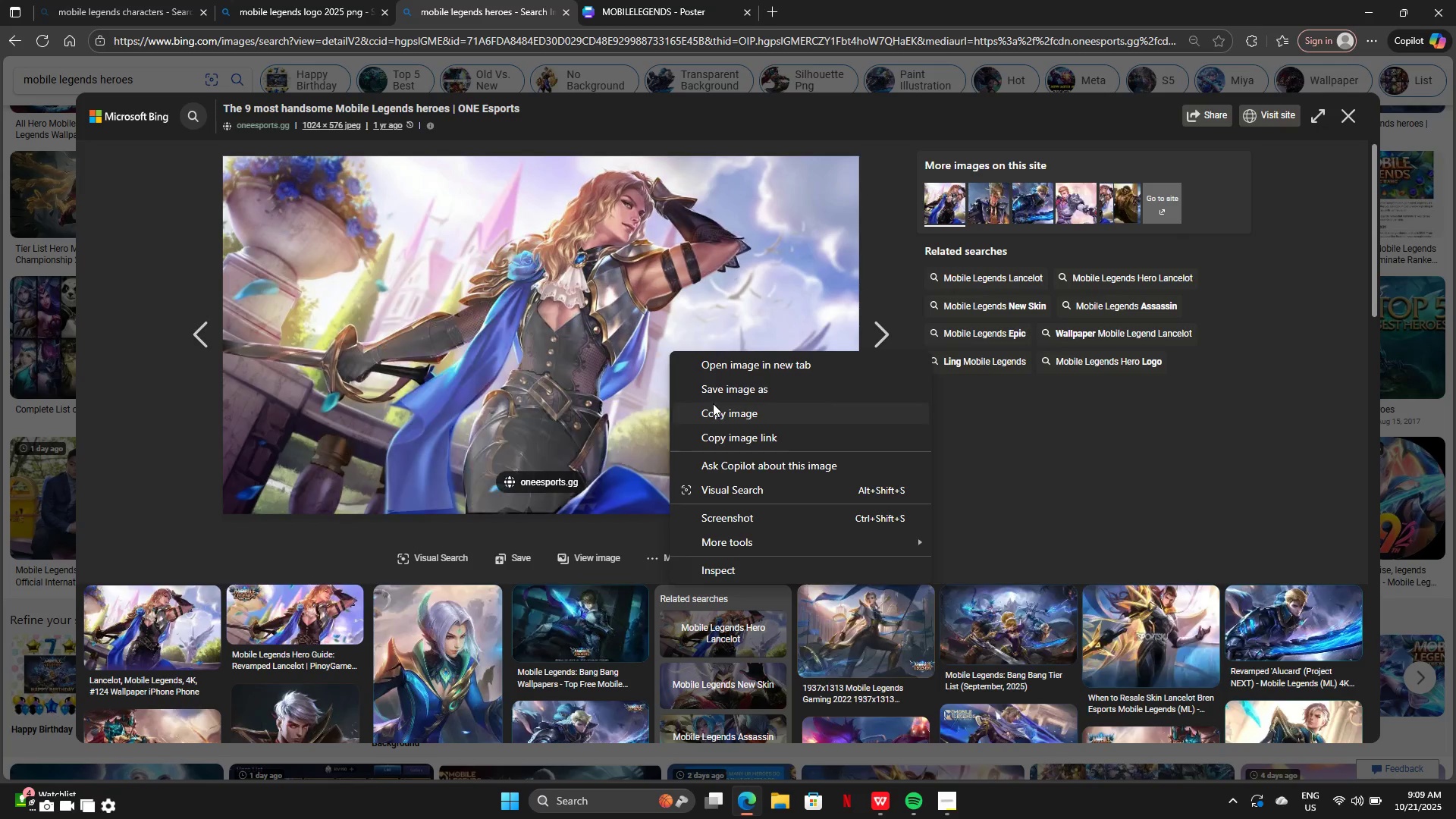 
left_click([714, 403])
 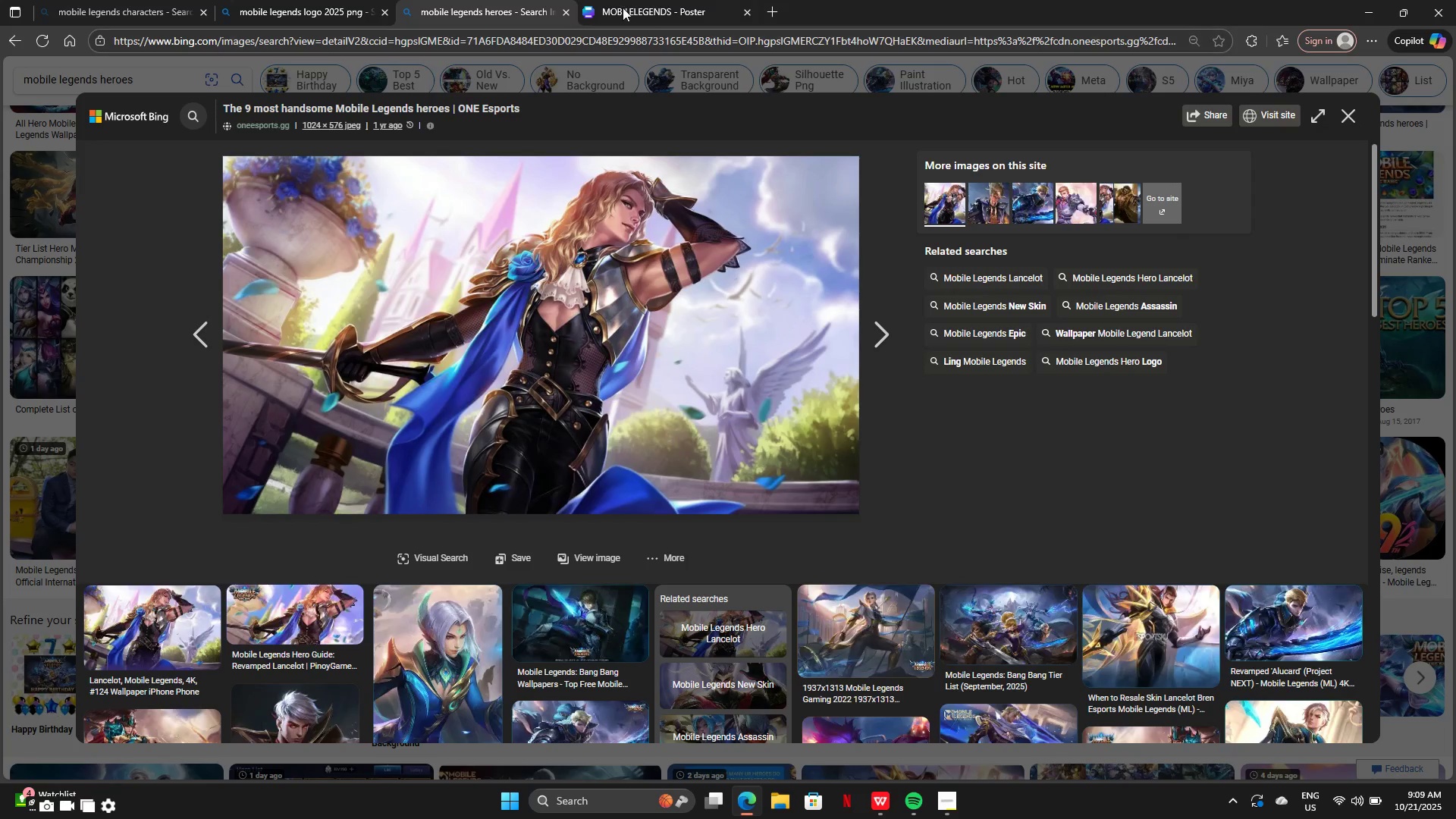 
left_click([657, 0])
 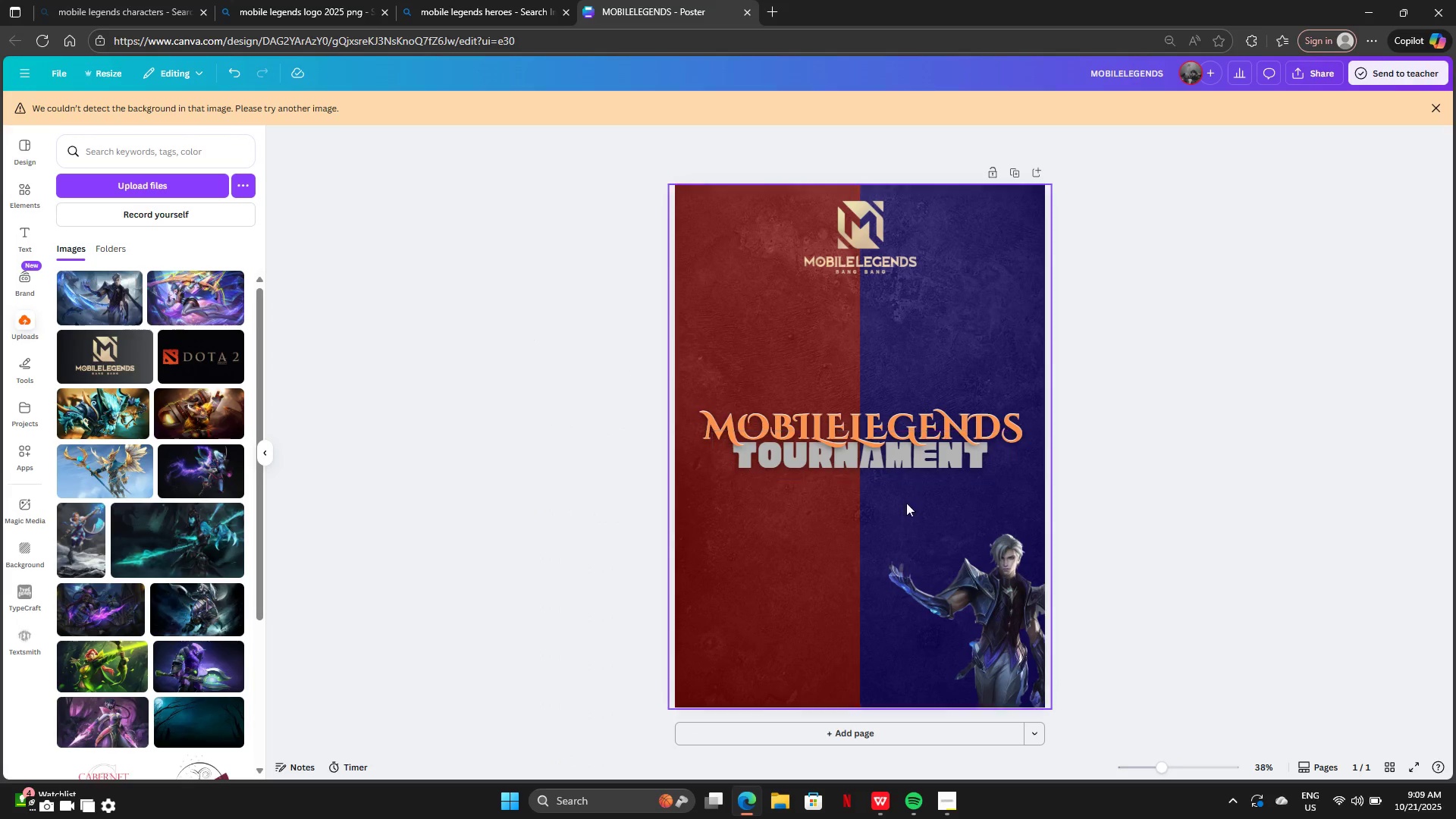 
left_click([871, 537])
 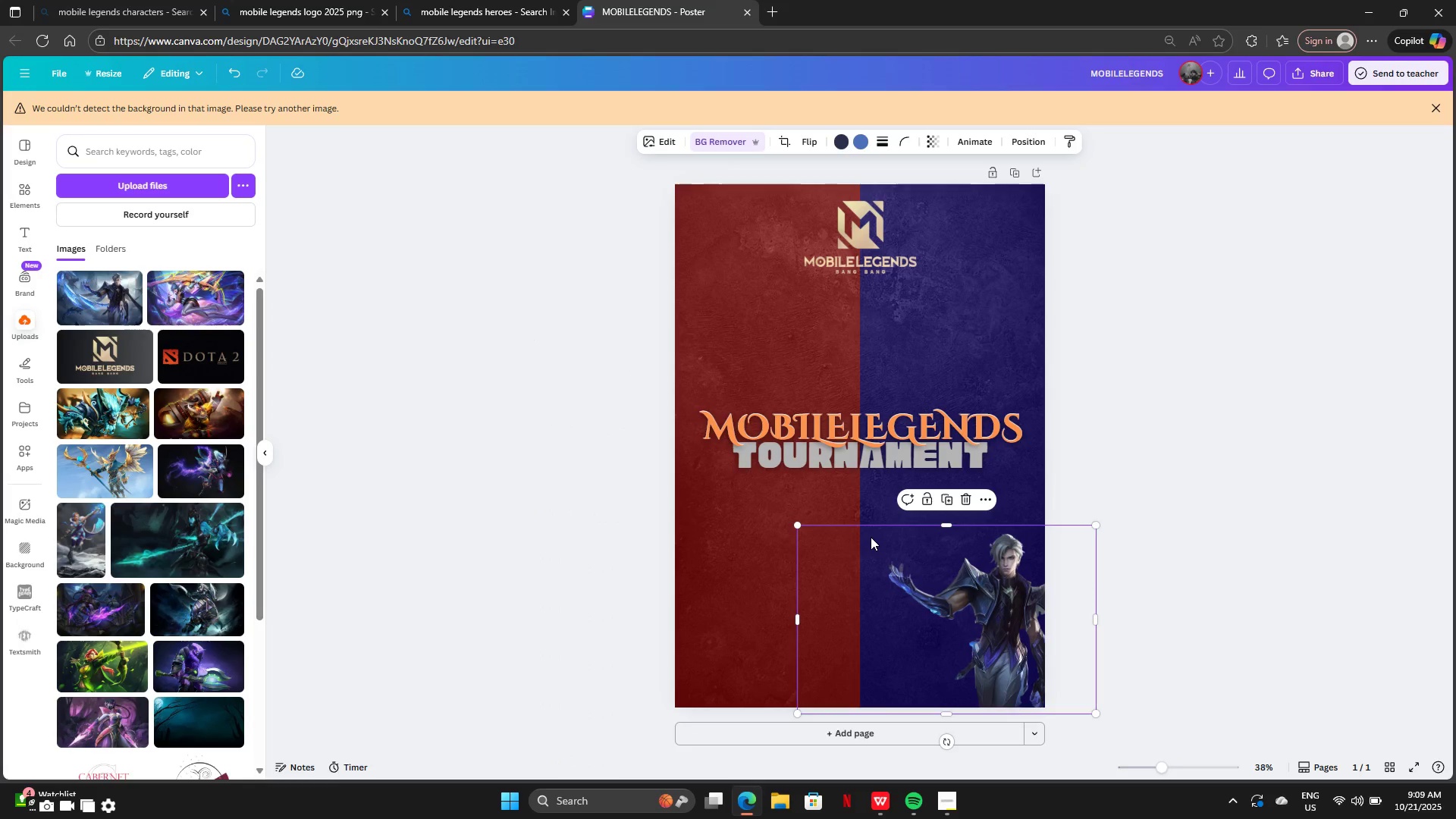 
key(Control+V)
 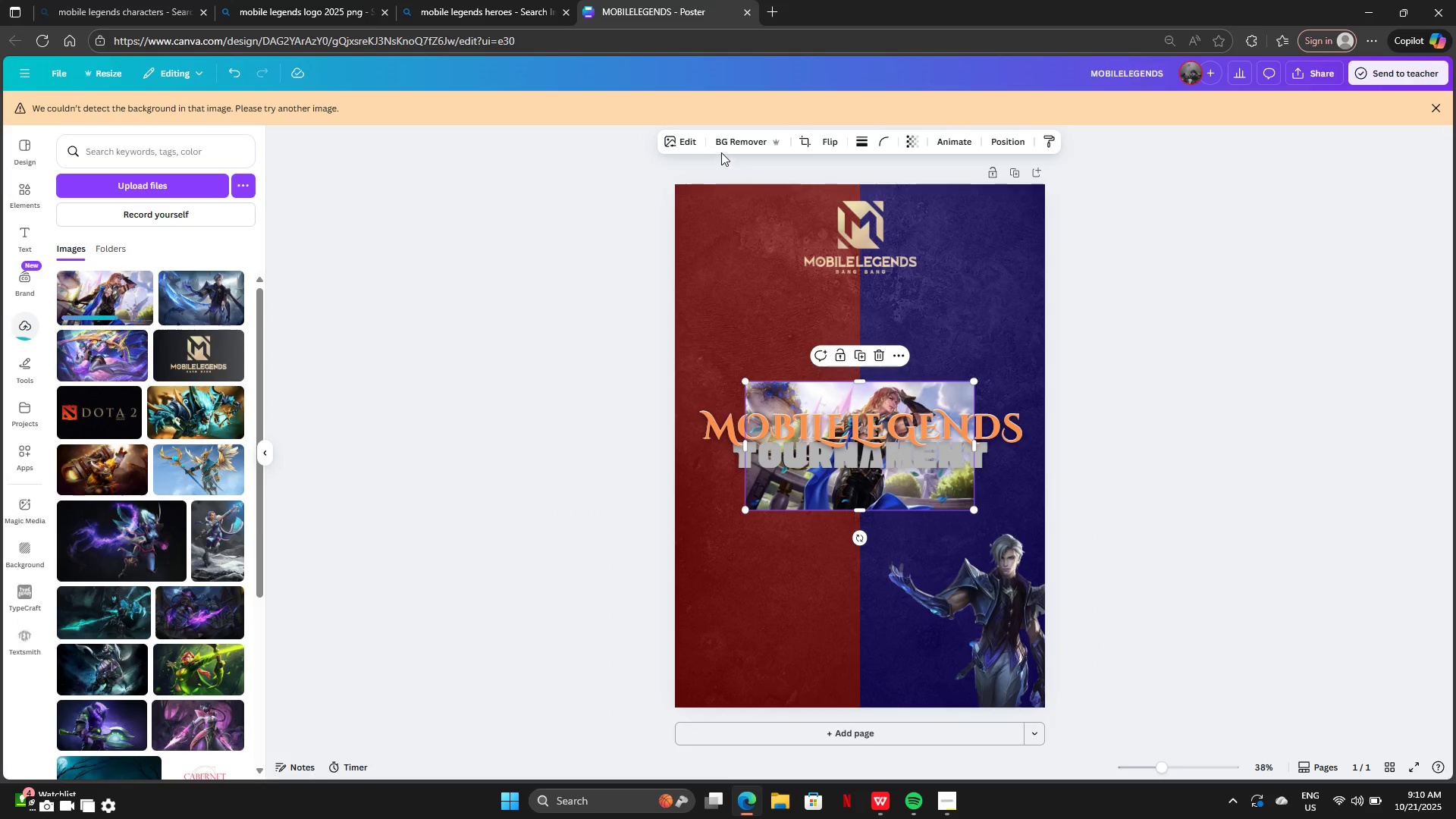 
left_click([730, 144])
 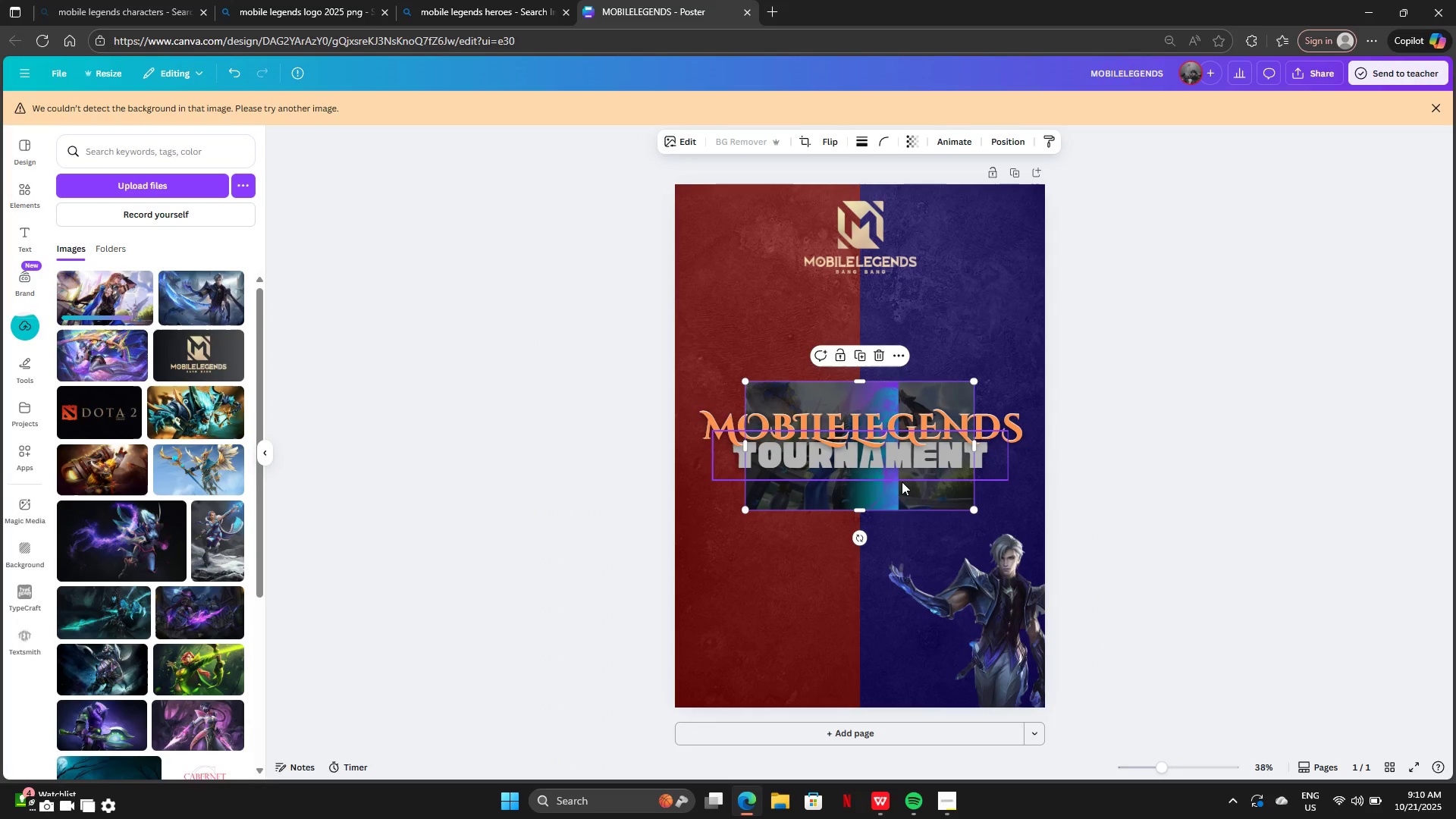 
left_click_drag(start_coordinate=[899, 488], to_coordinate=[859, 637])
 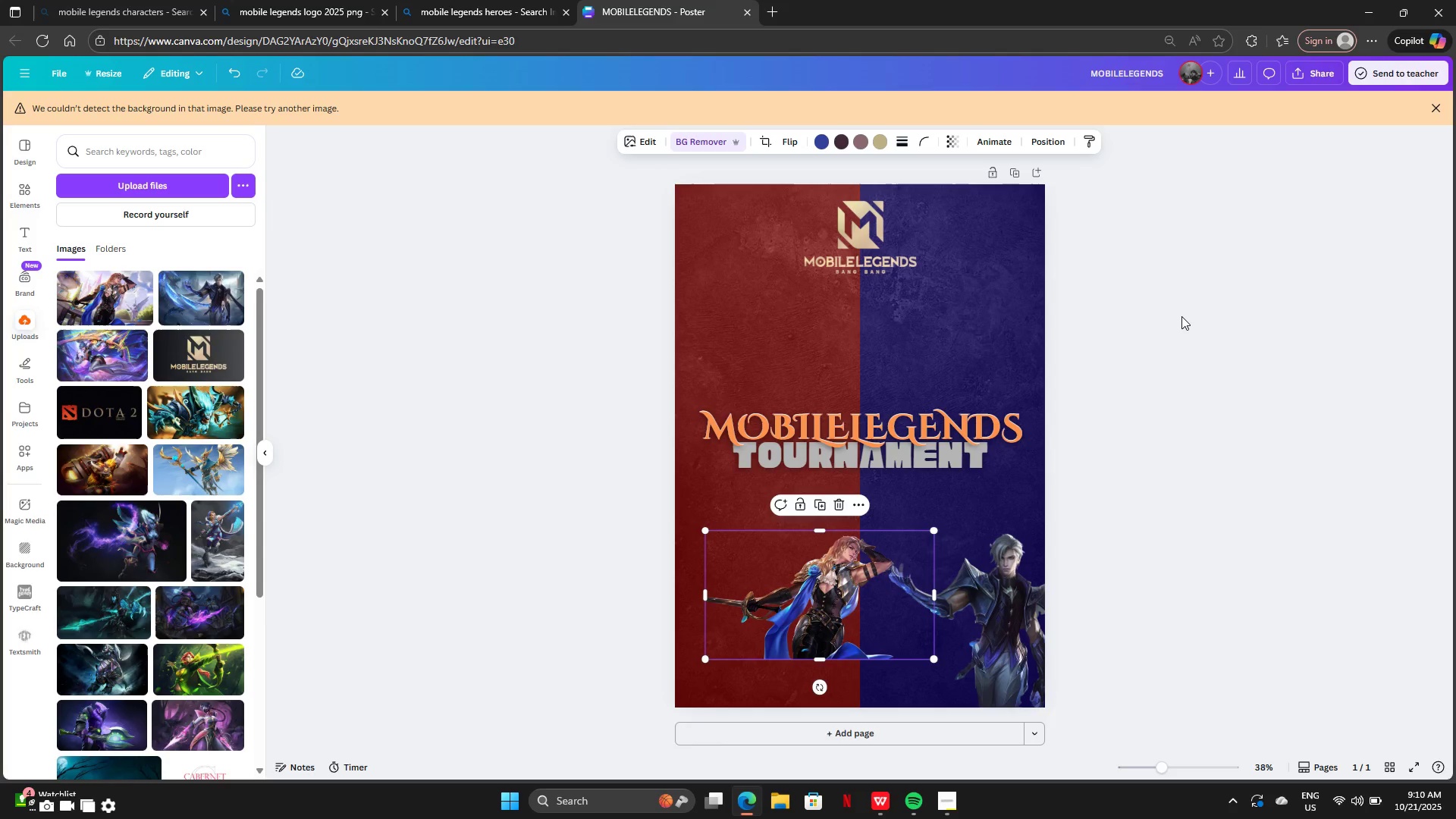 
wait(5.23)
 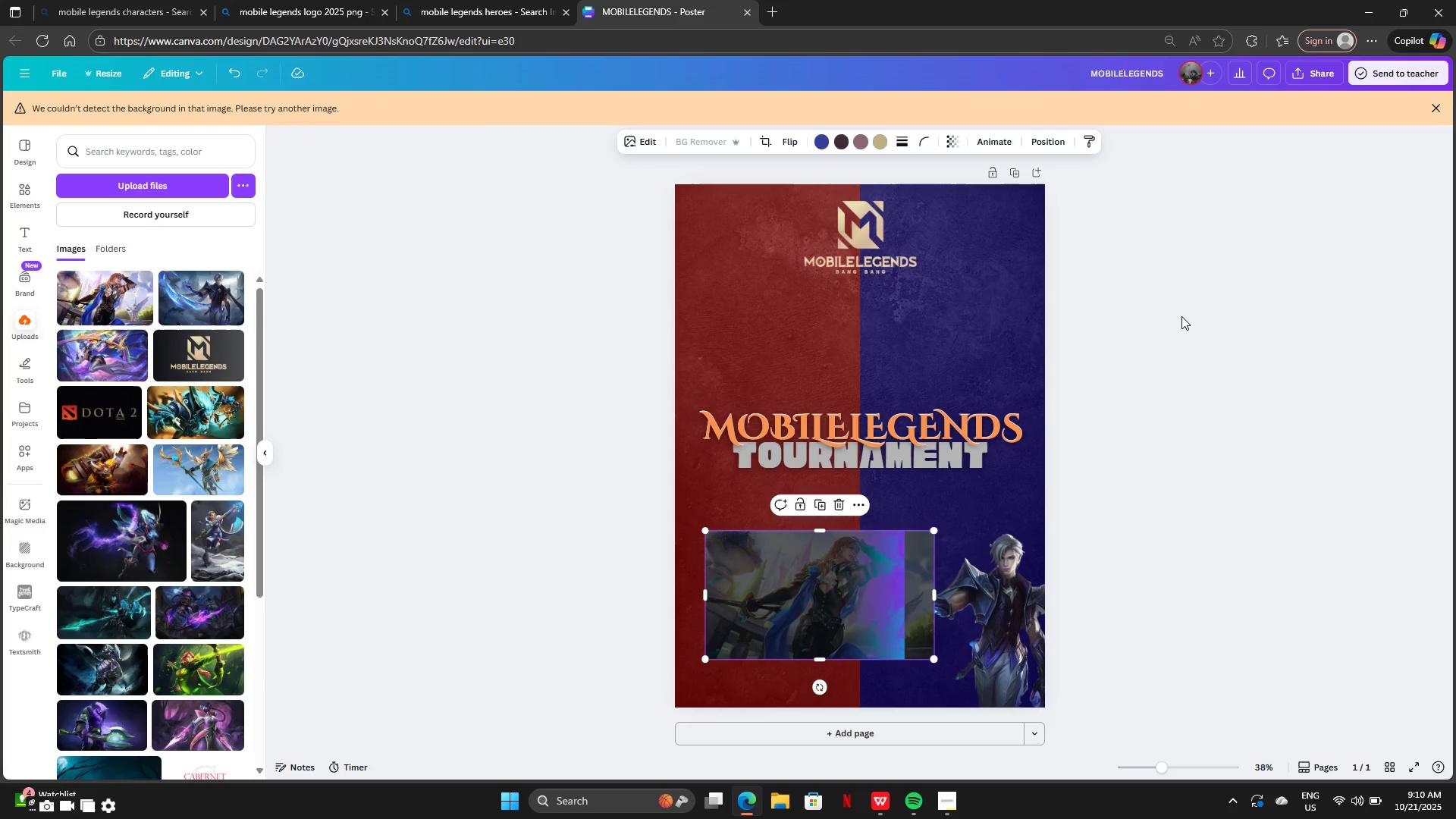 
right_click([1065, 463])
 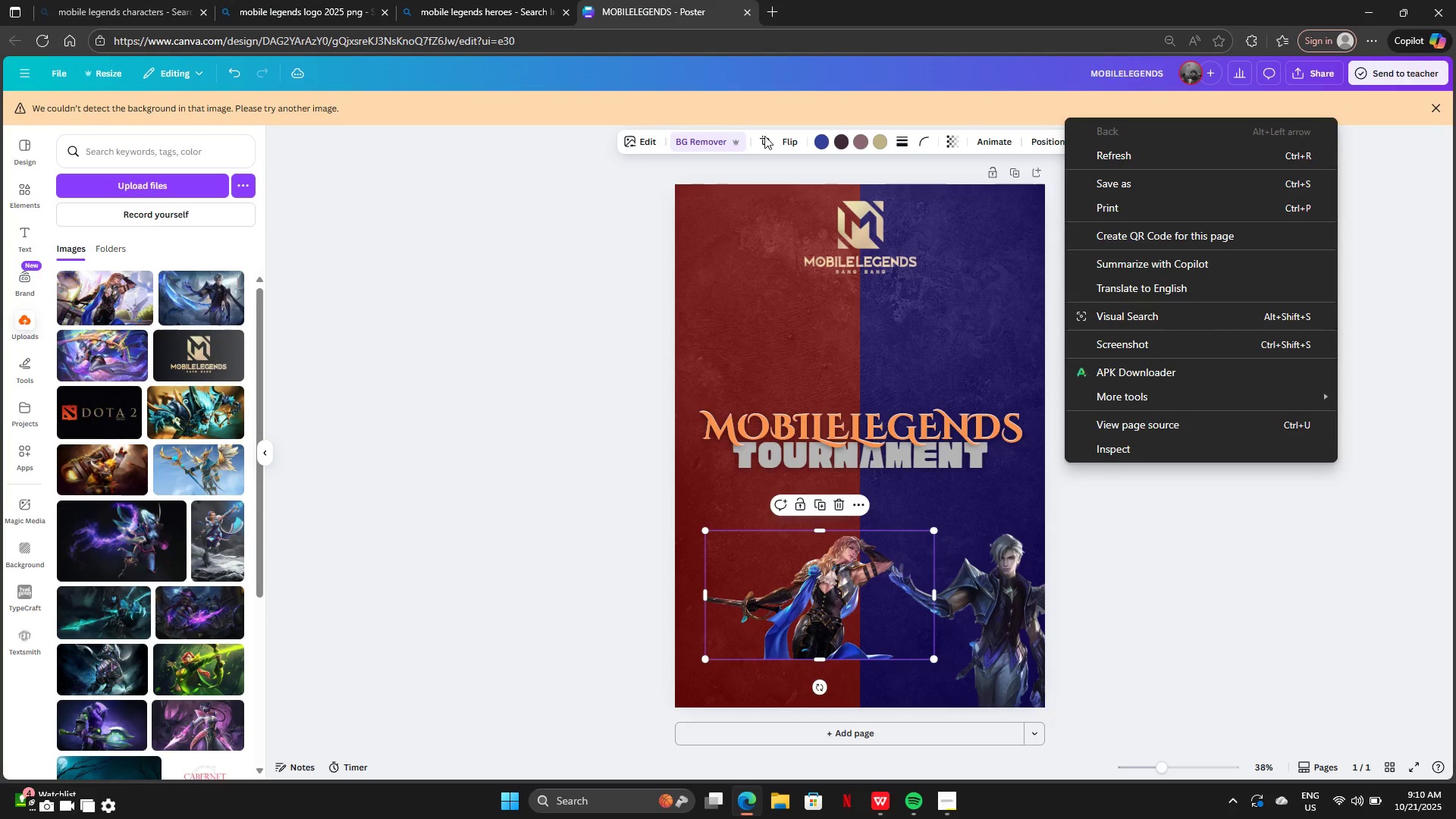 
left_click([766, 135])
 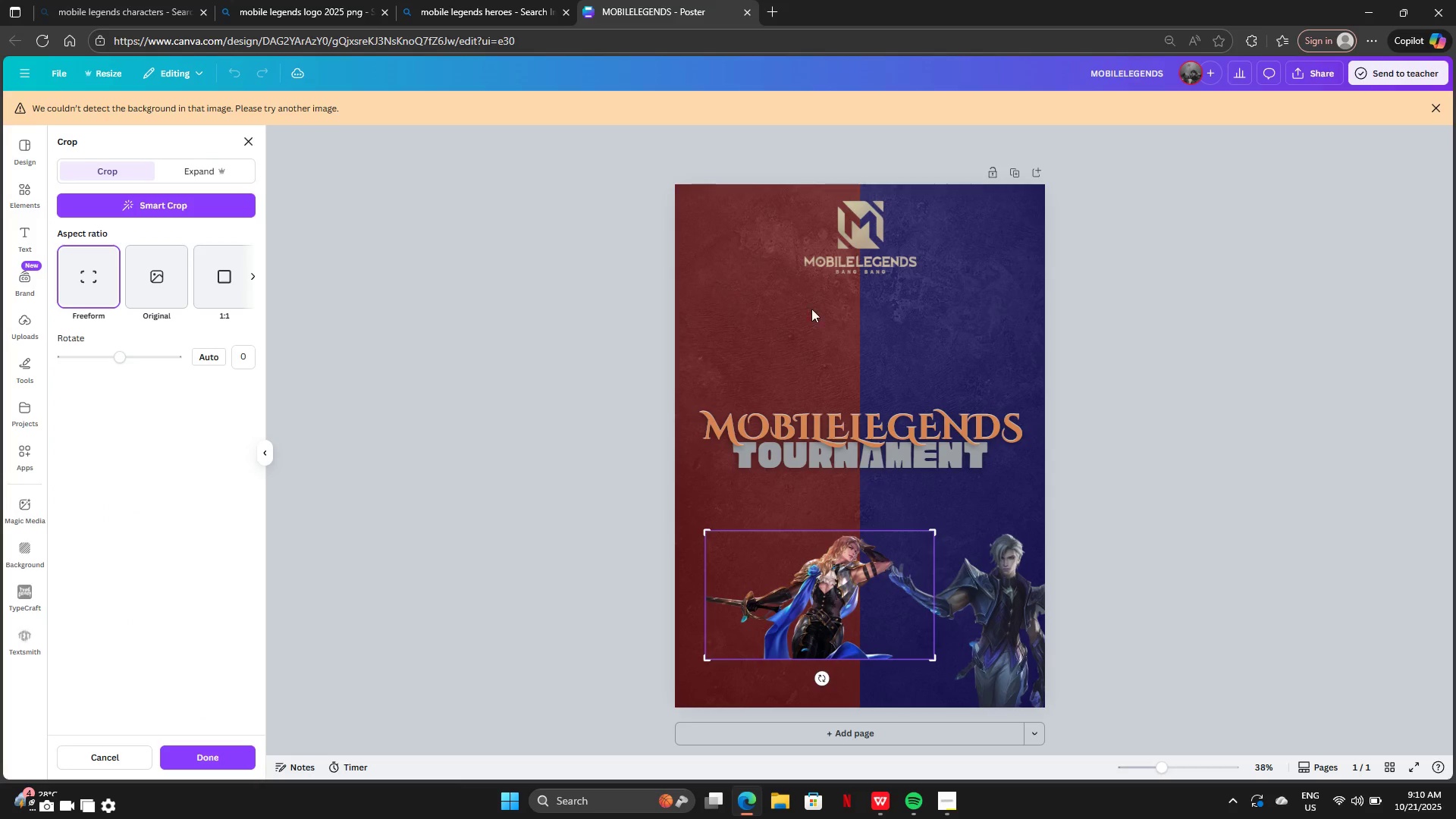 
left_click([663, 211])
 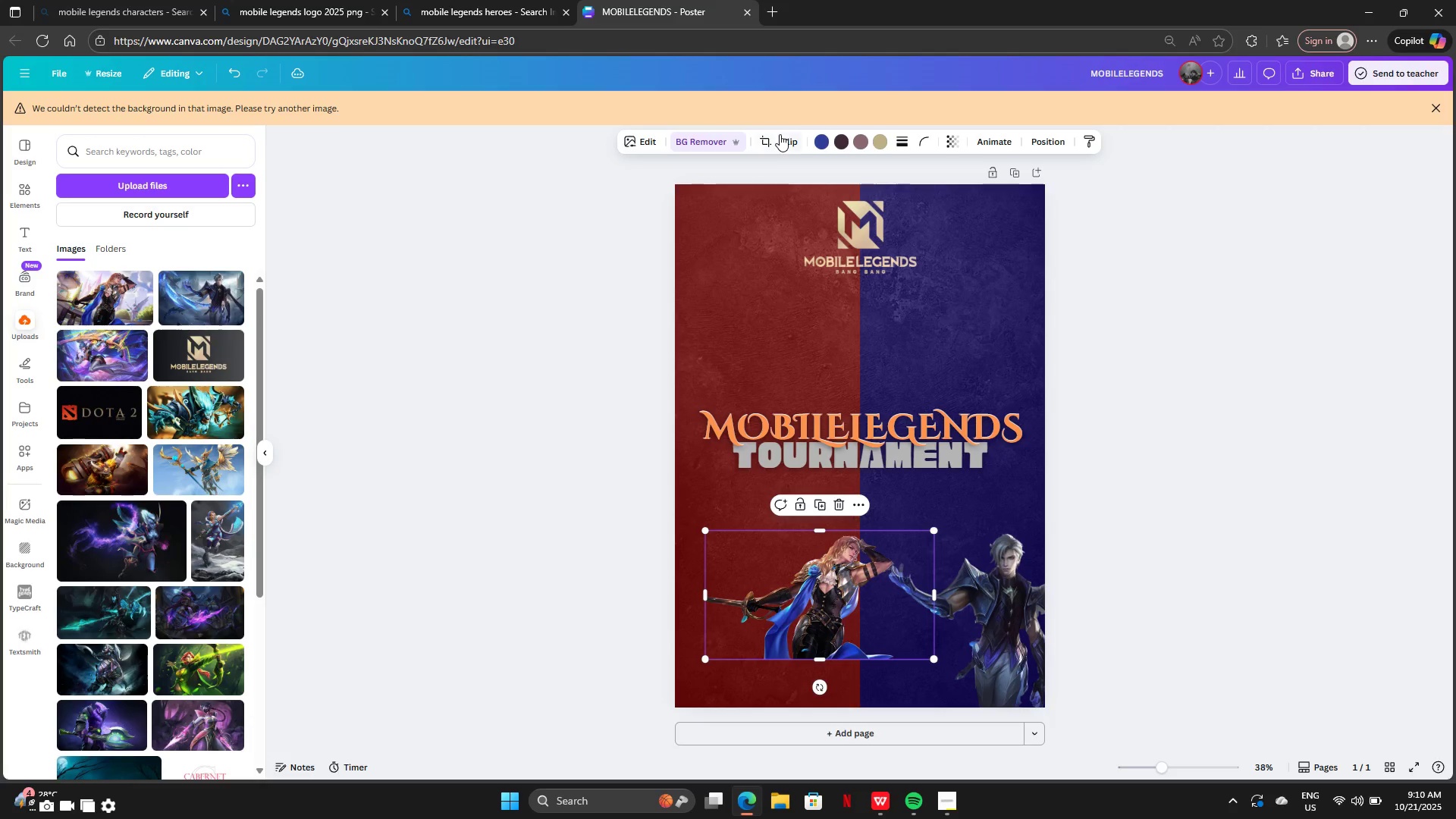 
left_click([781, 133])
 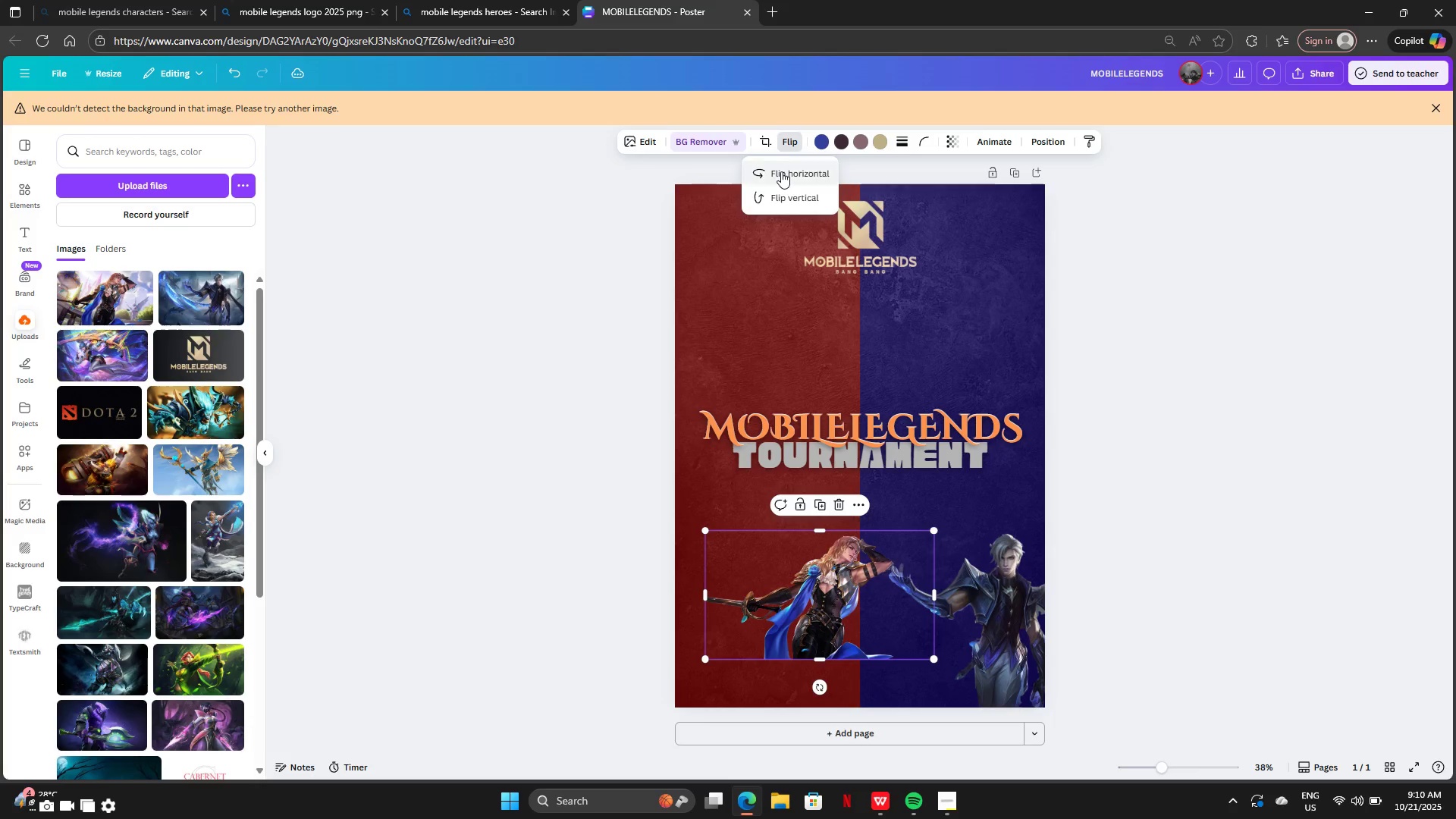 
double_click([781, 171])
 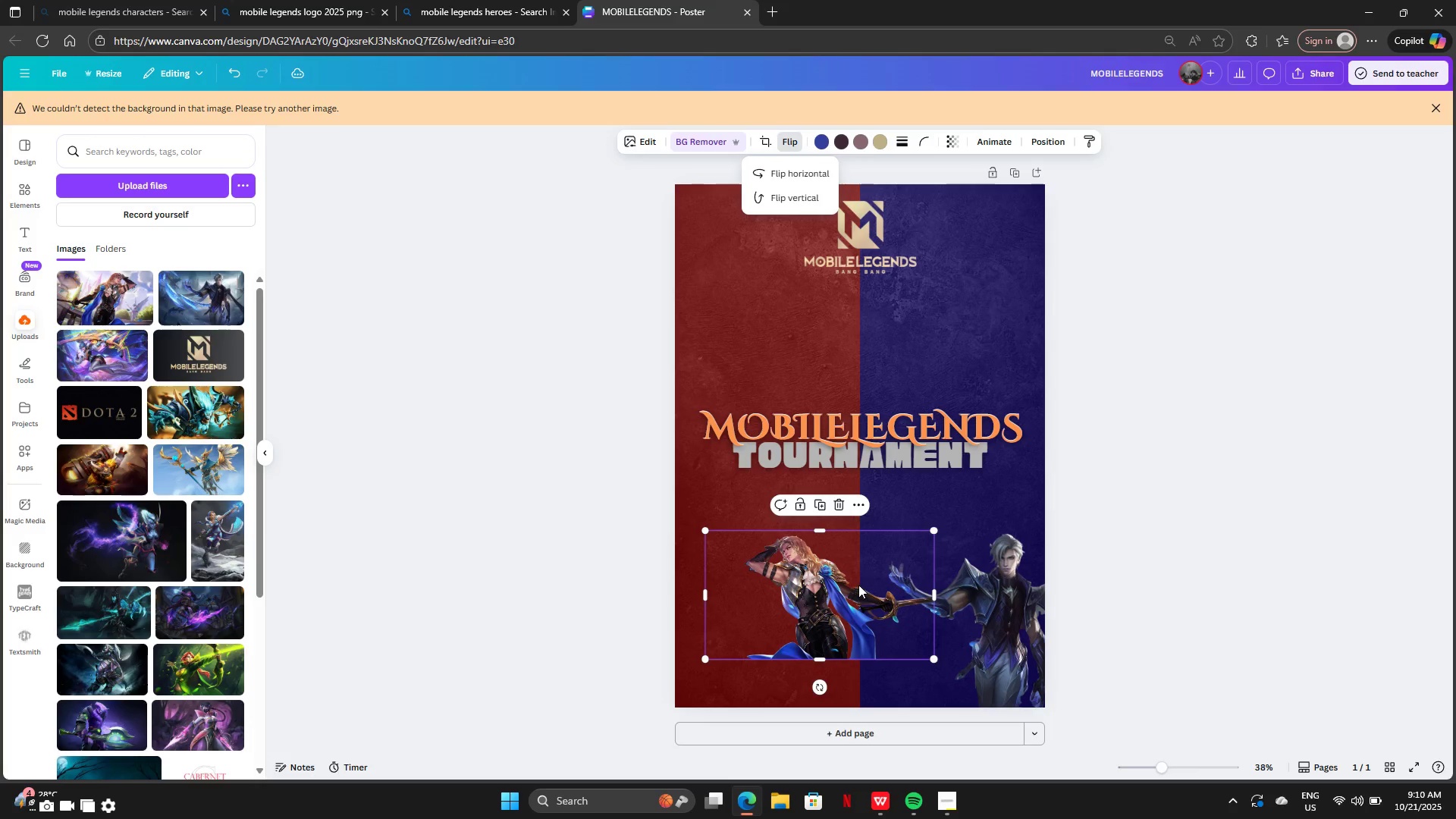 
left_click_drag(start_coordinate=[857, 591], to_coordinate=[969, 653])
 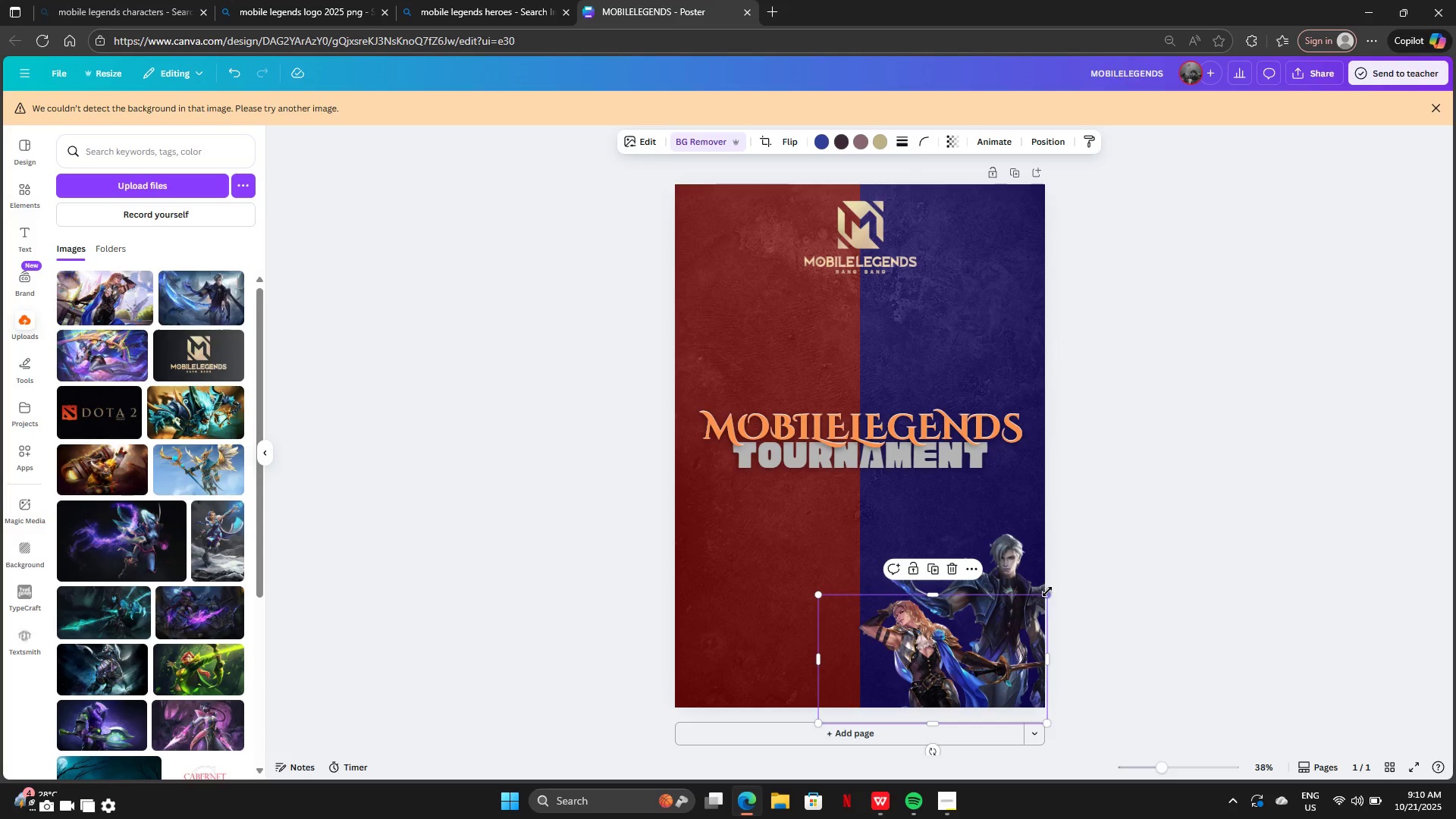 
left_click_drag(start_coordinate=[1047, 591], to_coordinate=[1063, 547])
 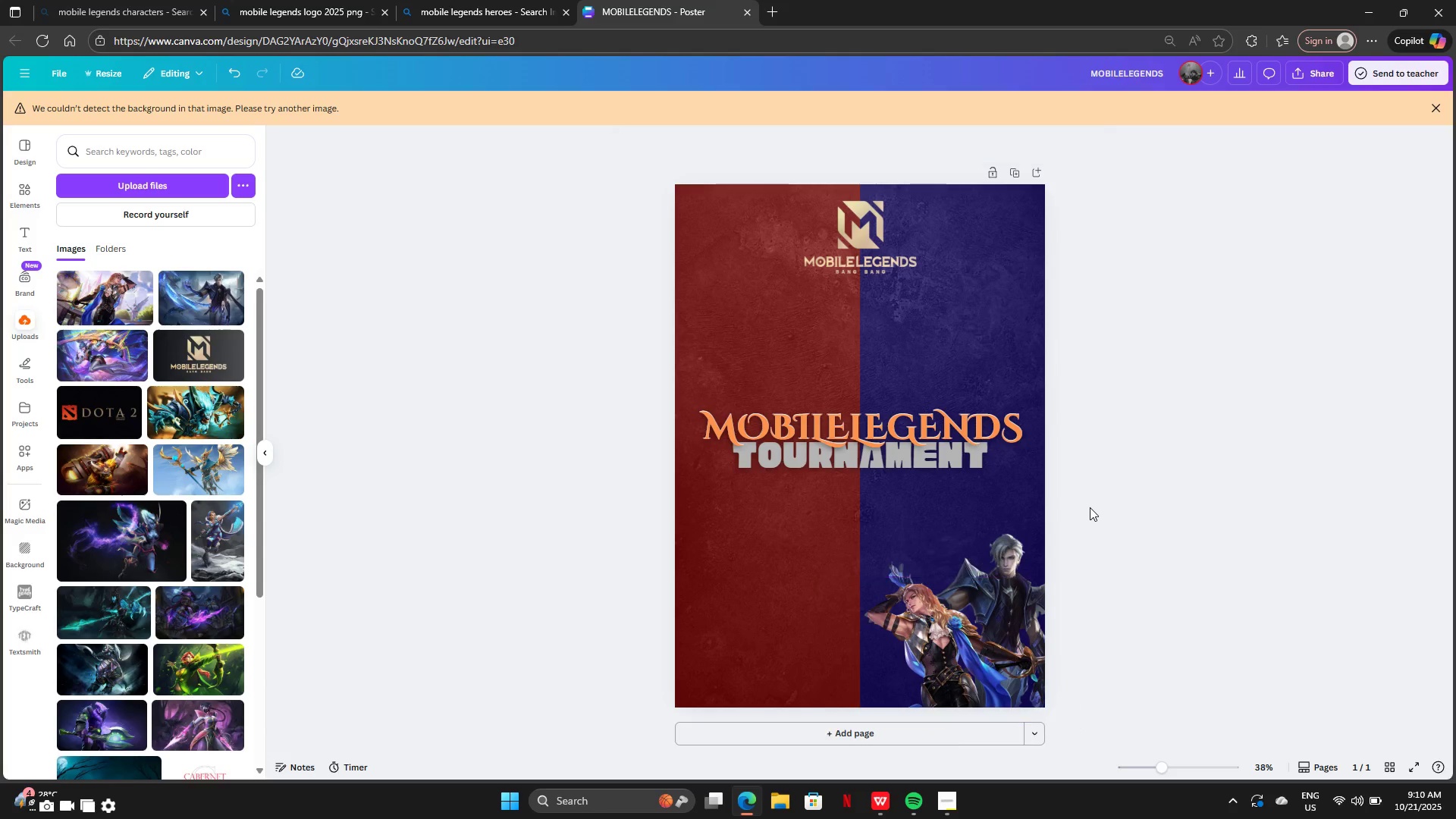 
left_click([1090, 507])
 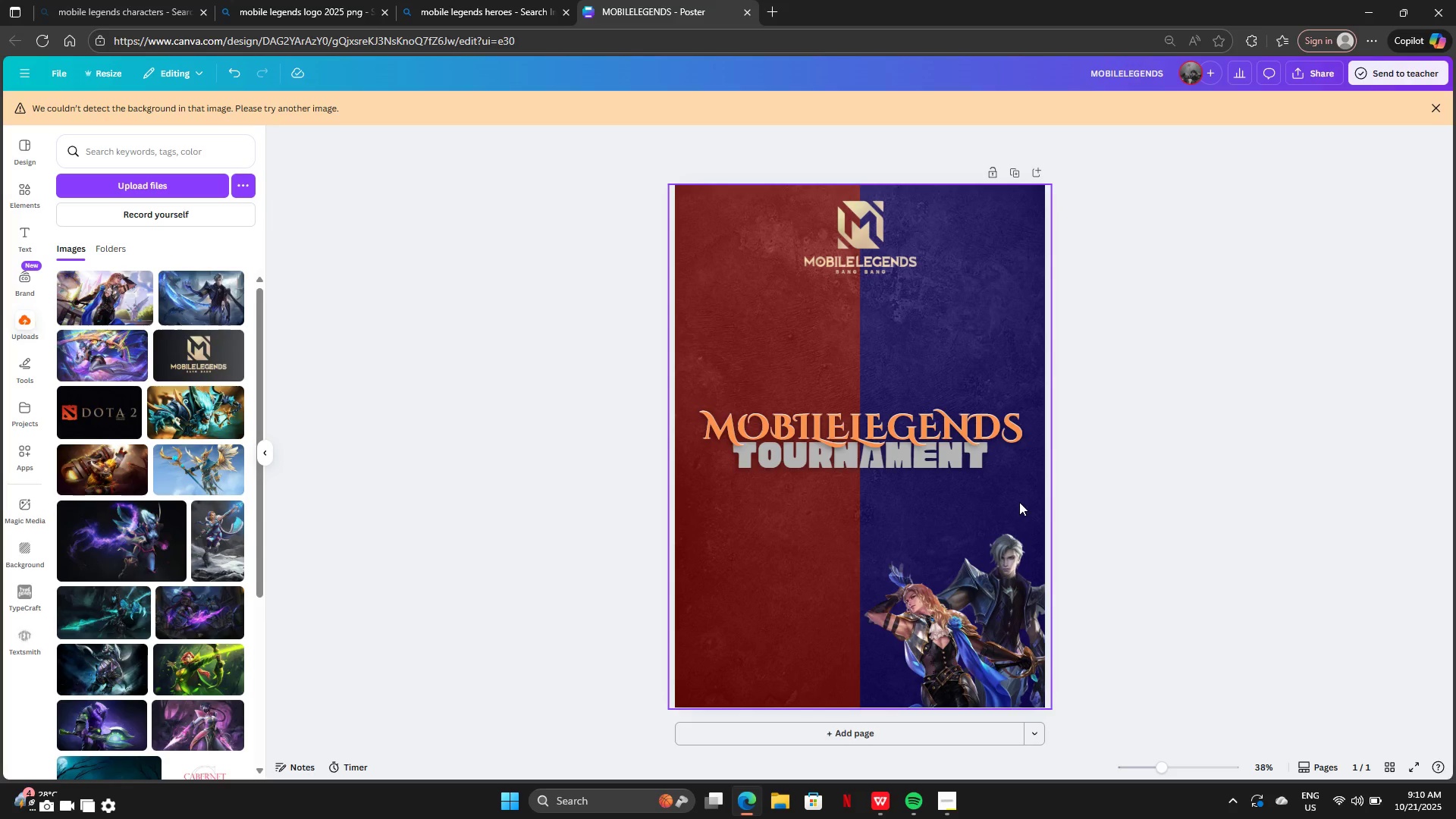 
left_click_drag(start_coordinate=[1010, 560], to_coordinate=[990, 546])
 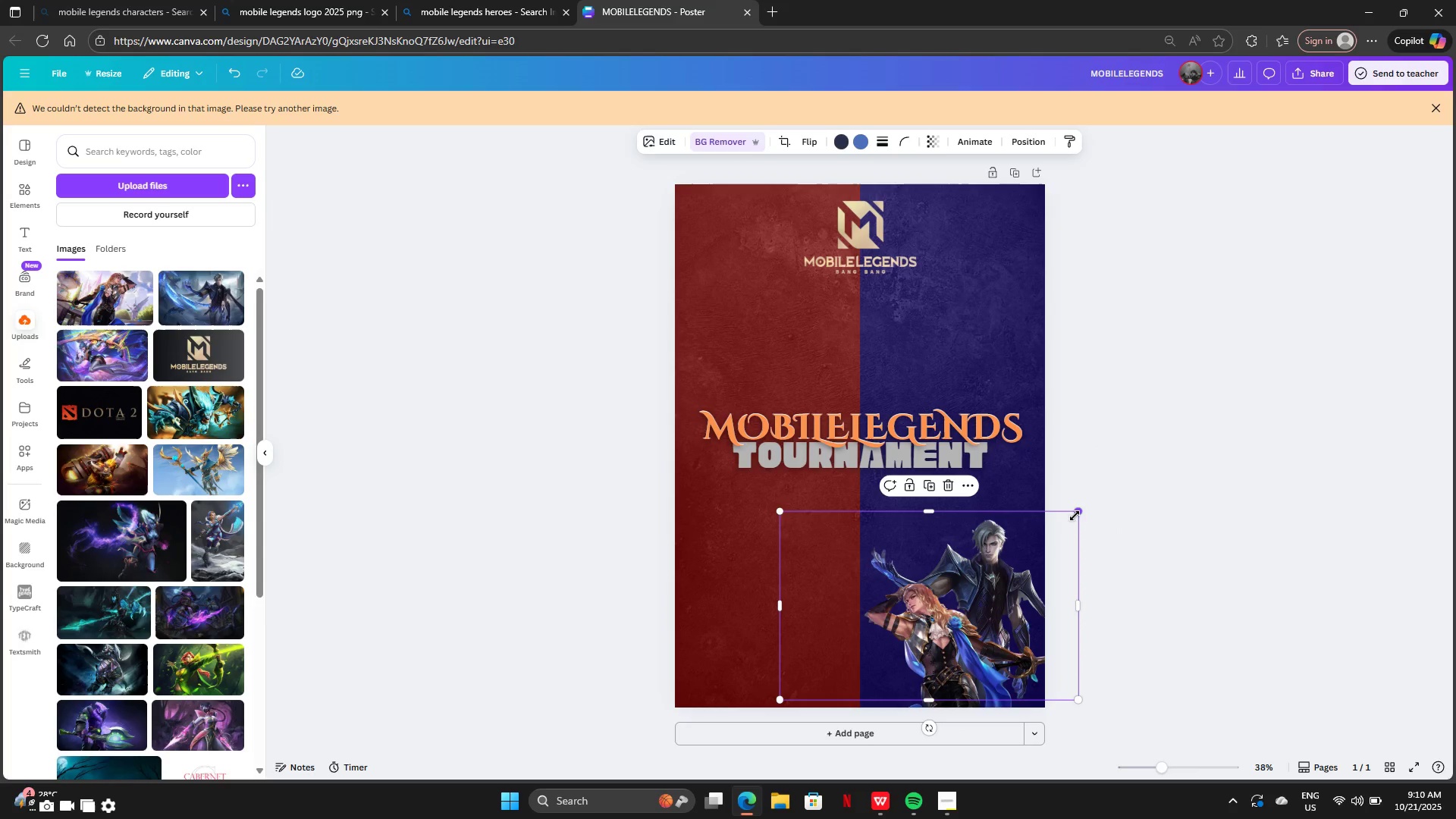 
left_click_drag(start_coordinate=[1076, 515], to_coordinate=[1133, 423])
 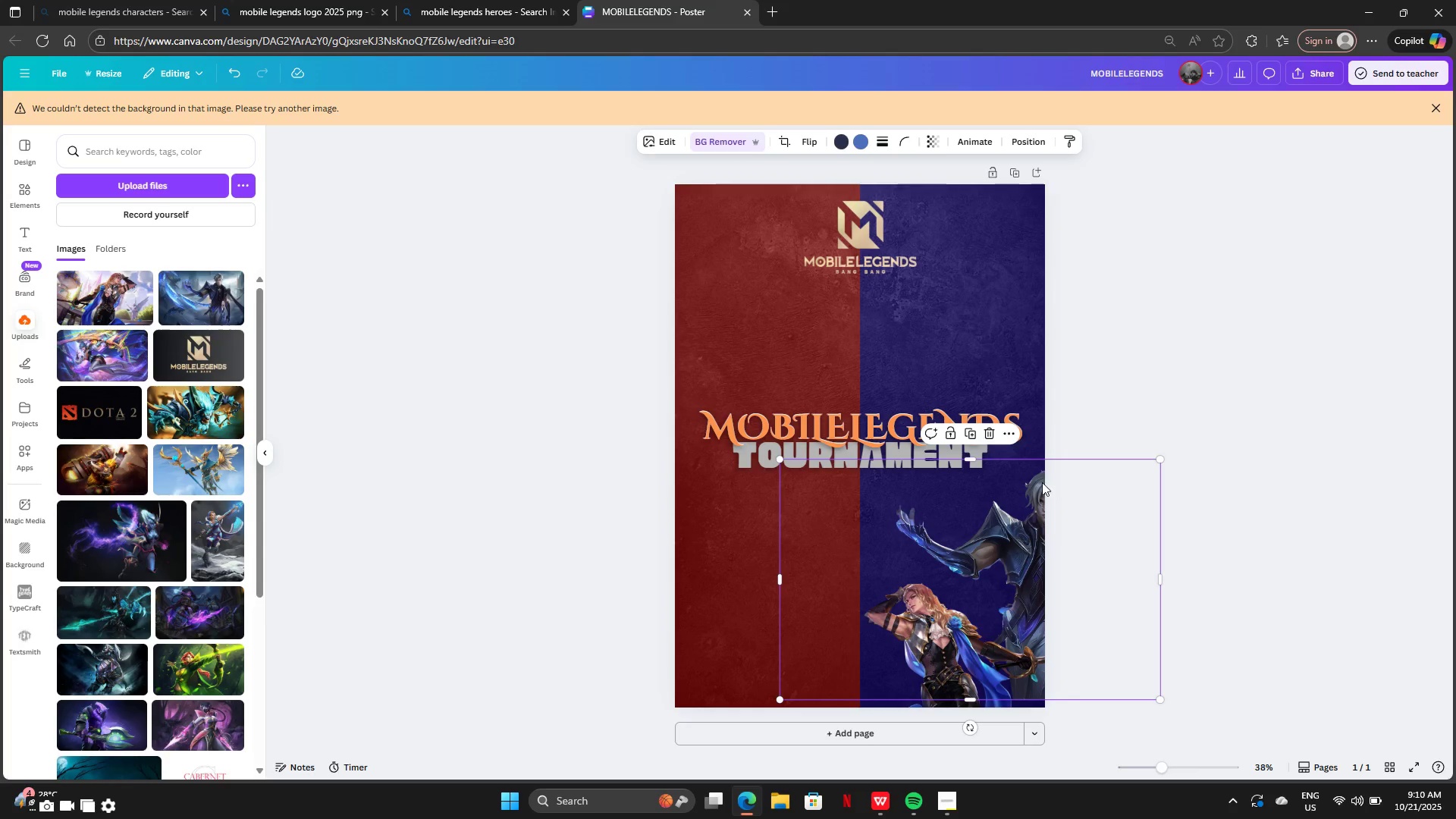 
left_click_drag(start_coordinate=[1040, 484], to_coordinate=[1008, 507])
 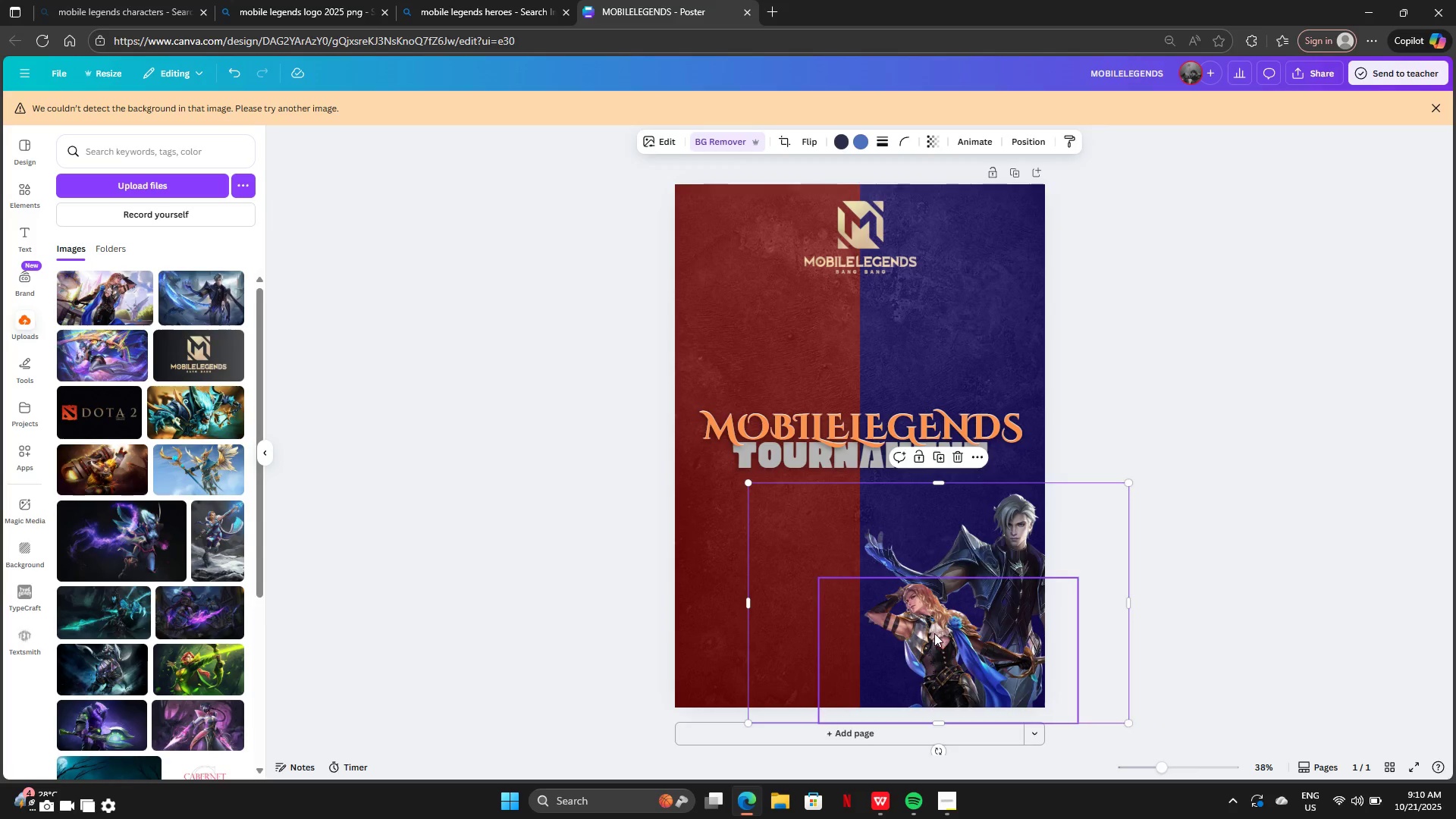 
left_click([934, 633])
 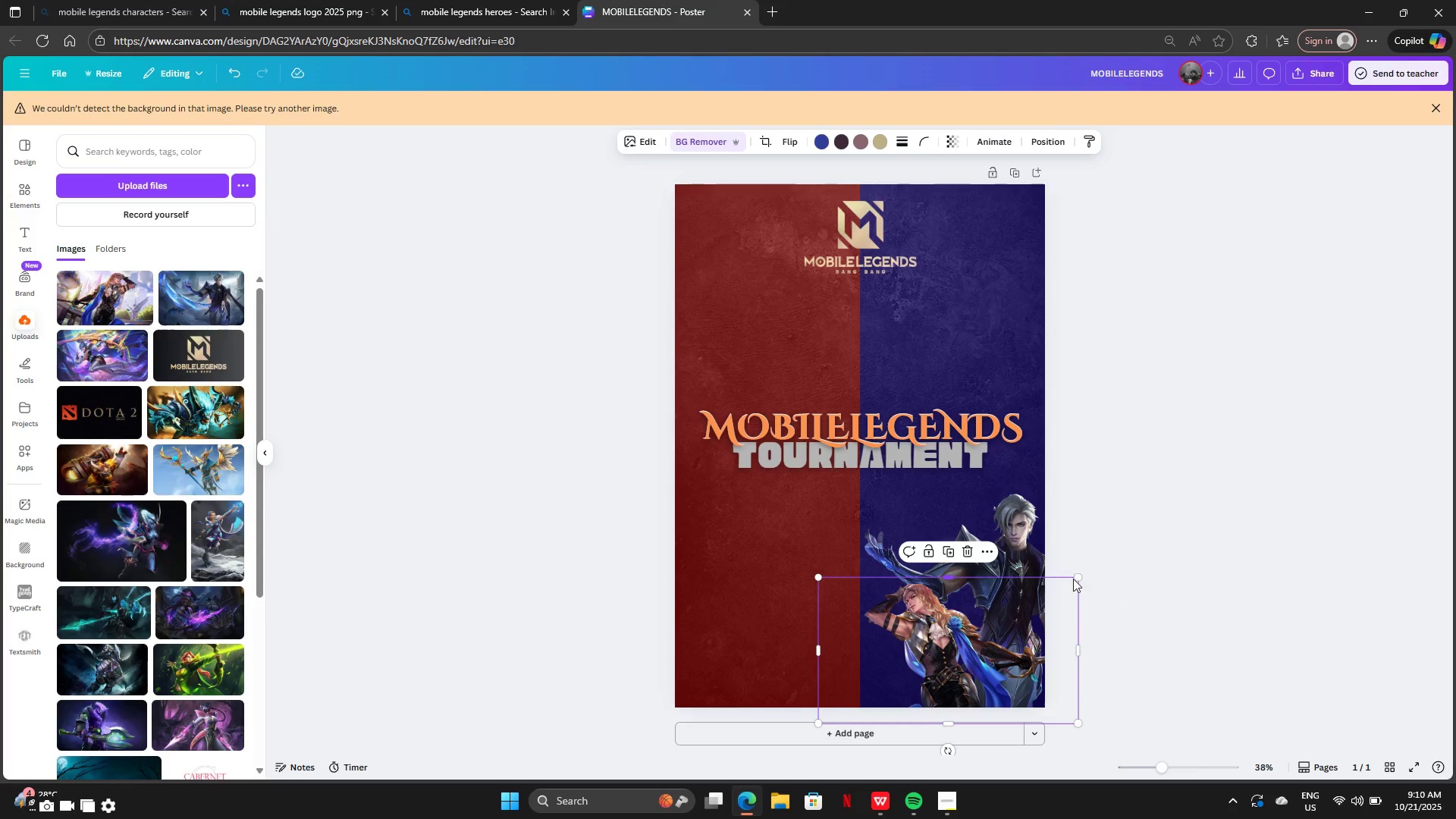 
left_click_drag(start_coordinate=[1083, 576], to_coordinate=[1102, 554])
 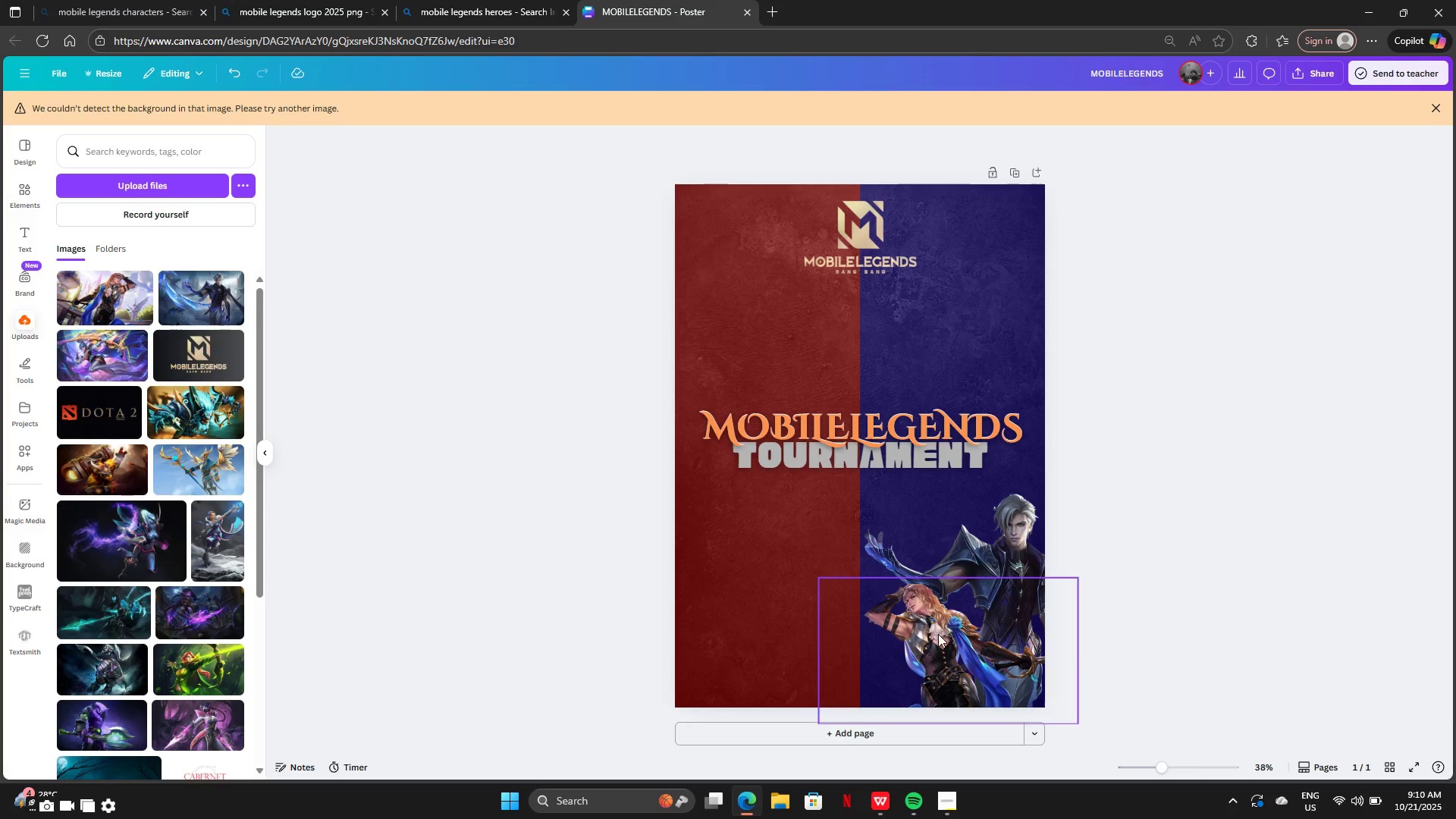 
left_click([938, 634])
 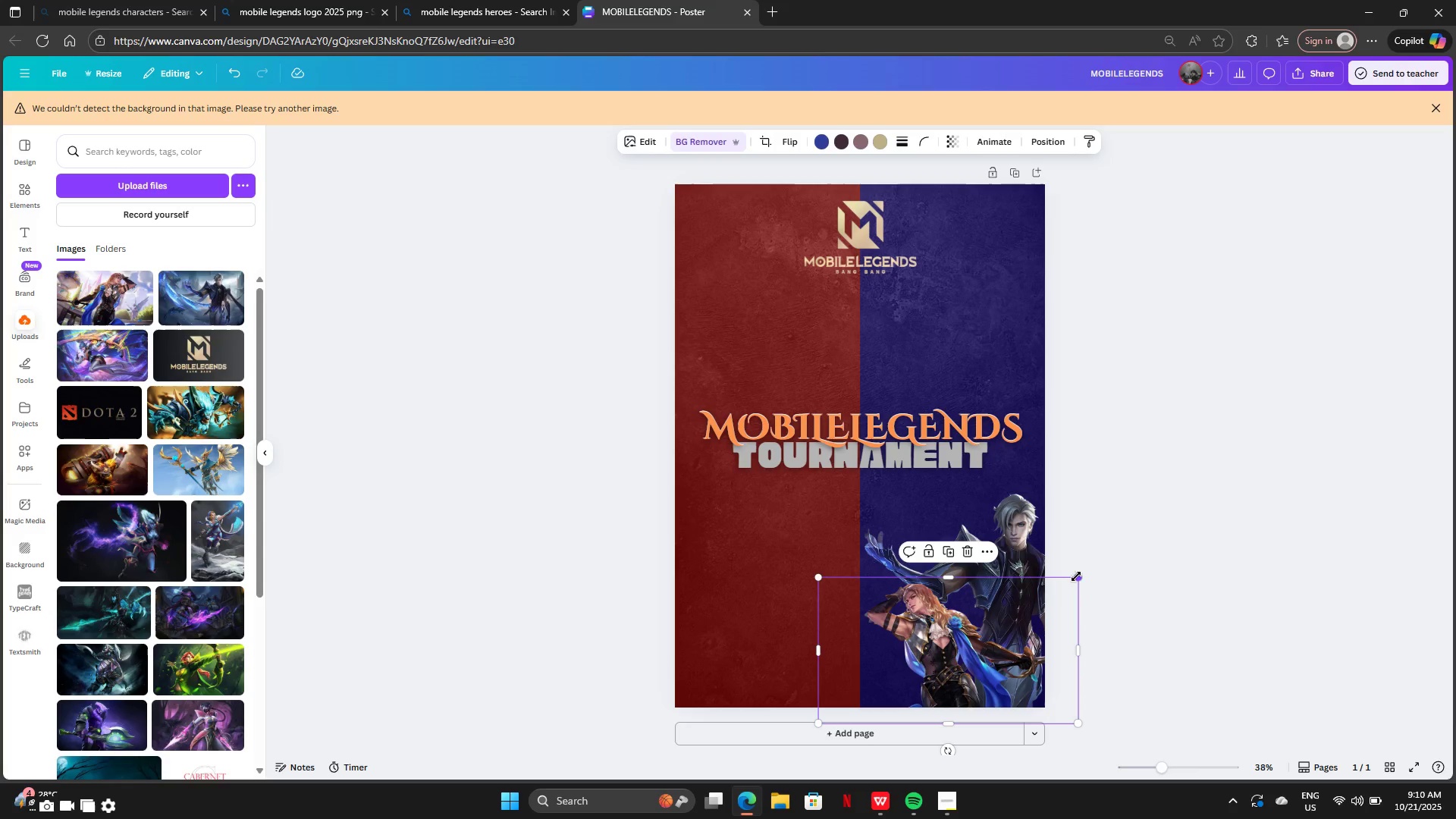 
left_click_drag(start_coordinate=[1077, 577], to_coordinate=[1078, 558])
 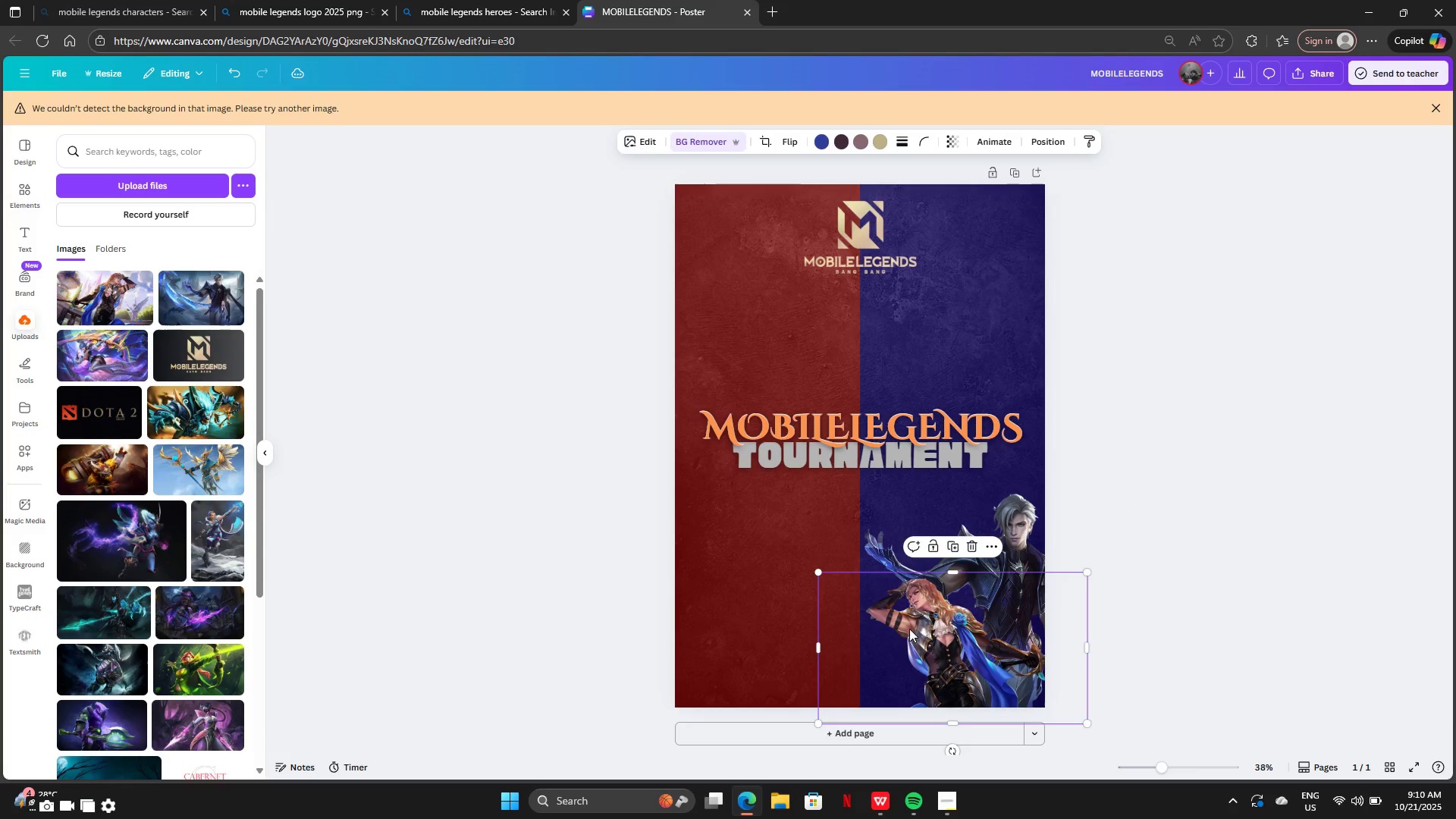 
left_click_drag(start_coordinate=[909, 629], to_coordinate=[923, 614])
 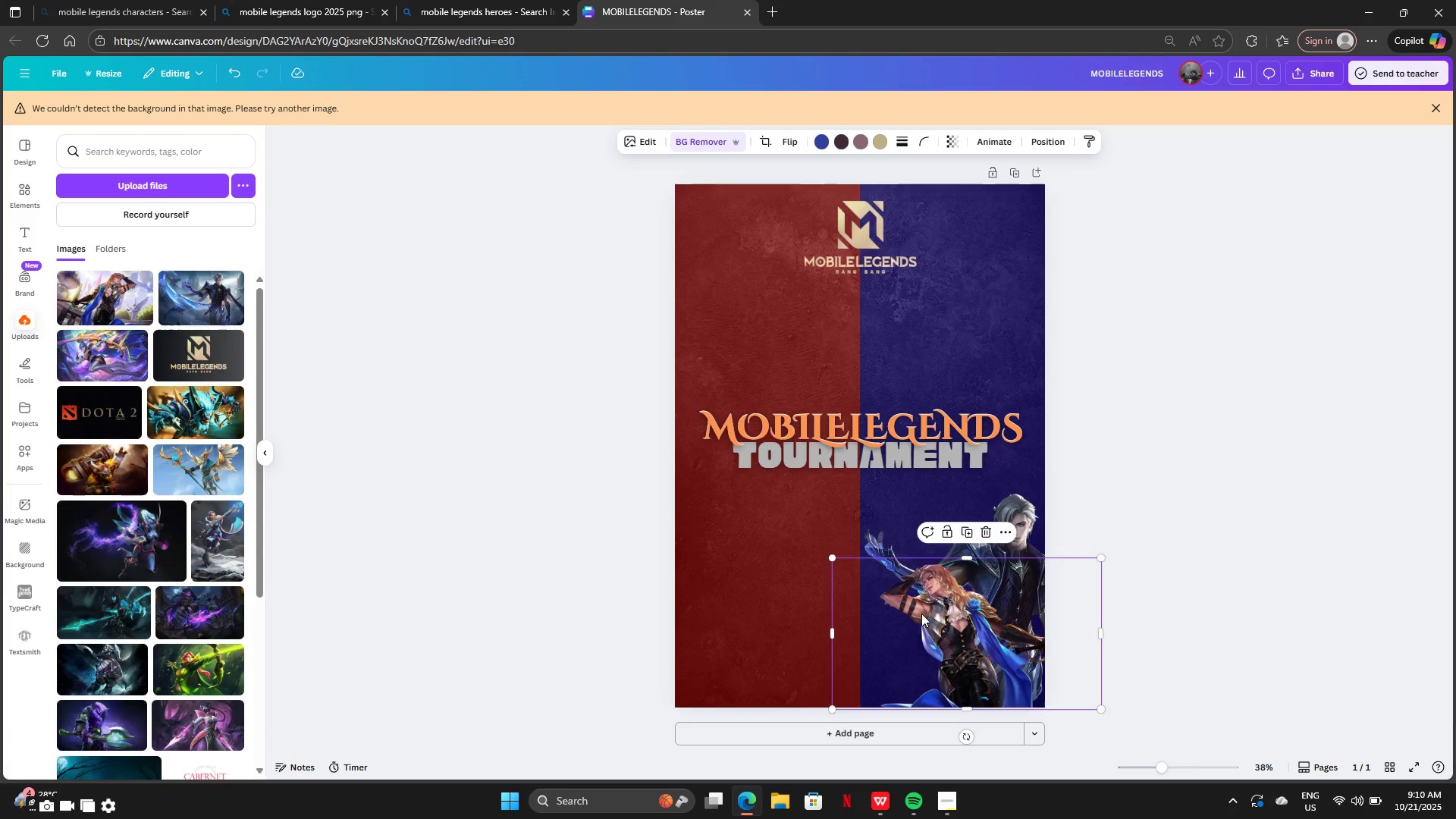 
left_click_drag(start_coordinate=[923, 614], to_coordinate=[903, 612])
 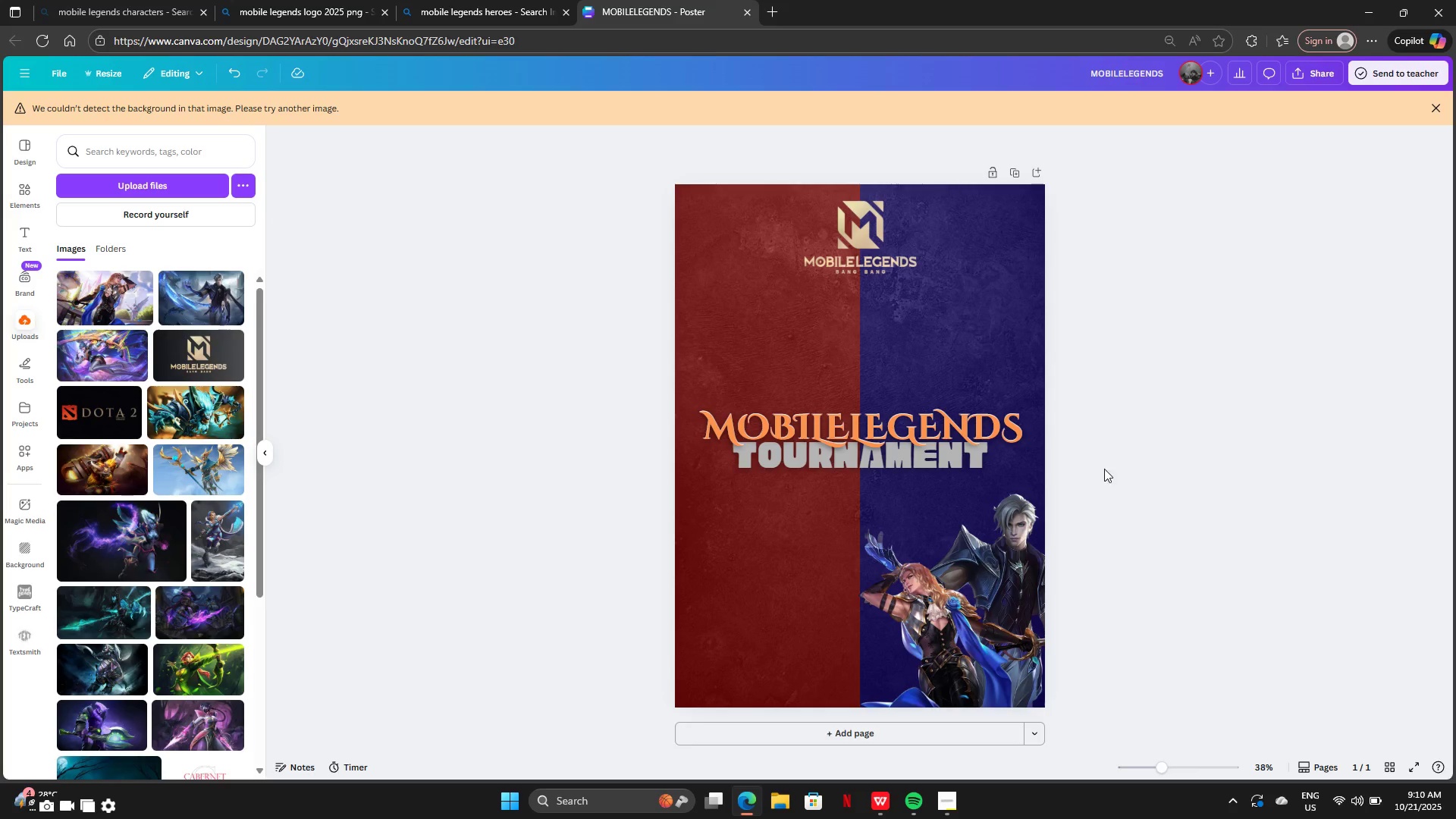 
left_click([1001, 534])
 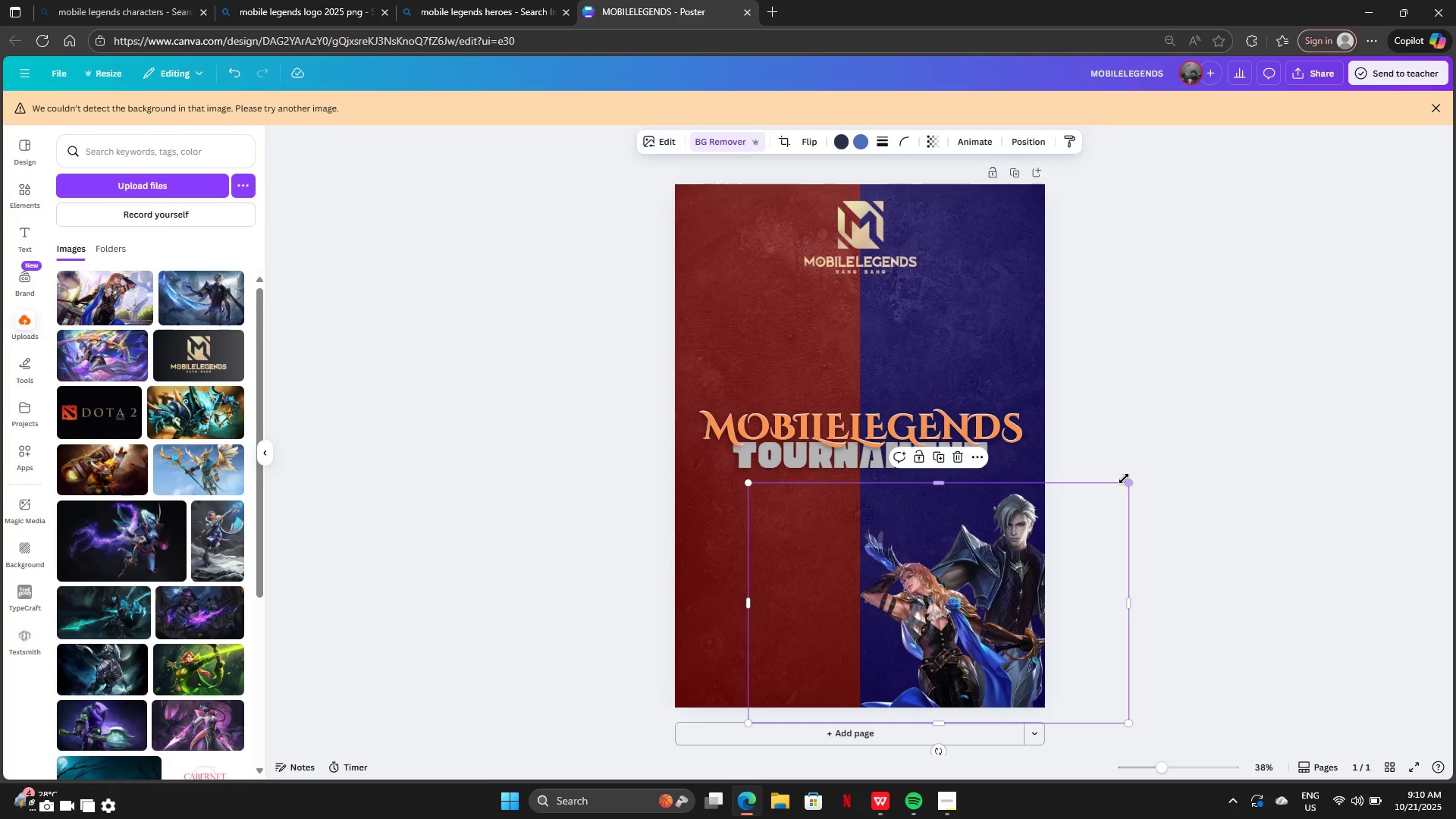 
left_click_drag(start_coordinate=[1124, 479], to_coordinate=[1083, 518])
 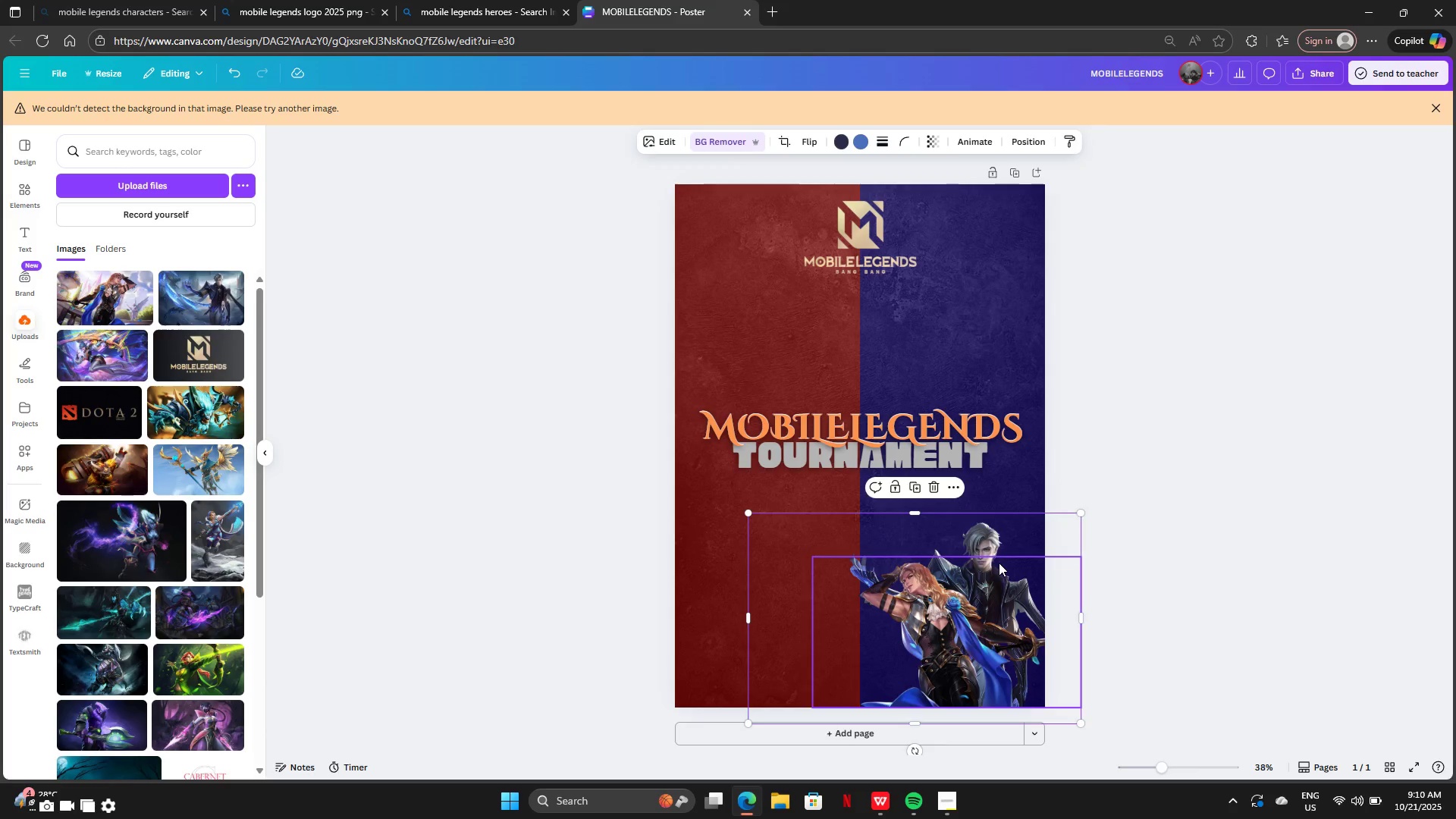 
left_click_drag(start_coordinate=[999, 563], to_coordinate=[1005, 563])
 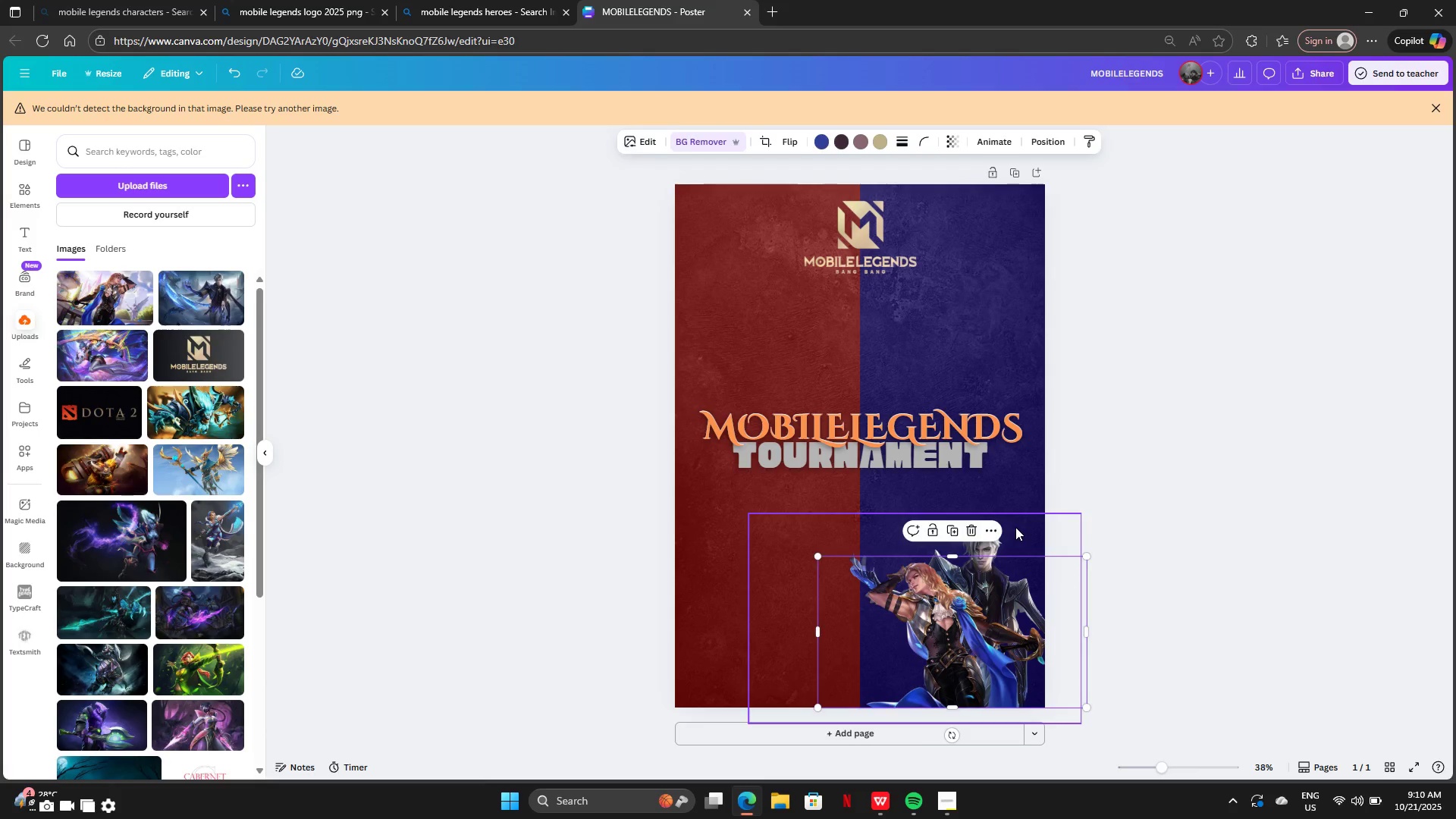 
left_click([1015, 527])
 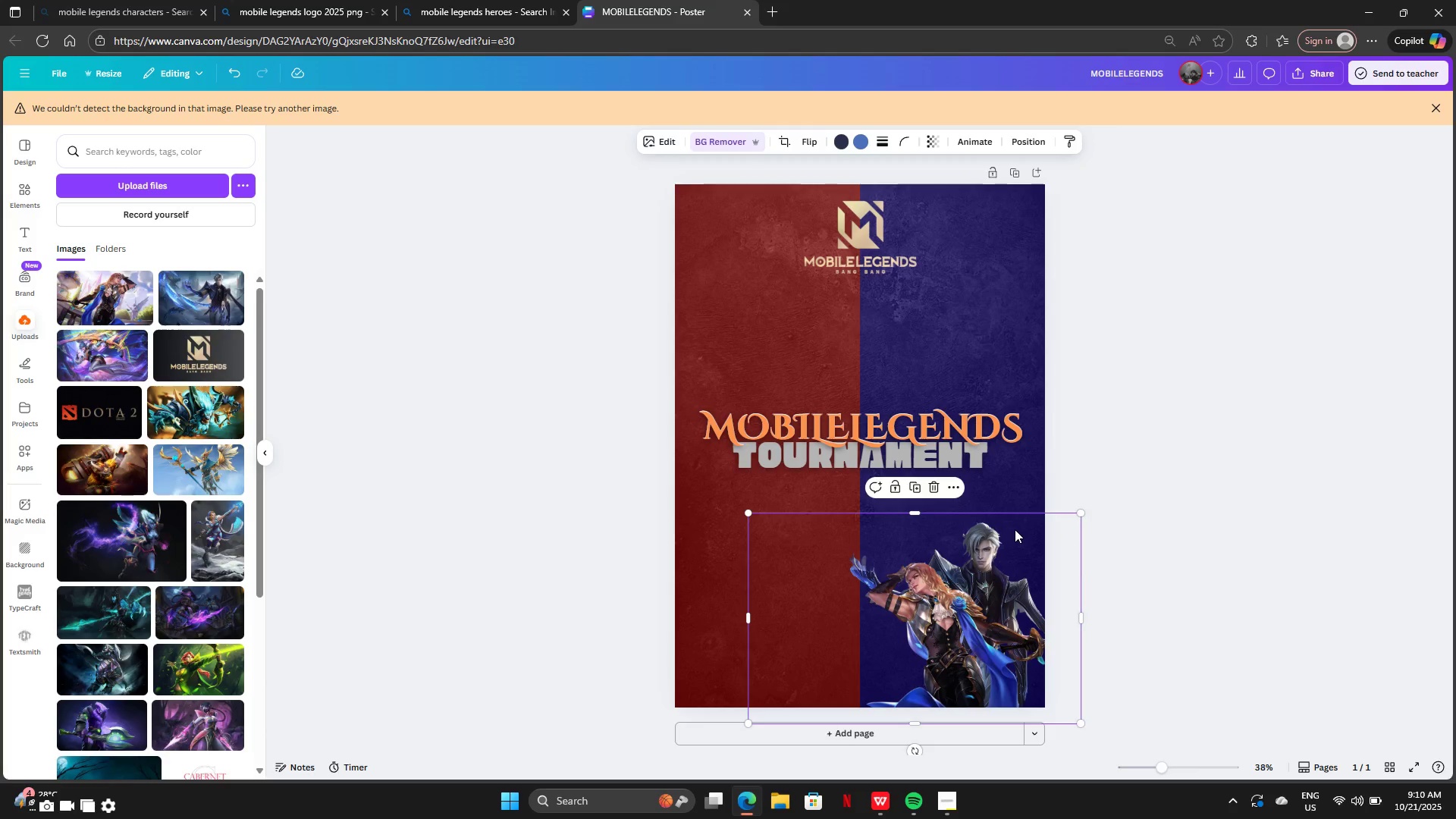 
left_click_drag(start_coordinate=[1012, 531], to_coordinate=[1037, 529])
 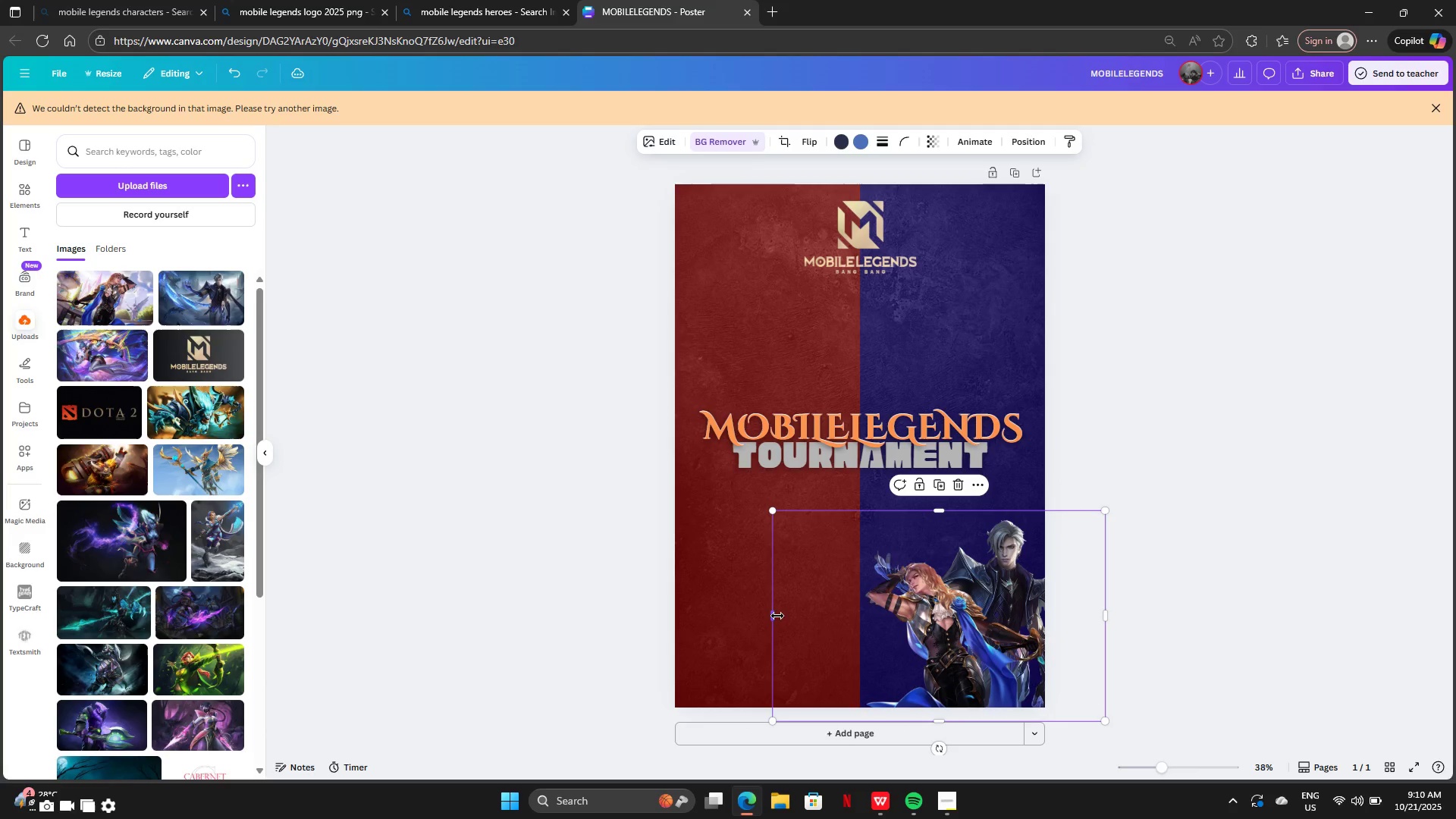 
left_click_drag(start_coordinate=[776, 616], to_coordinate=[874, 603])
 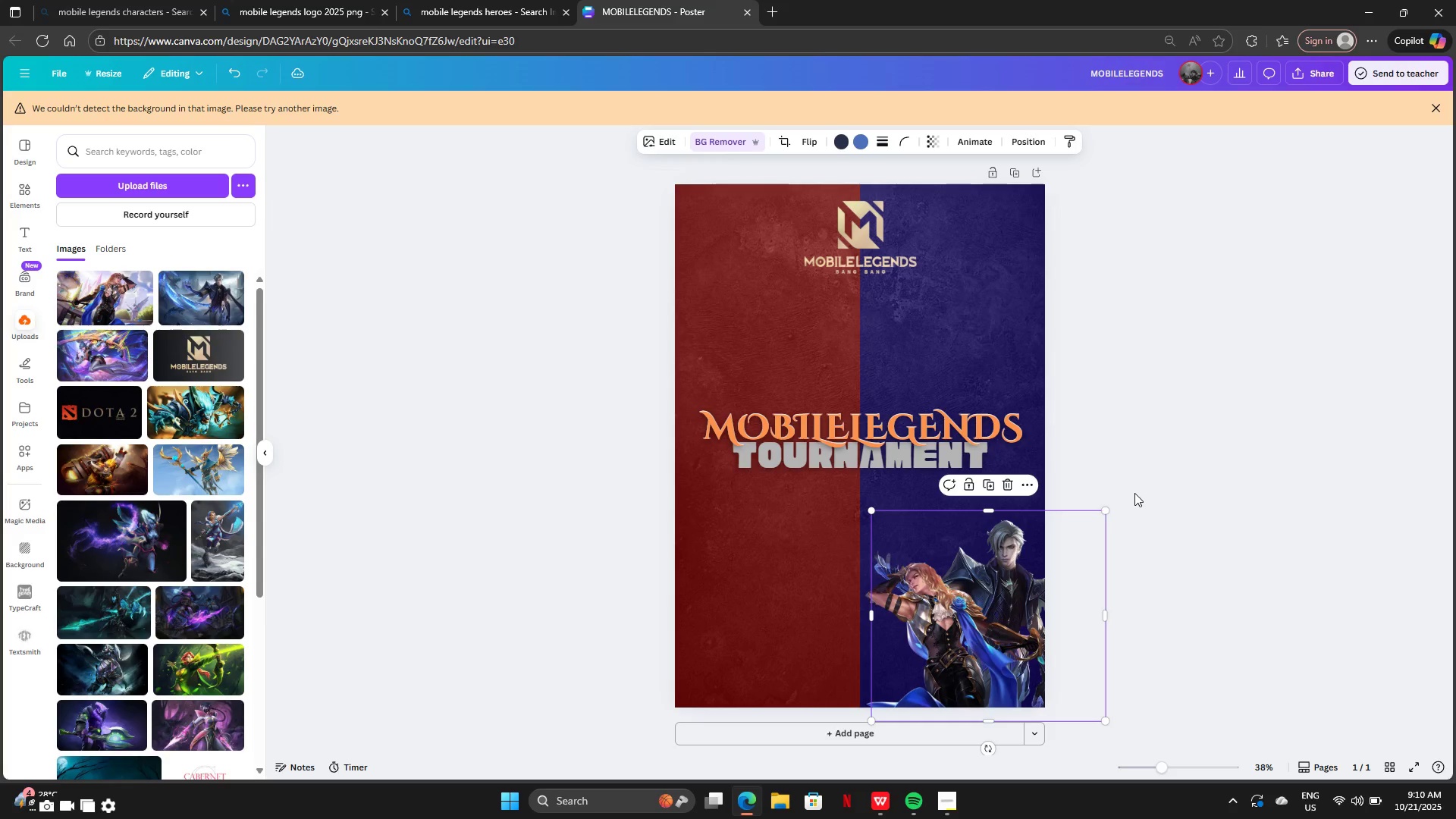 
left_click([1134, 493])
 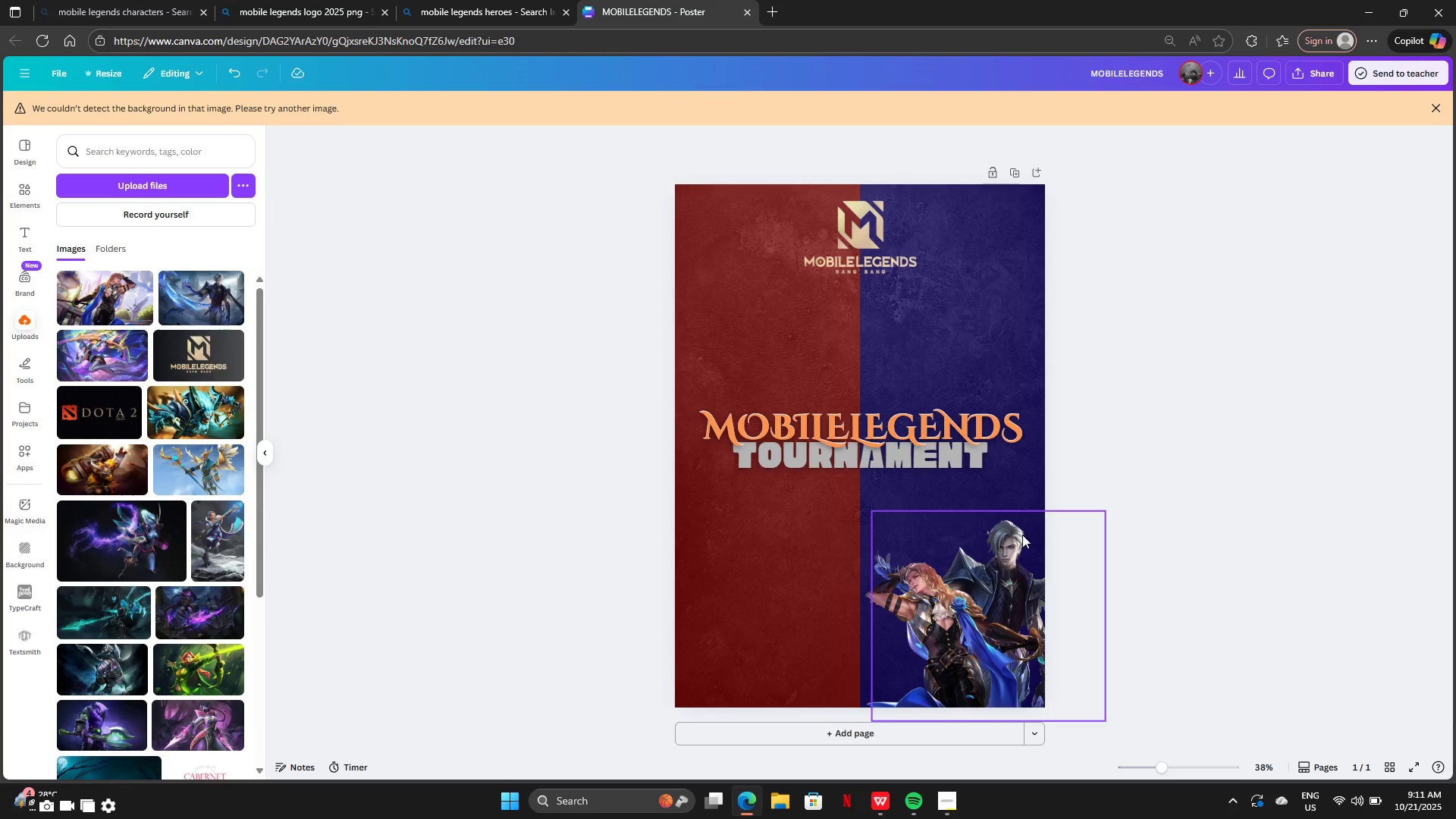 
left_click_drag(start_coordinate=[1025, 534], to_coordinate=[1046, 544])
 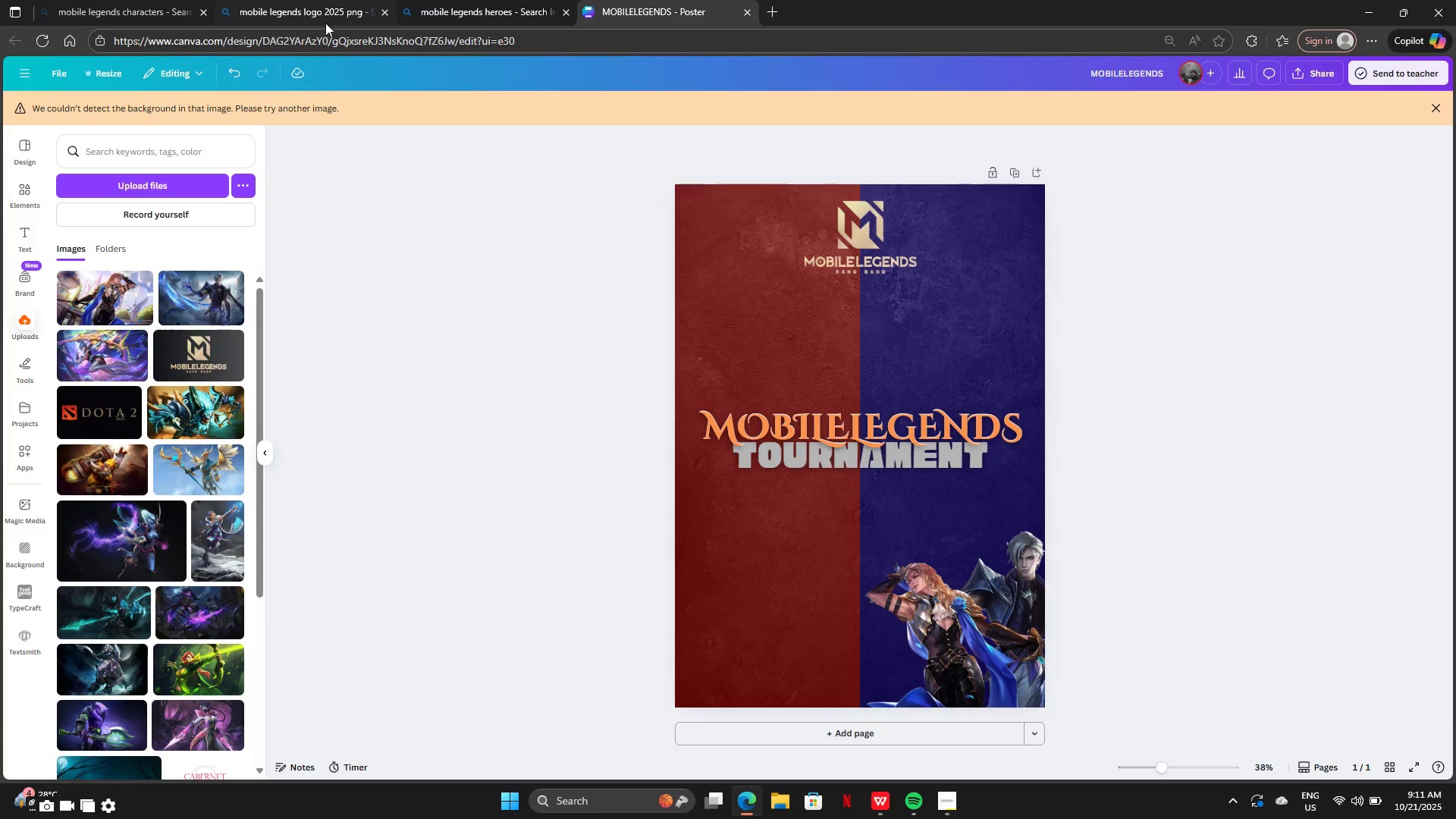 
left_click_drag(start_coordinate=[404, 0], to_coordinate=[409, 3])
 